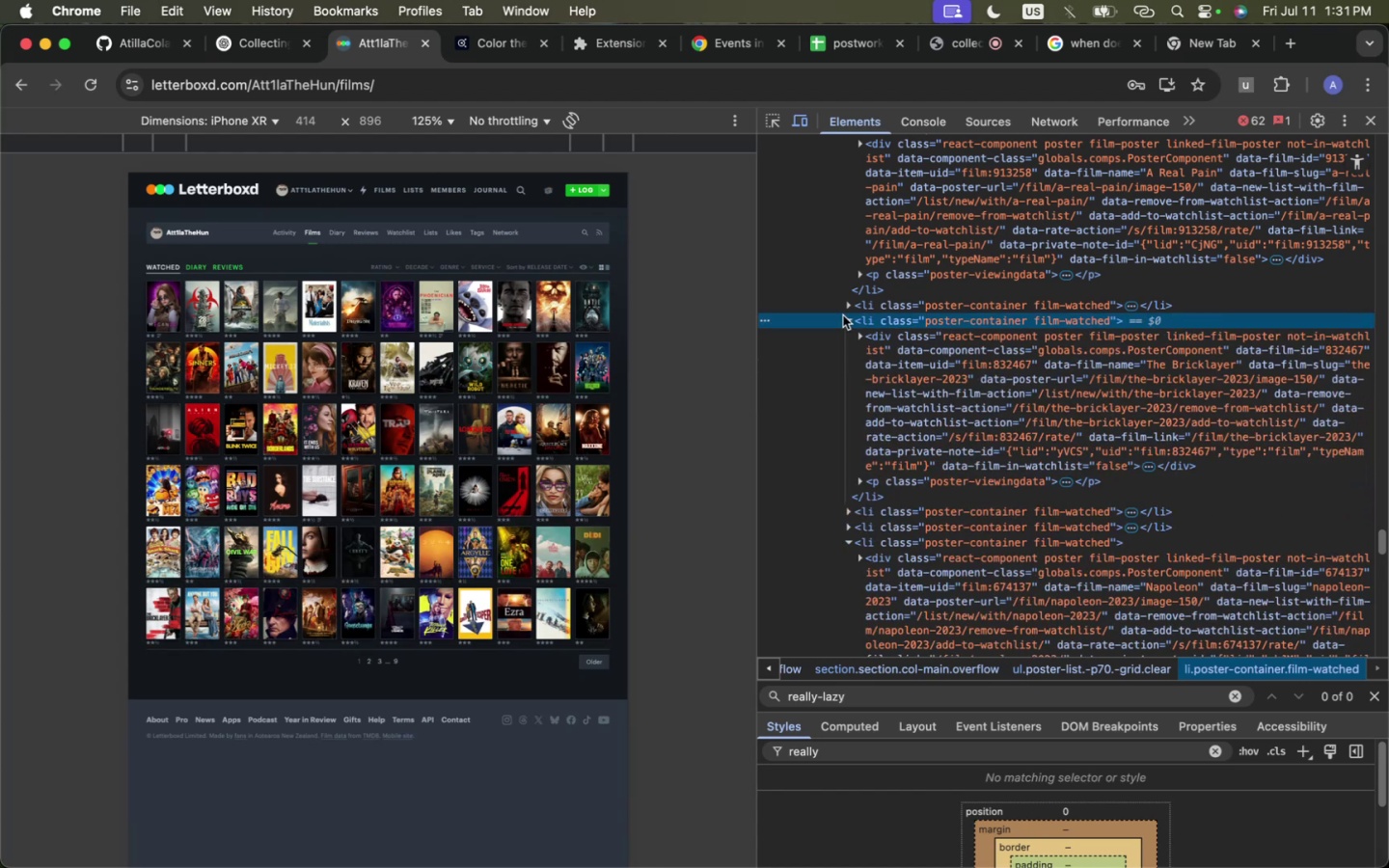 
left_click([843, 315])
 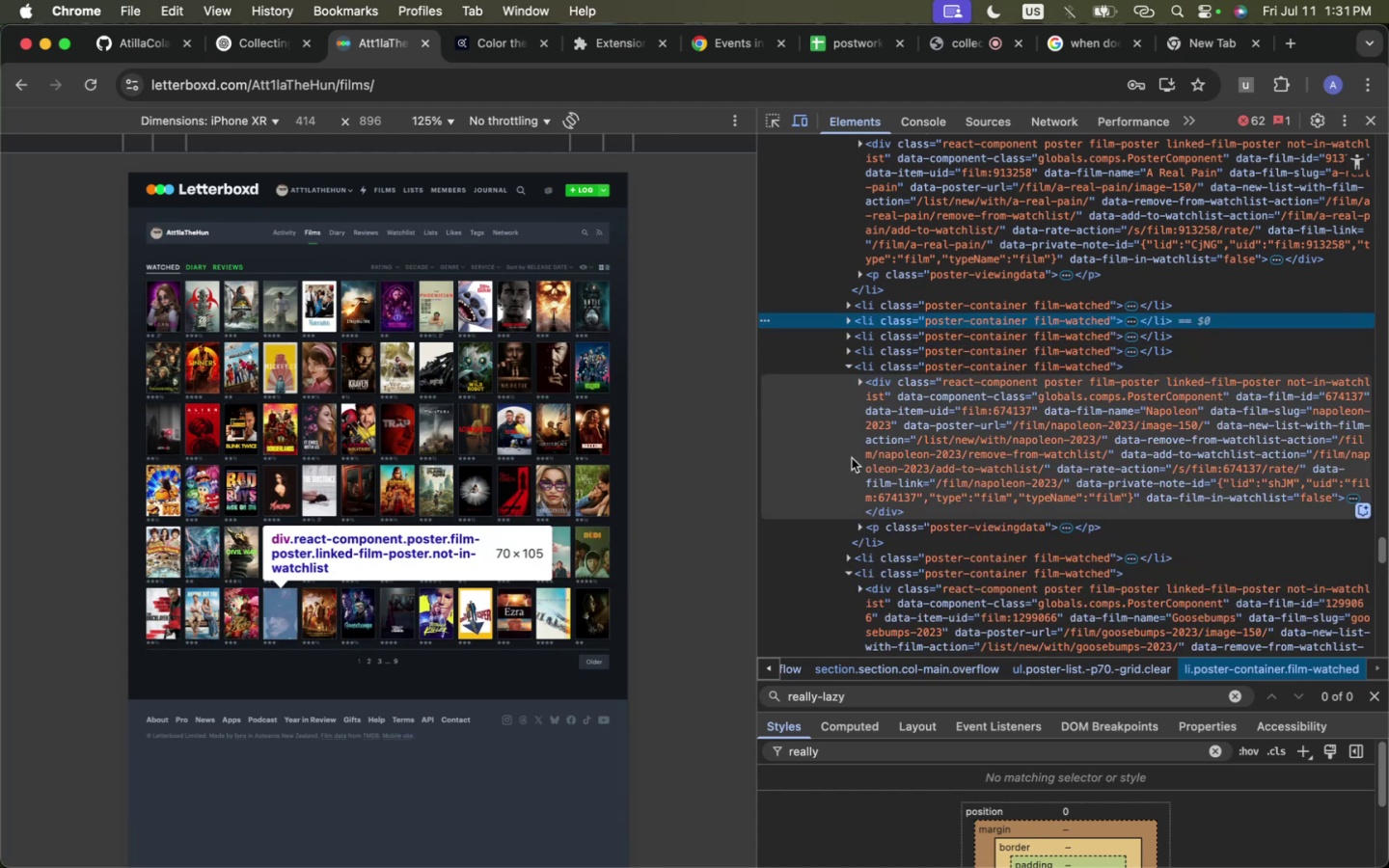 
scroll: coordinate [883, 525], scroll_direction: down, amount: 15.0
 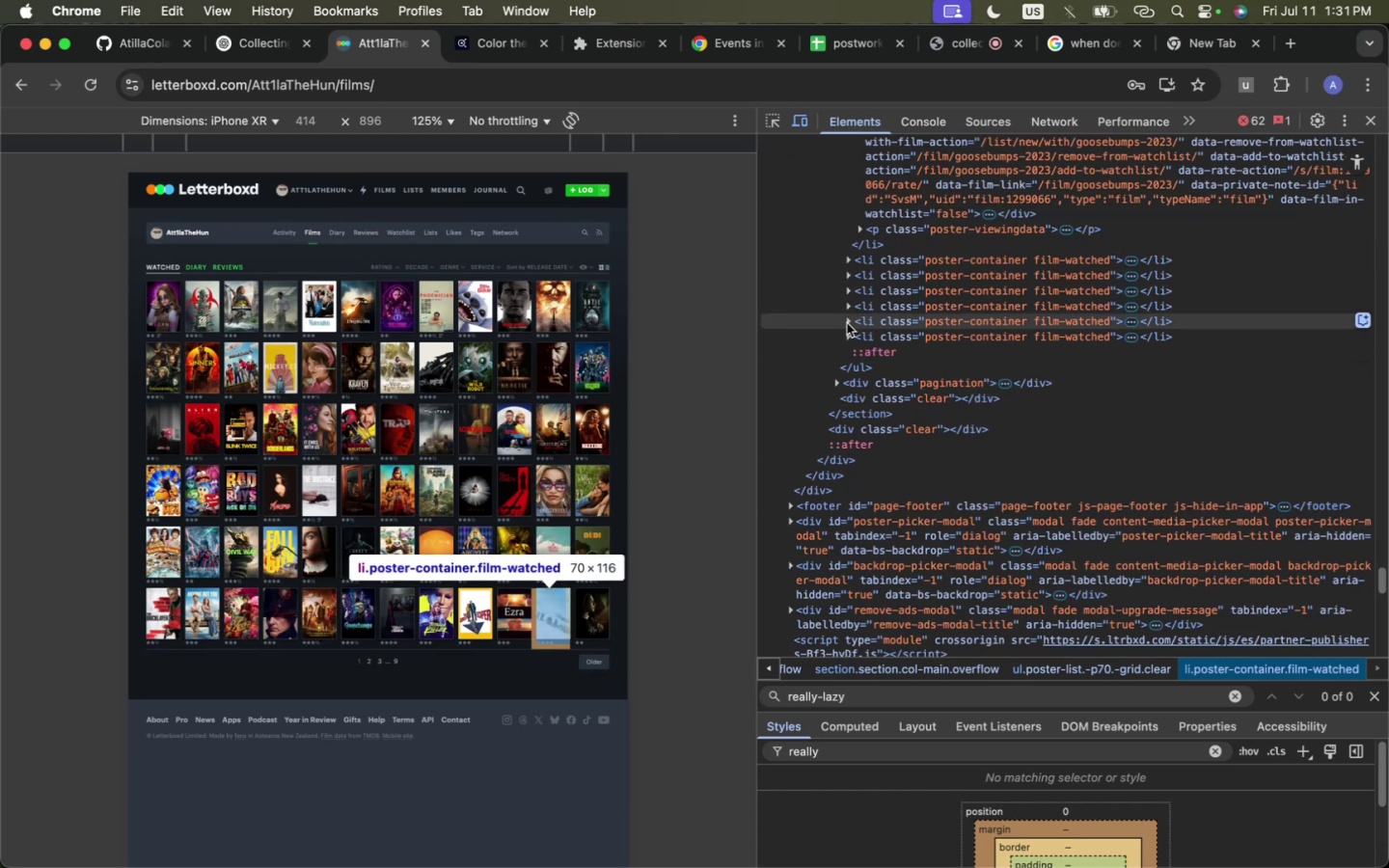 
left_click([850, 332])
 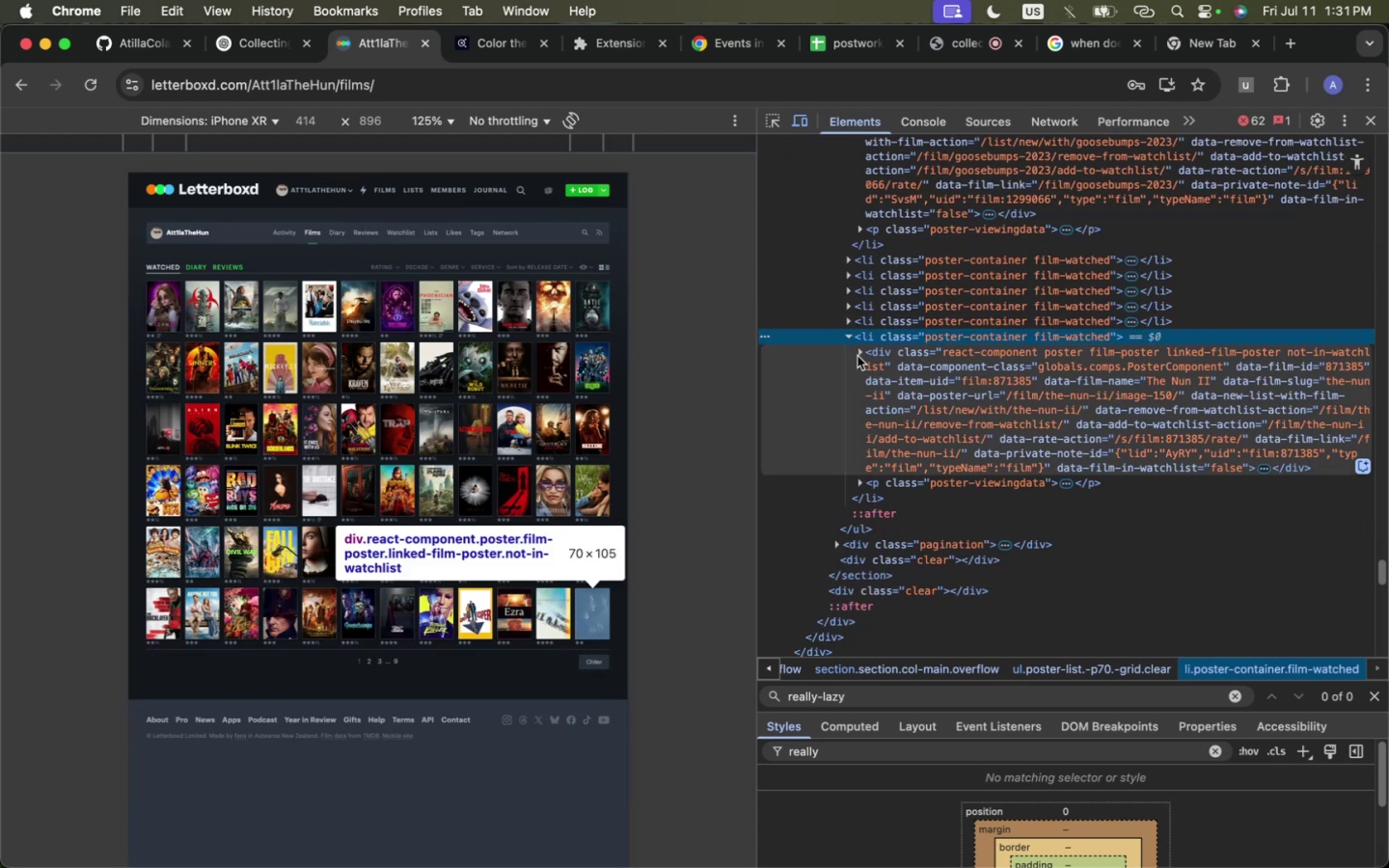 
left_click([858, 356])
 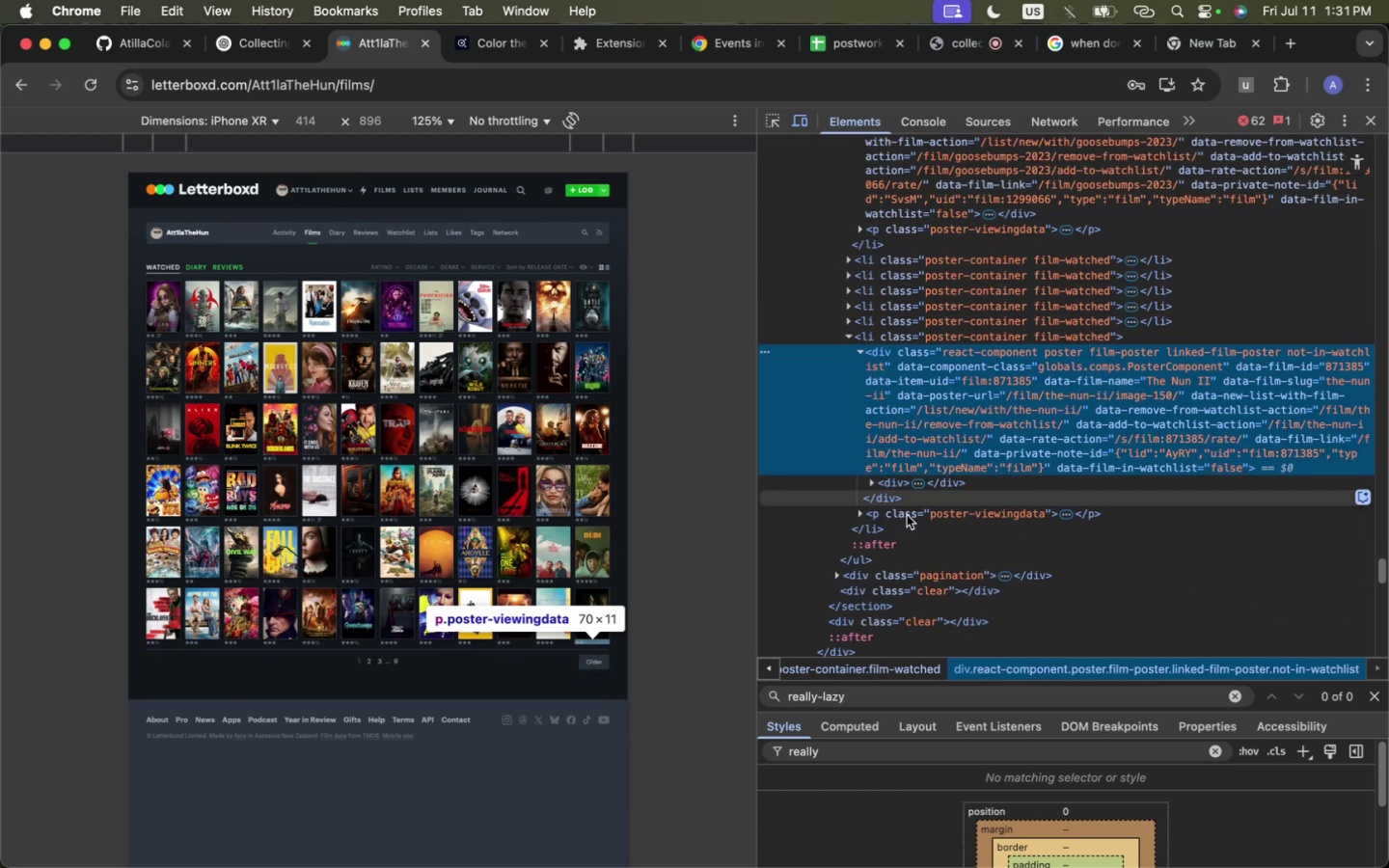 
mouse_move([887, 501])
 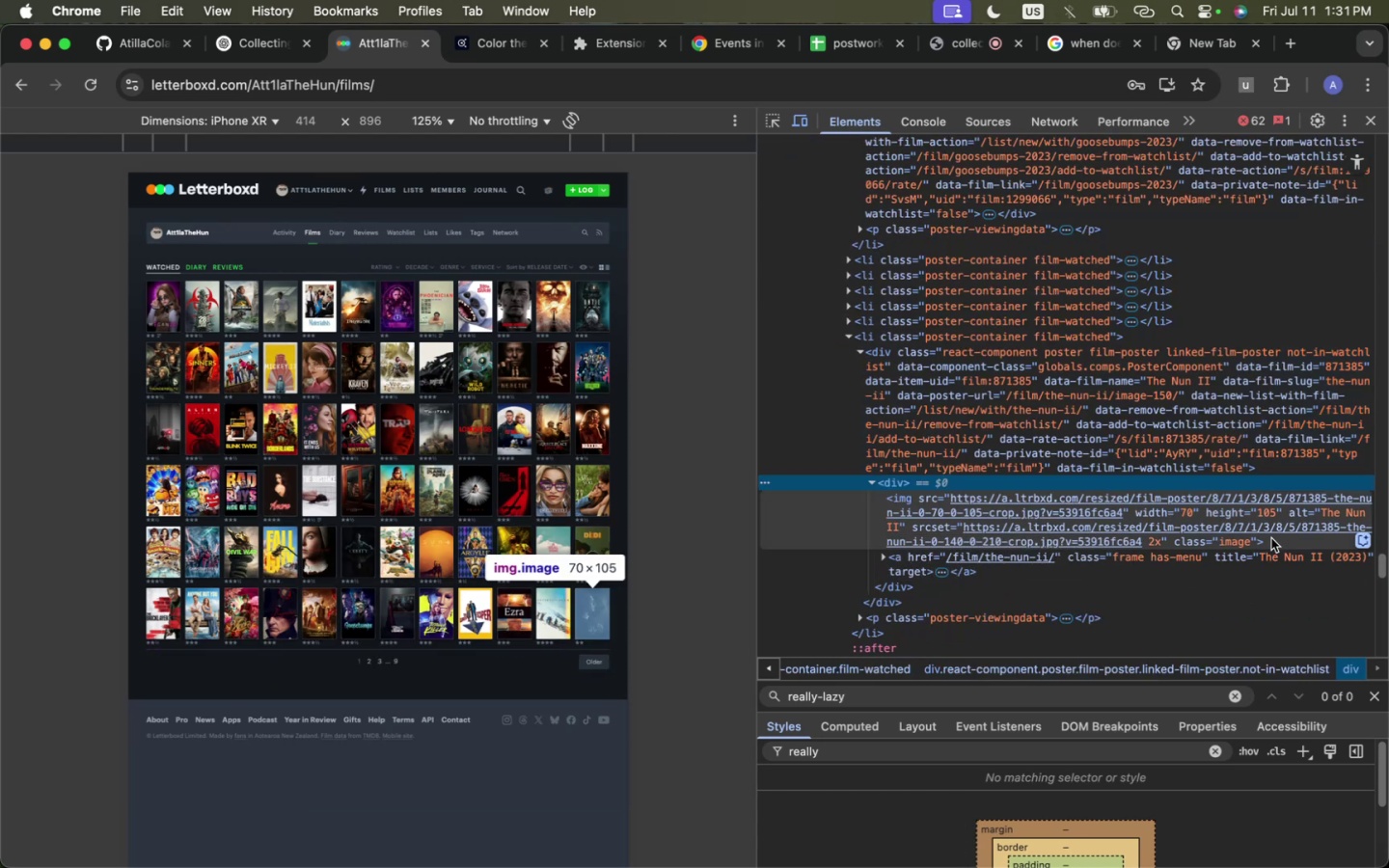 
left_click([1243, 52])
 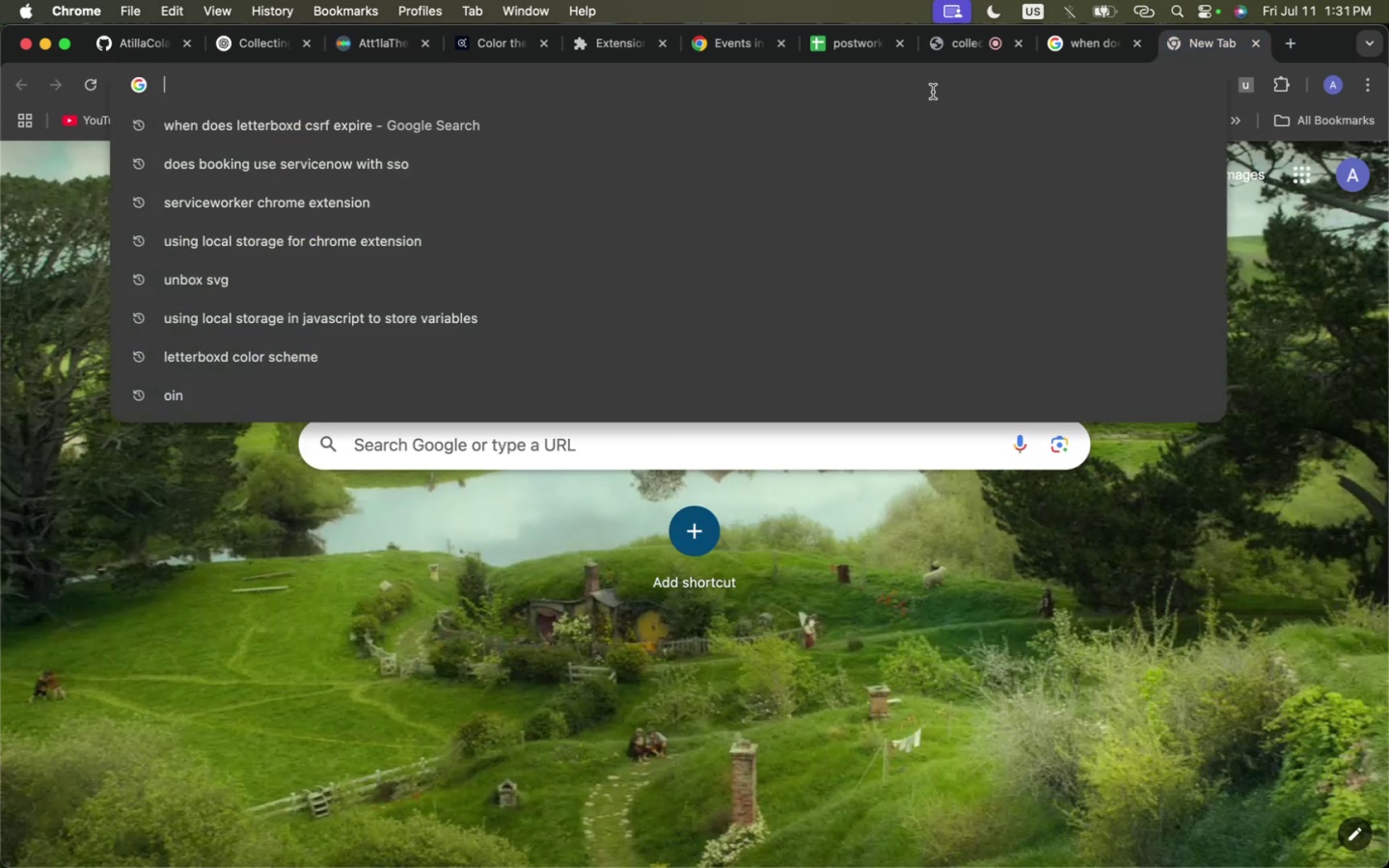 
type(really-lazy-load)
 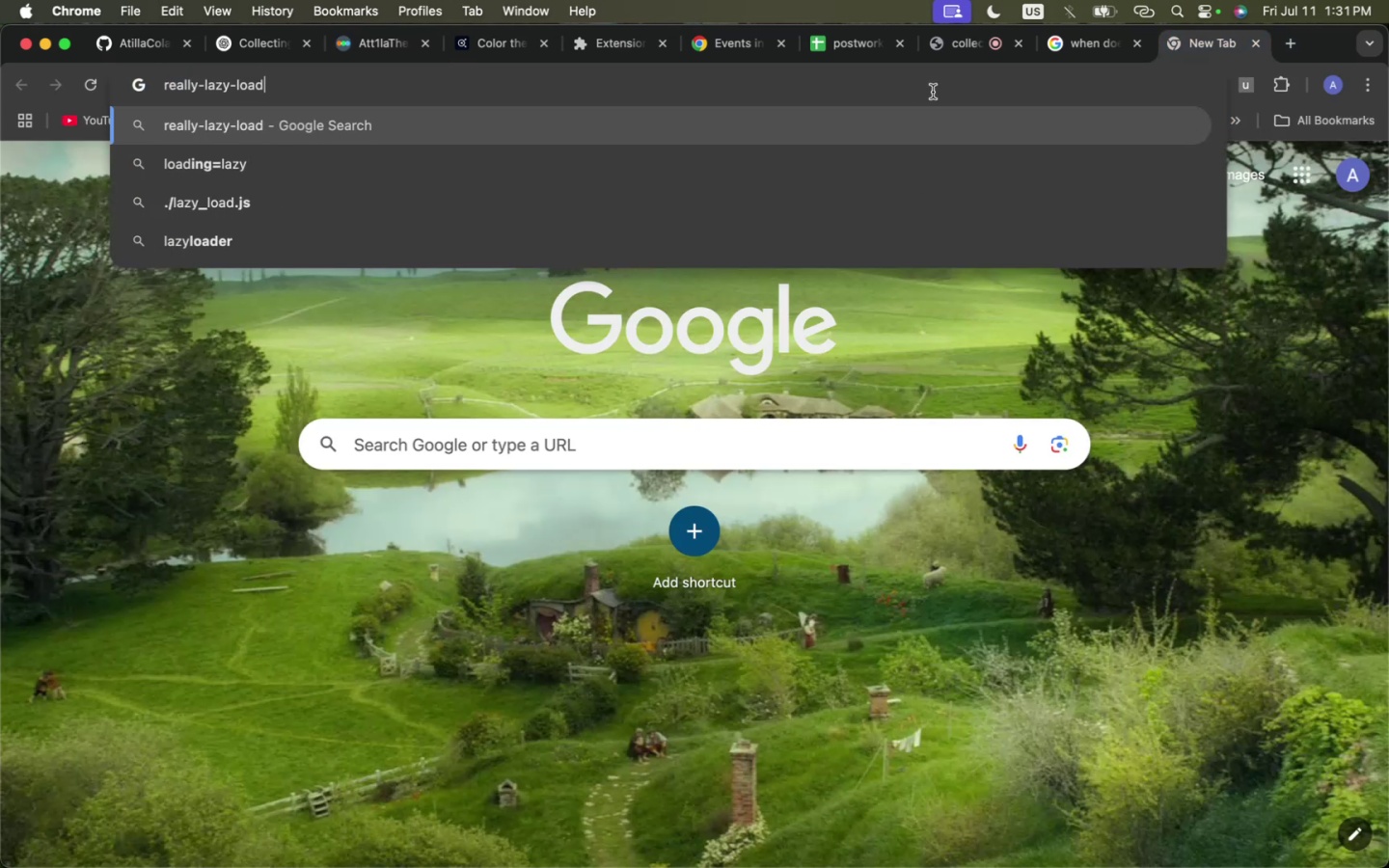 
key(Meta+CommandLeft)
 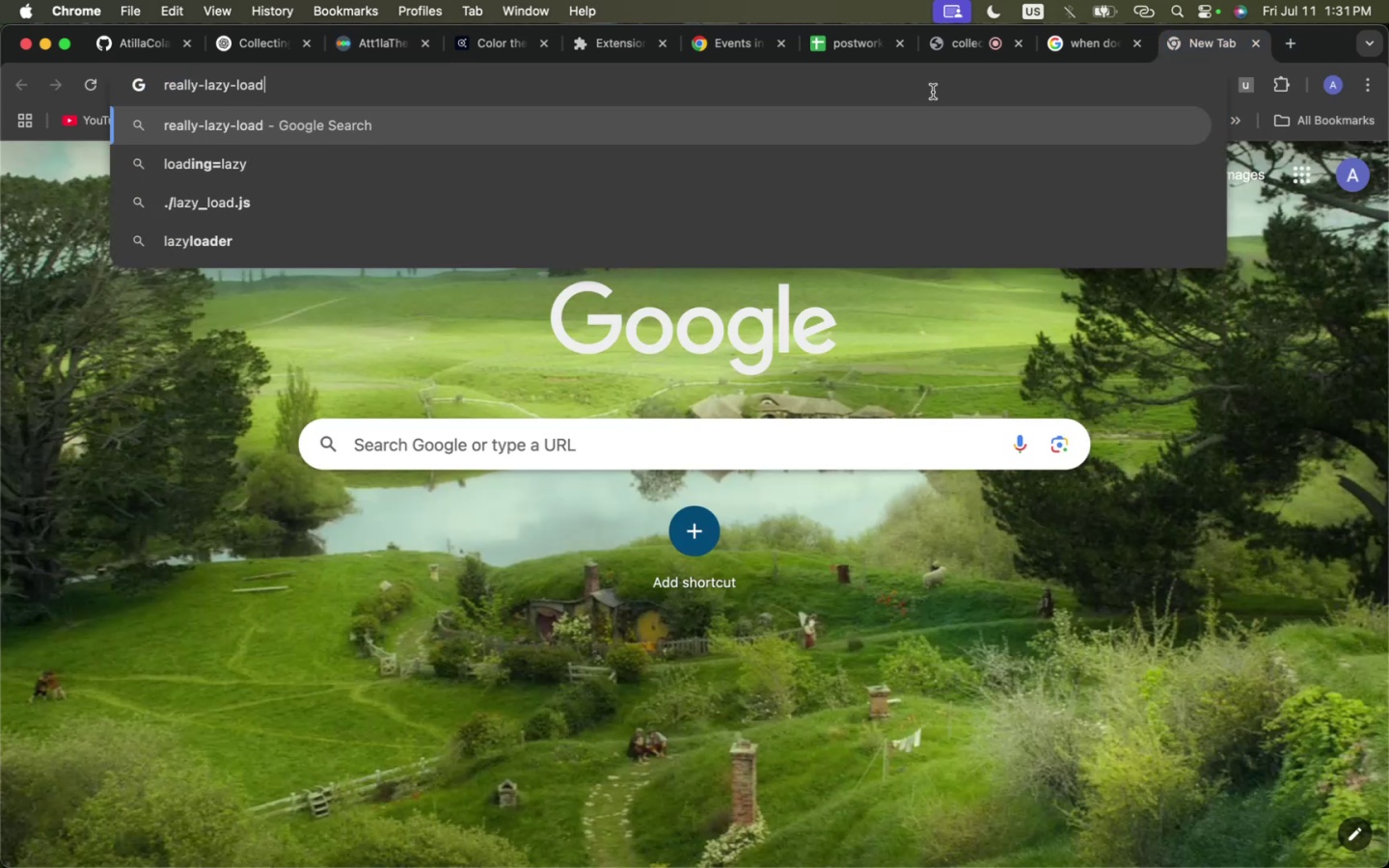 
key(Meta+W)
 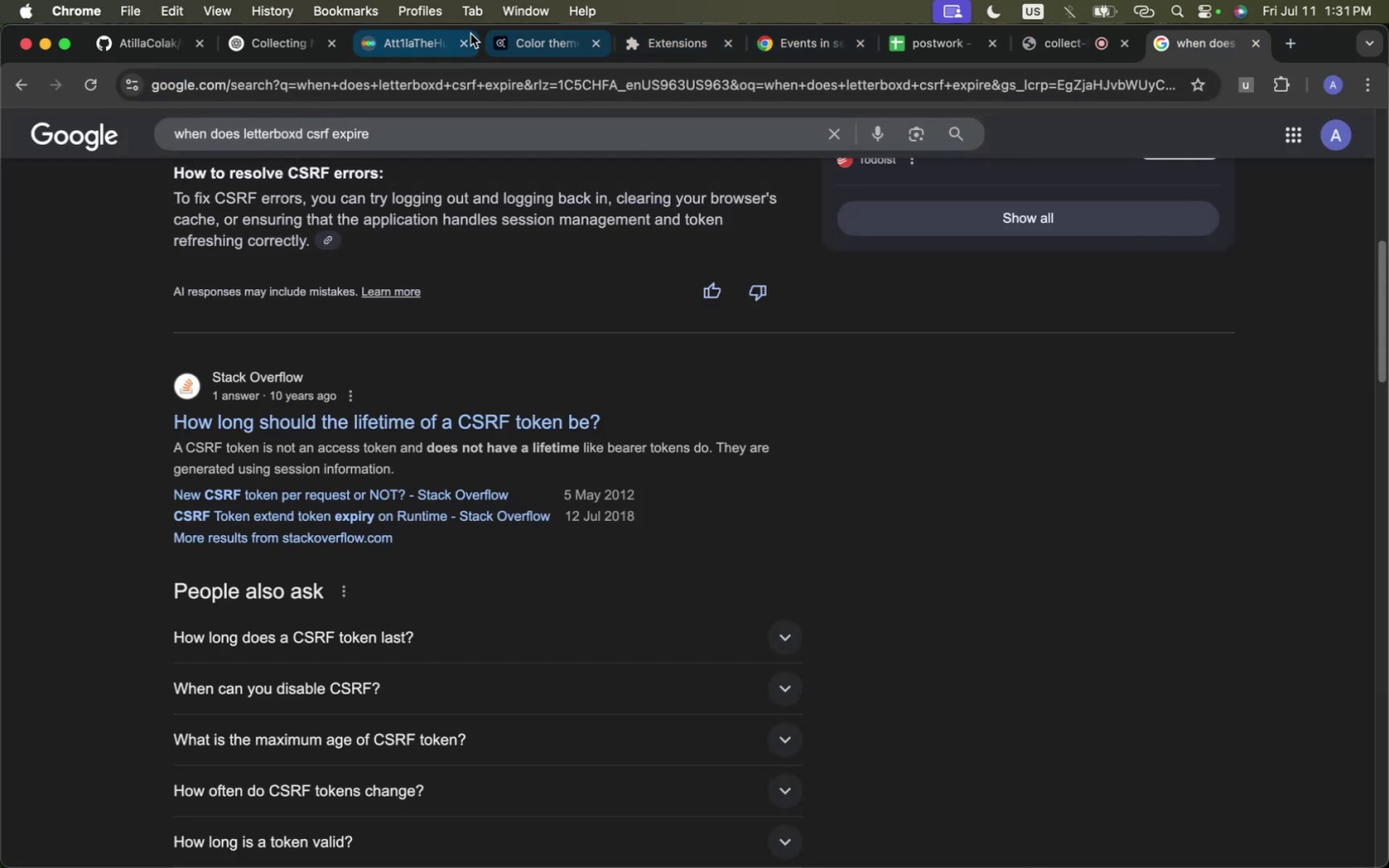 
left_click([460, 29])
 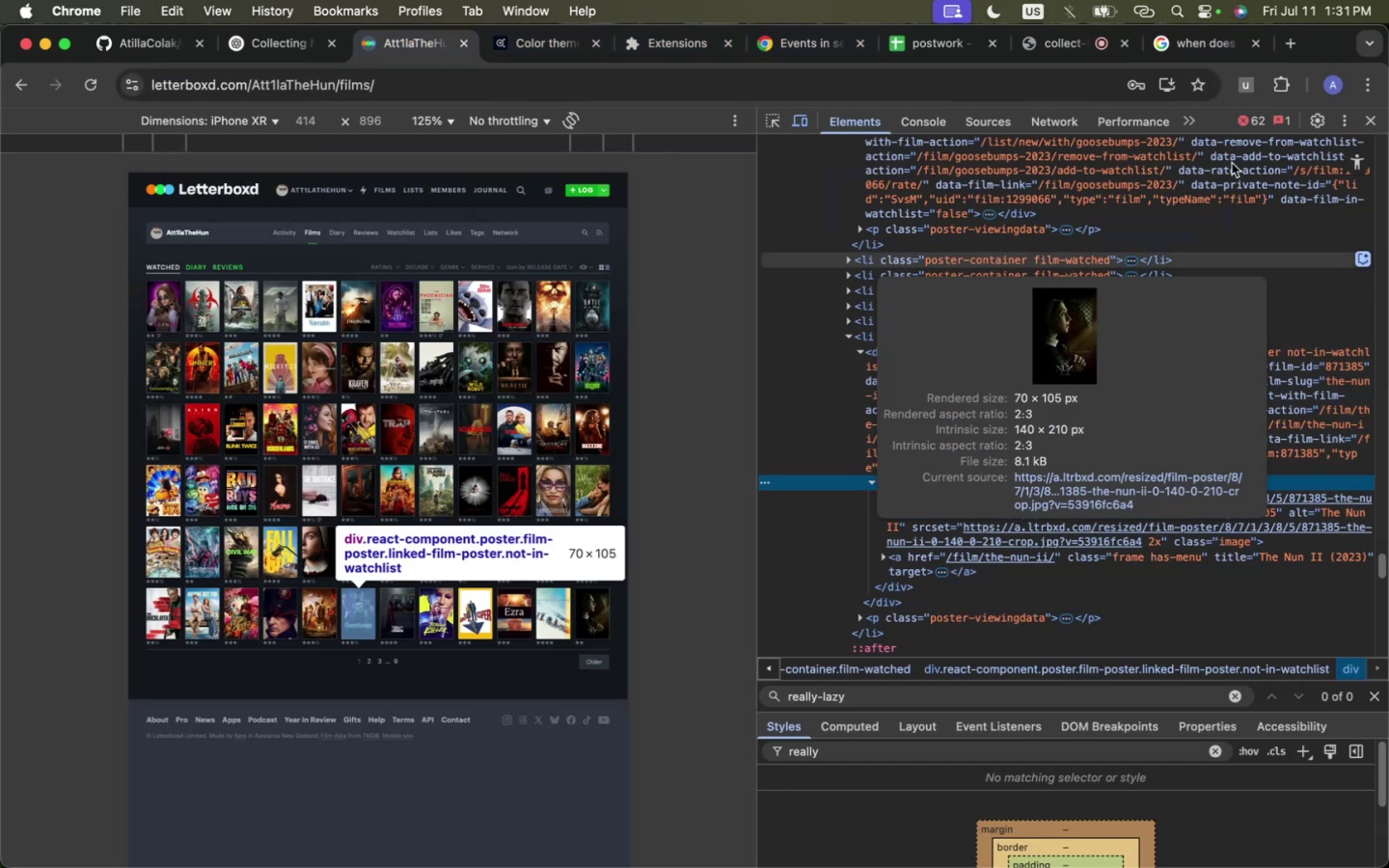 
left_click([1288, 46])
 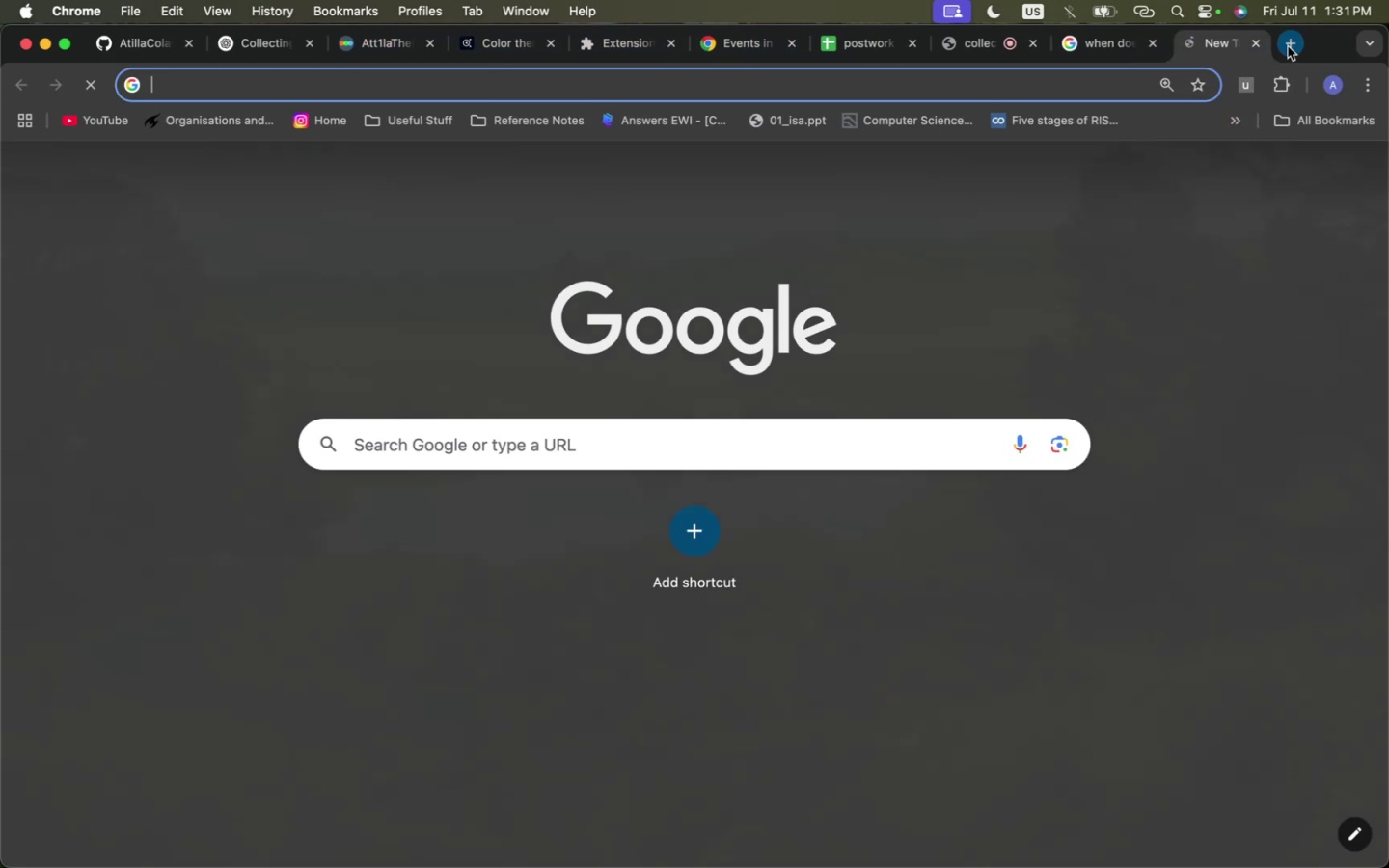 
key(R)
 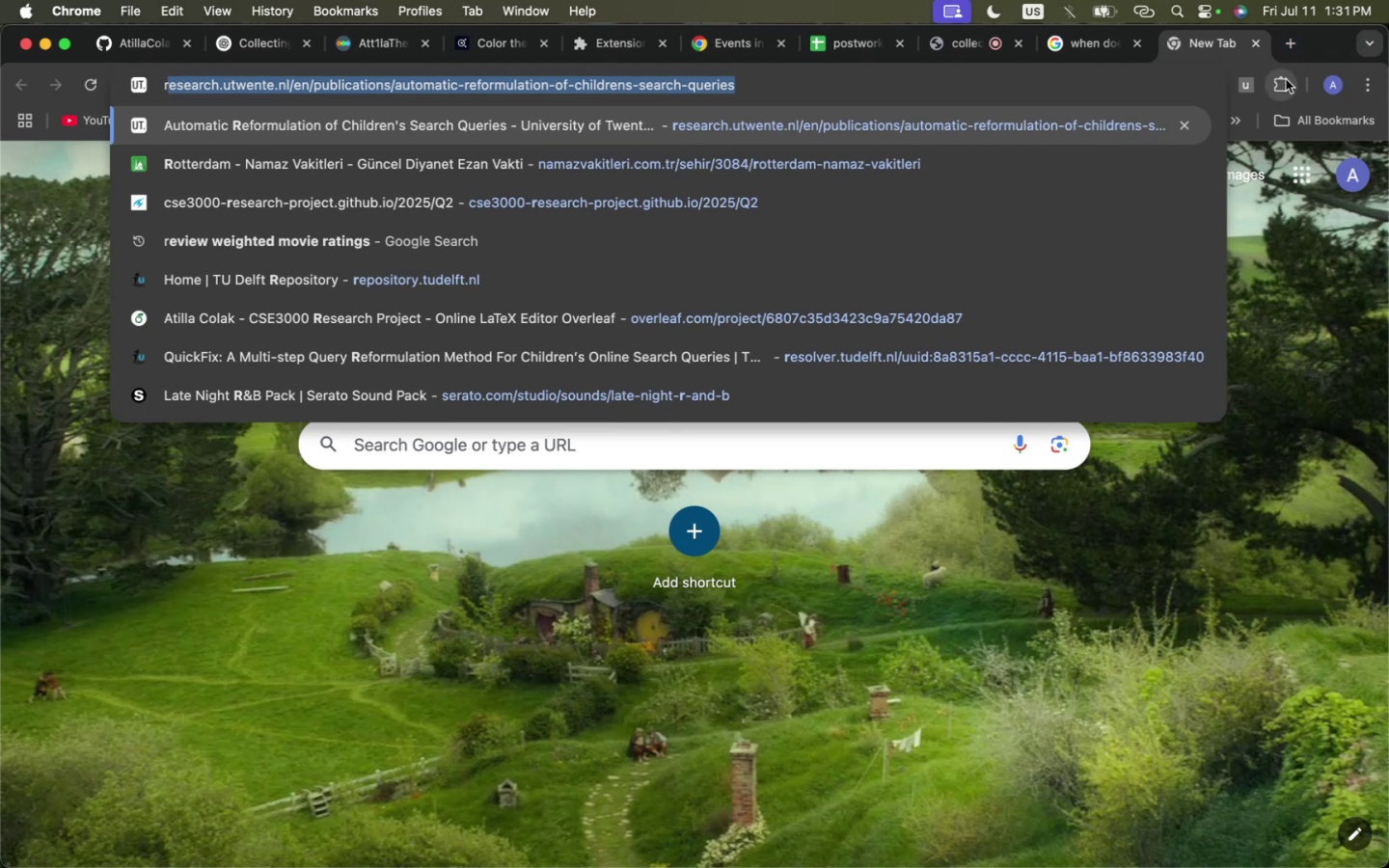 
key(Meta+CommandLeft)
 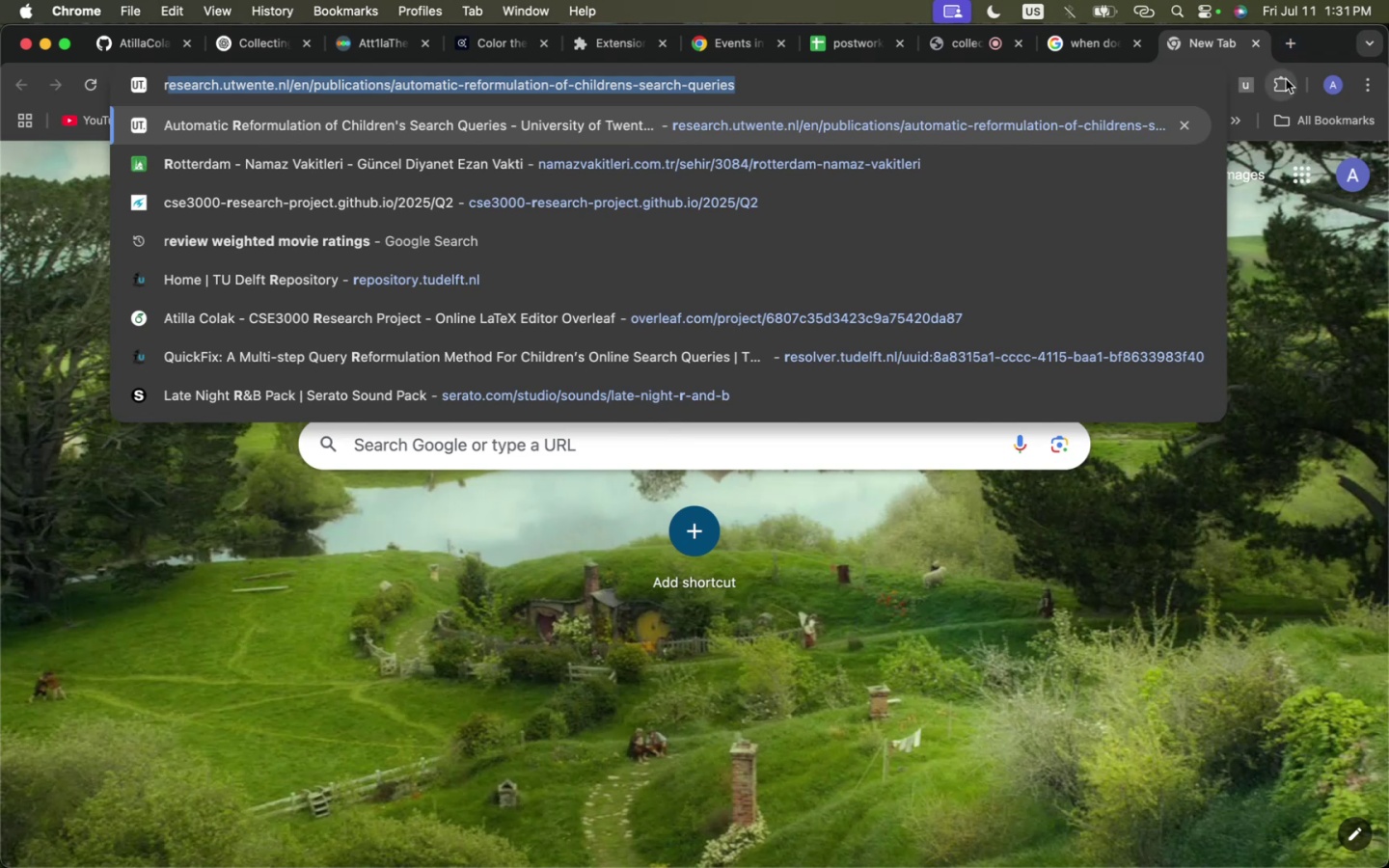 
key(Meta+W)
 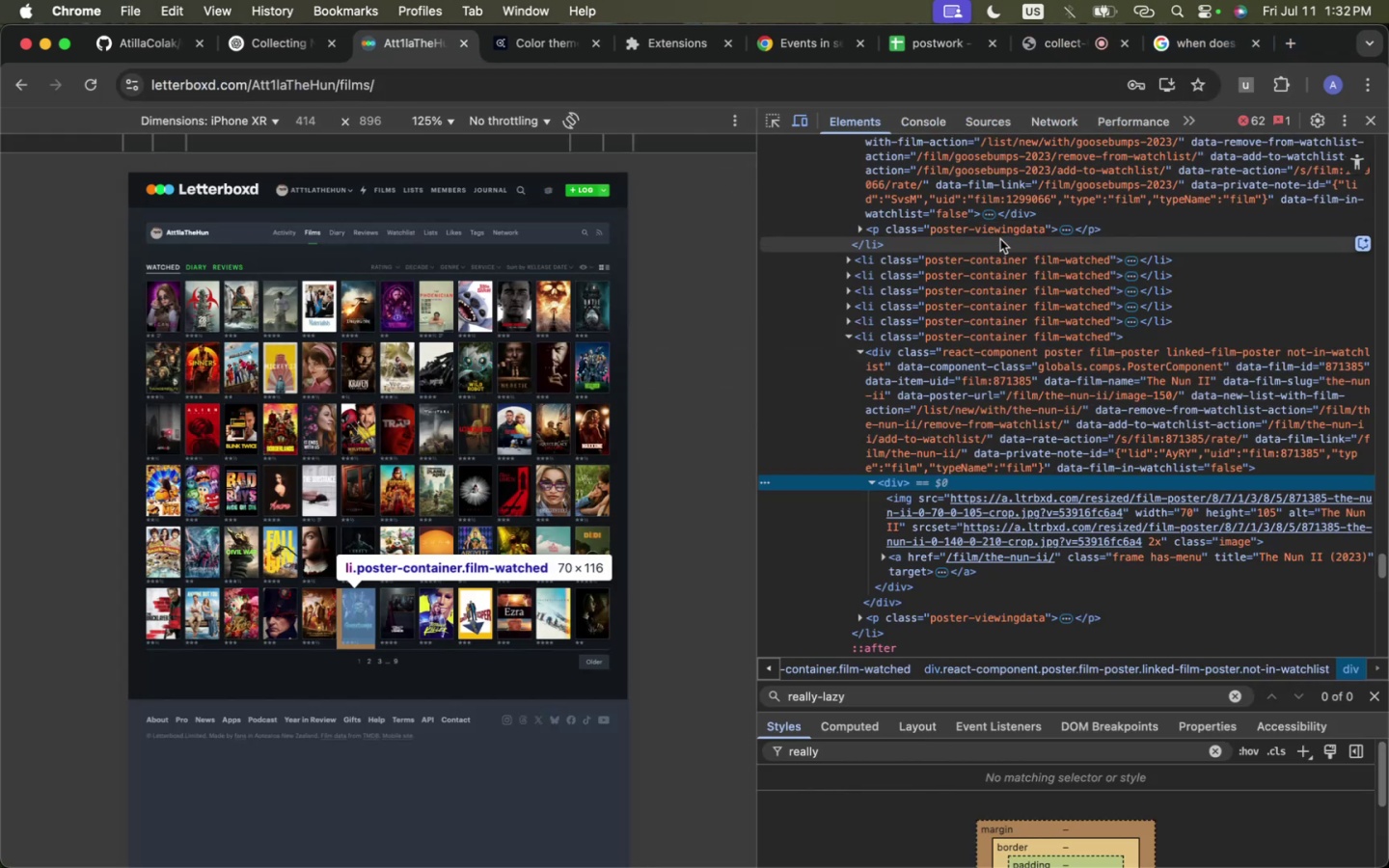 
wait(5.2)
 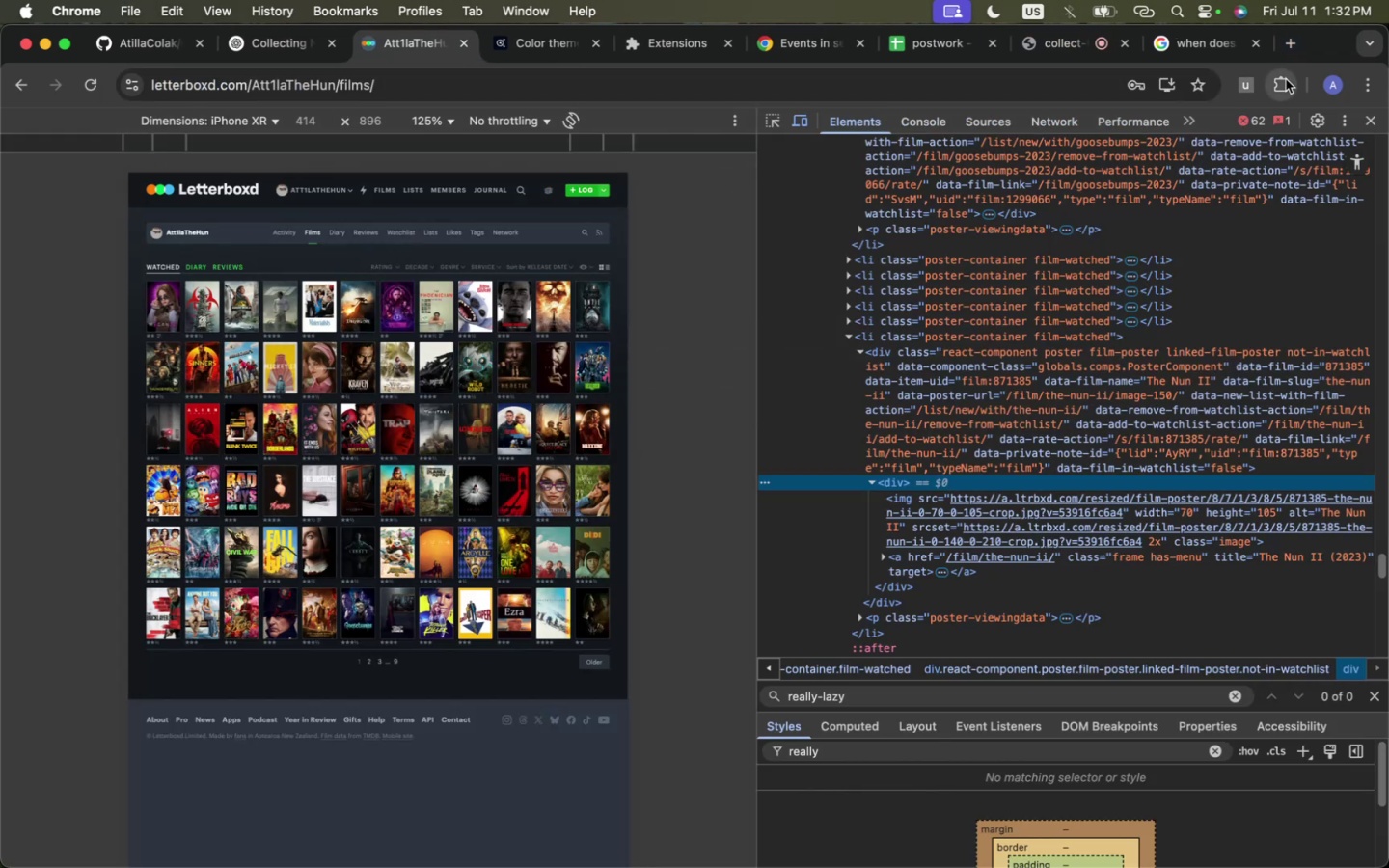 
left_click([1285, 38])
 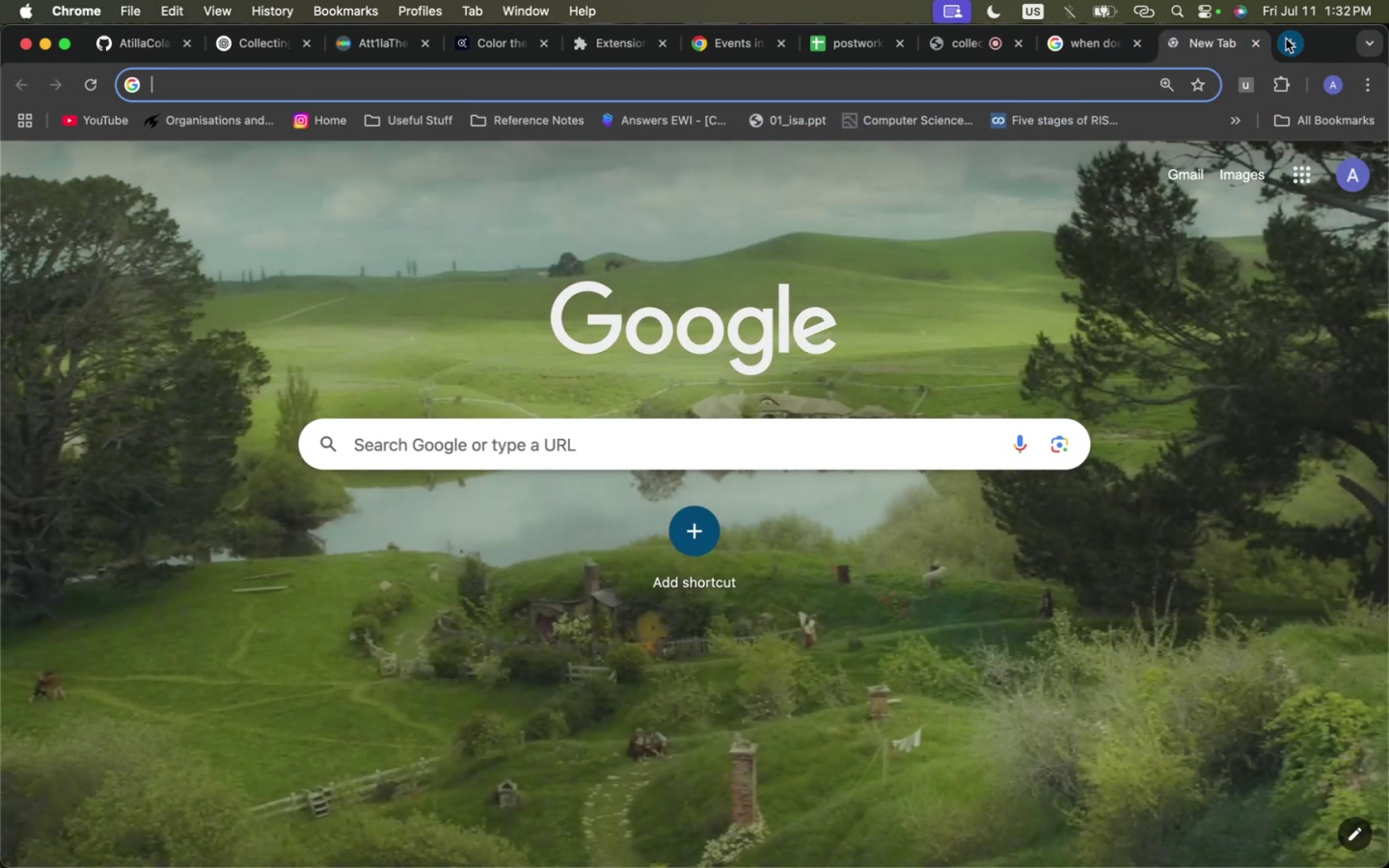 
key(R)
 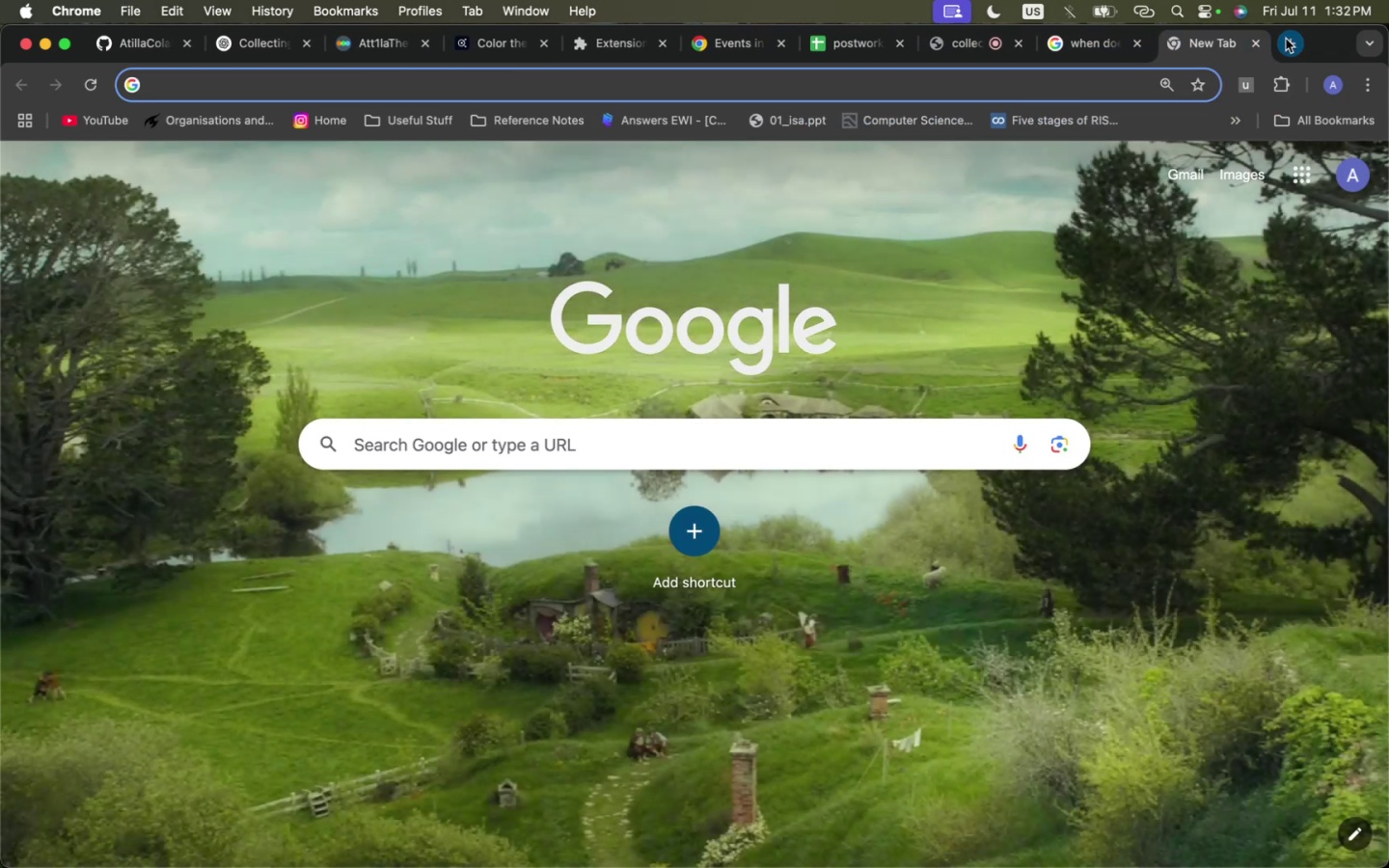 
key(Backspace)
 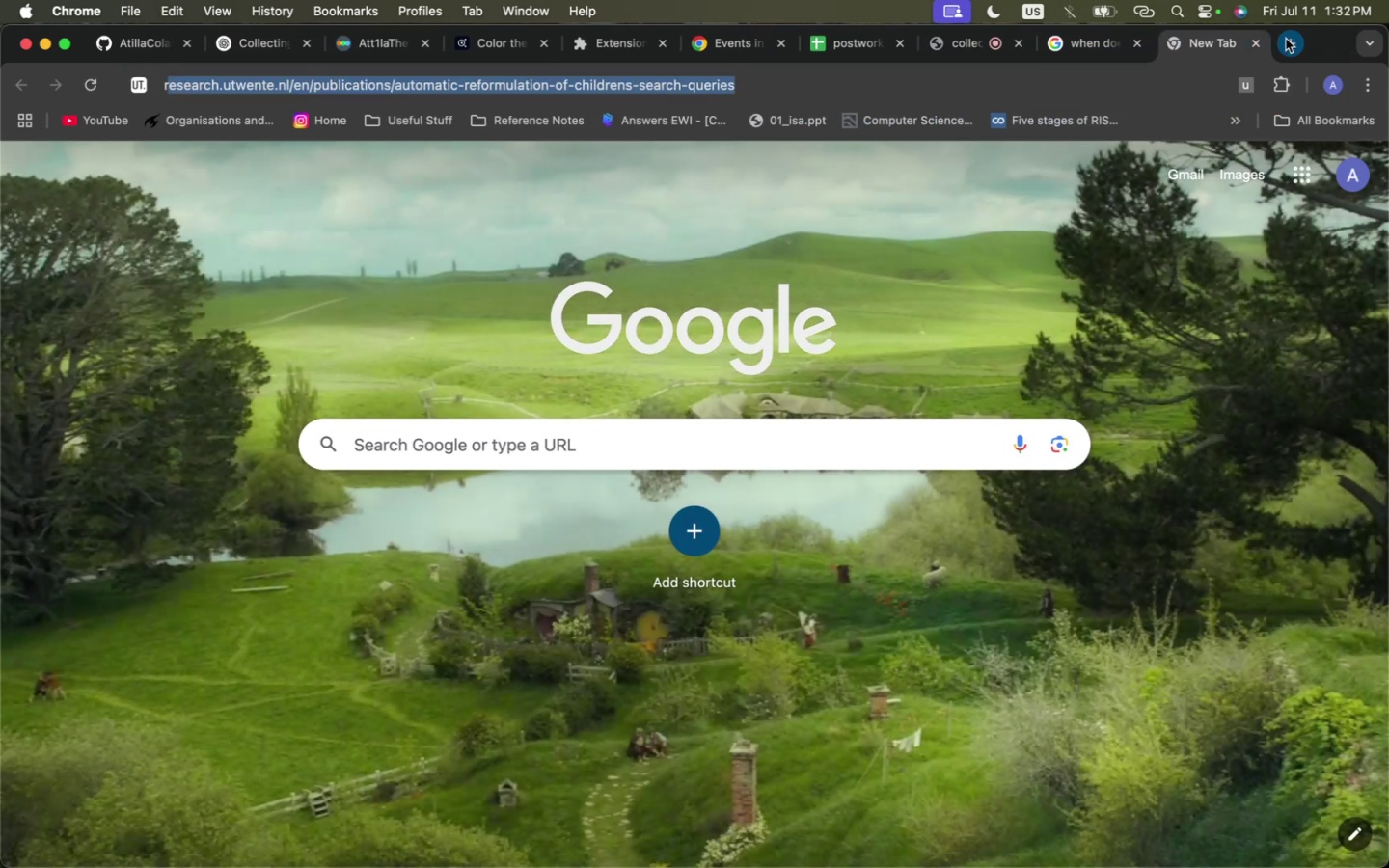 
key(Backspace)
 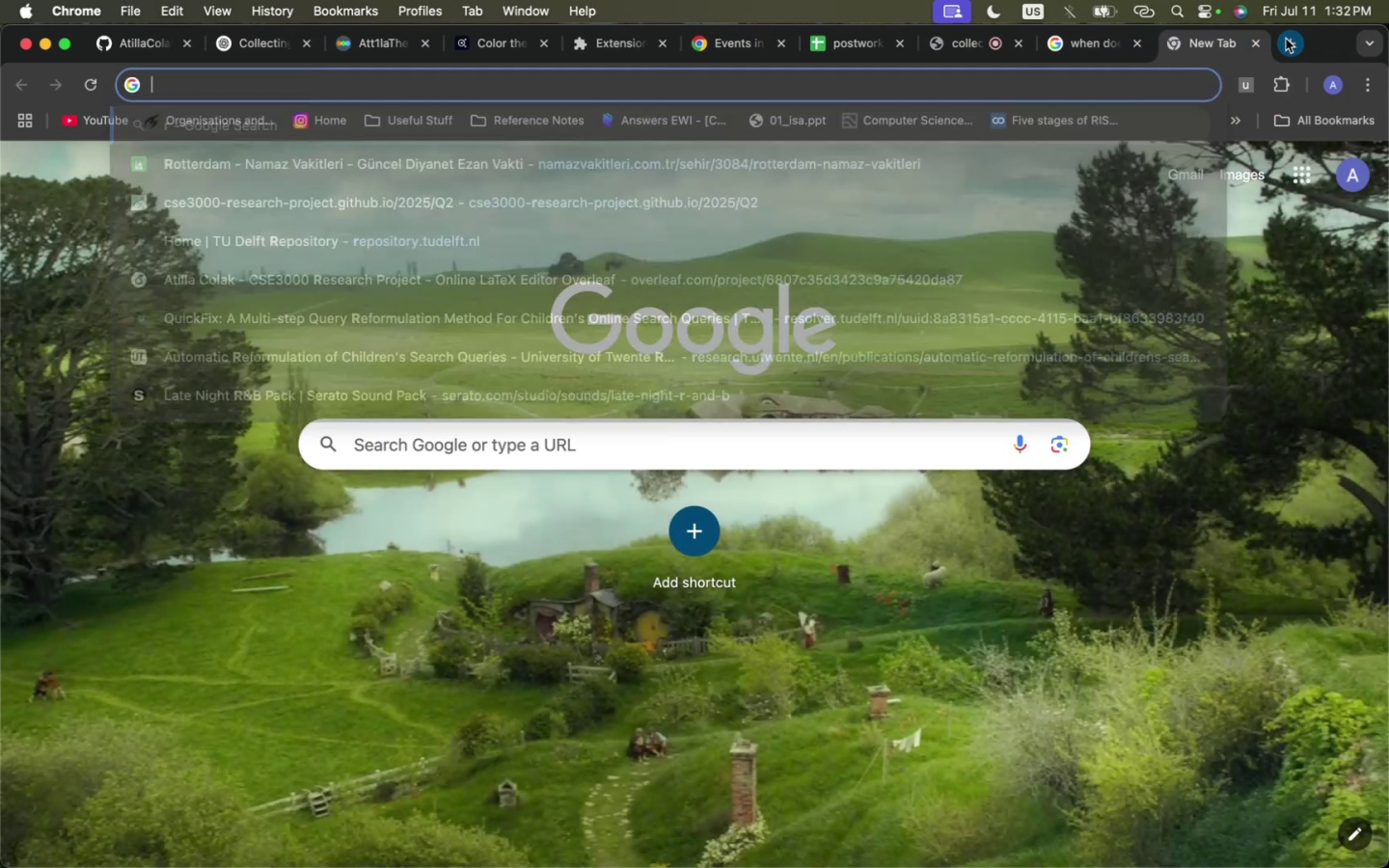 
key(Backspace)
 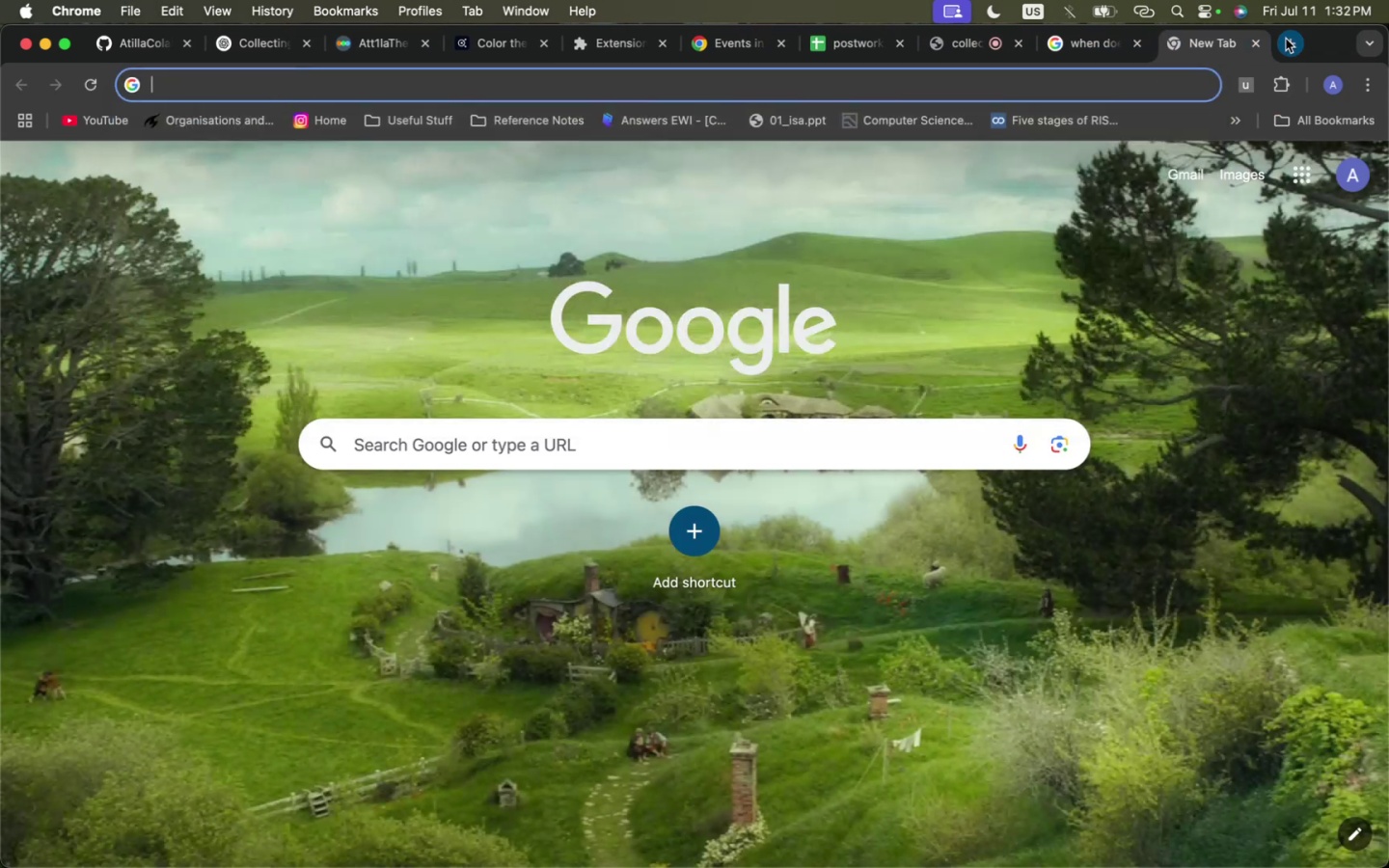 
key(Backspace)
 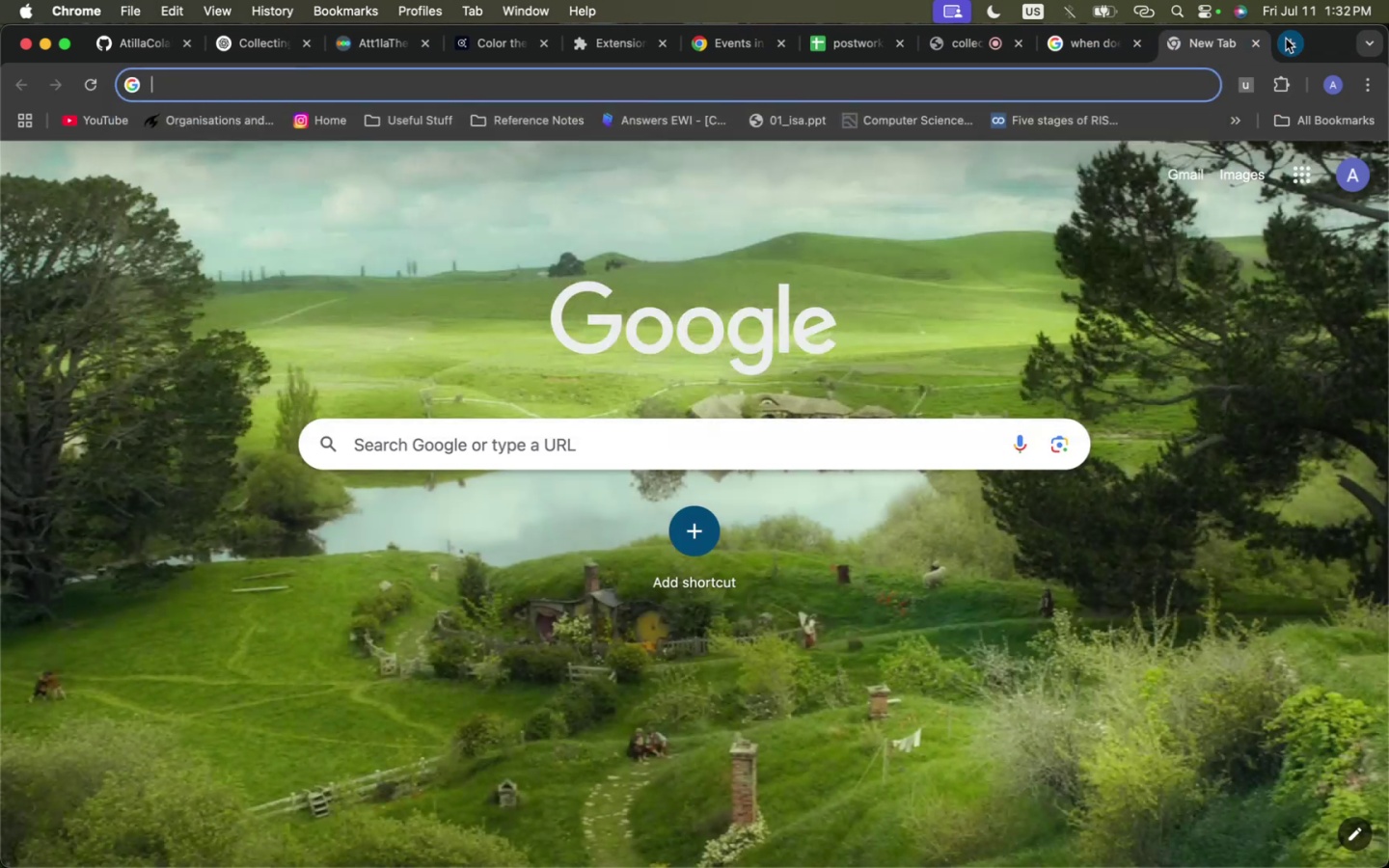 
key(Meta+CommandLeft)
 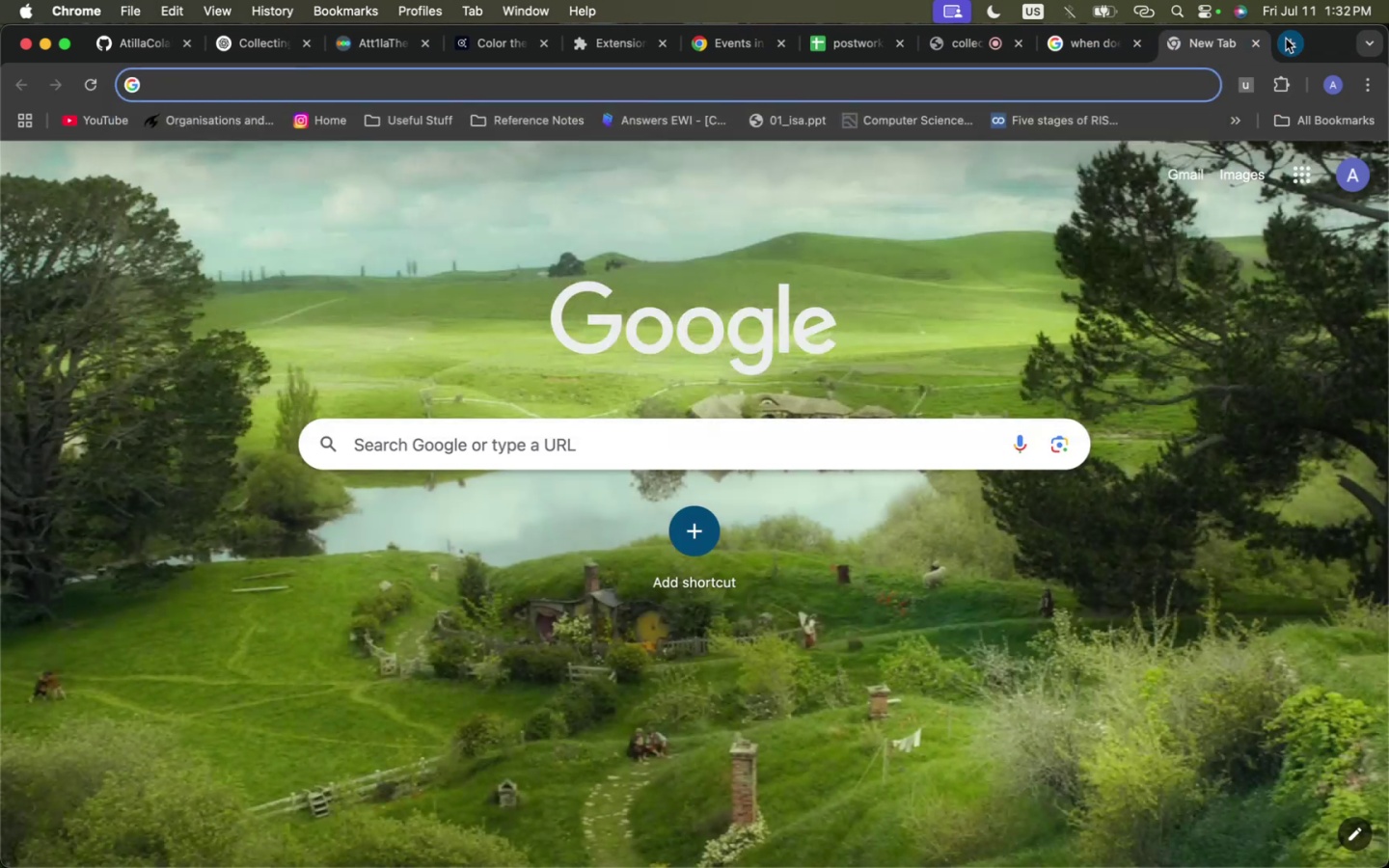 
key(Meta+W)
 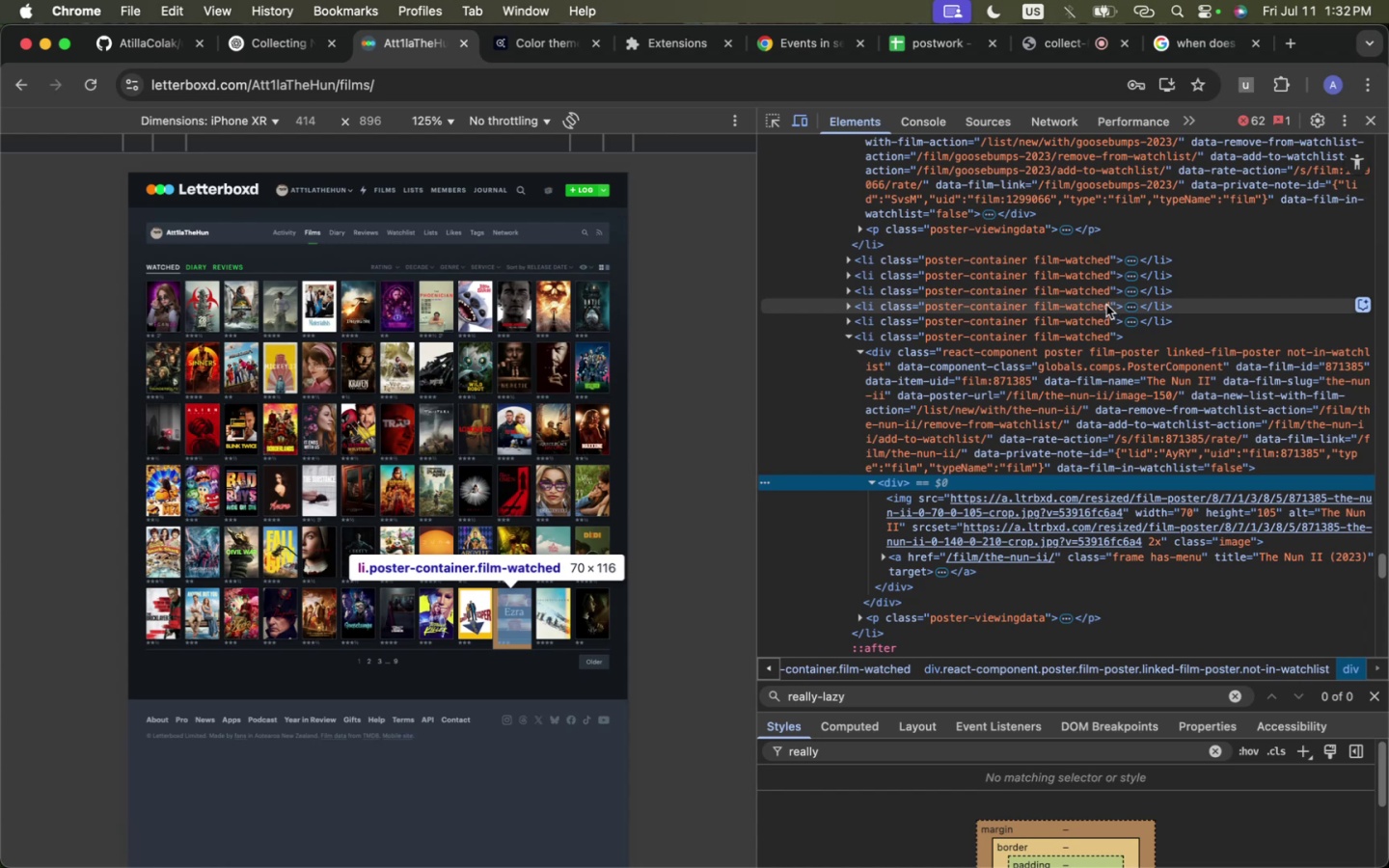 
wait(7.27)
 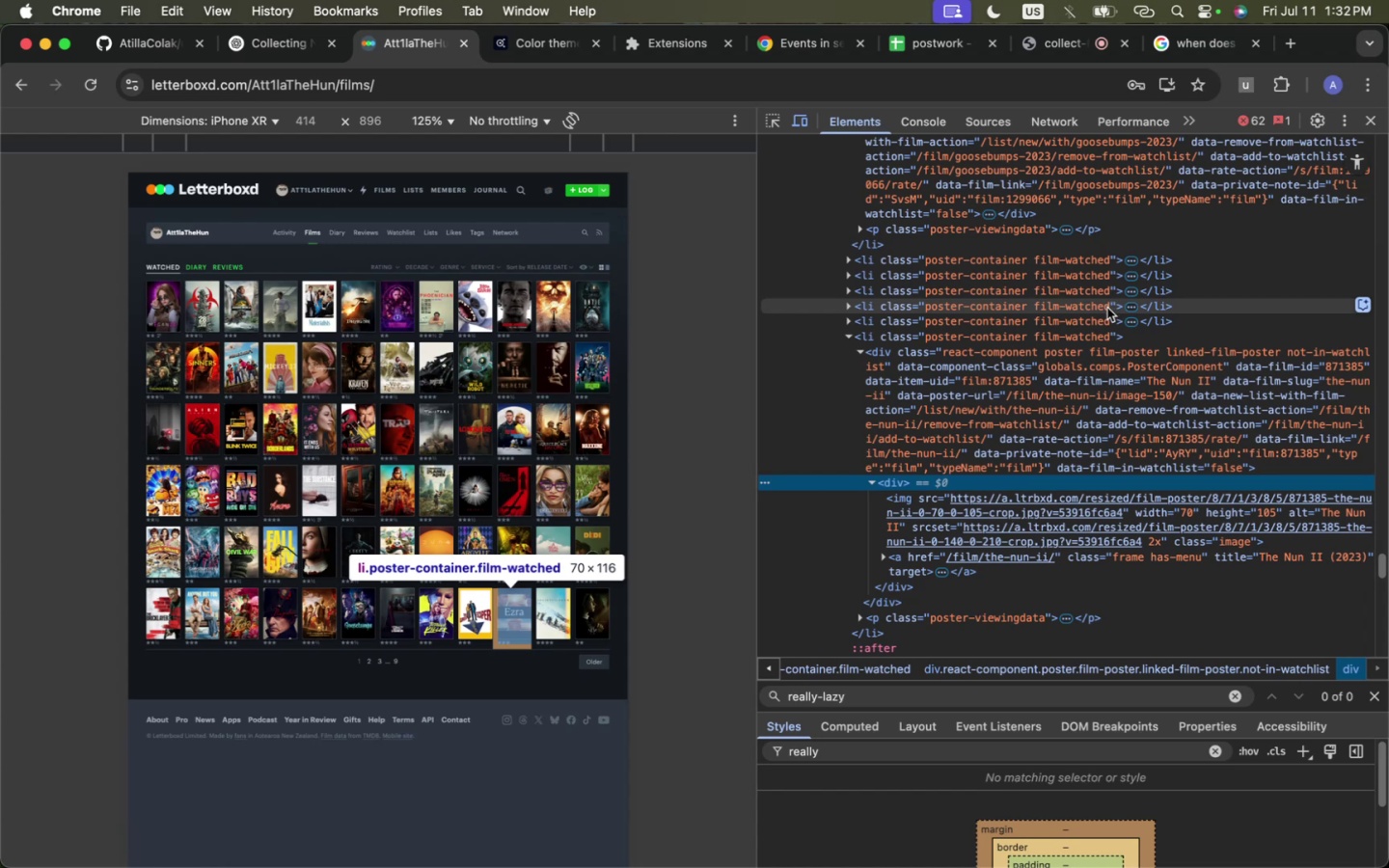 
left_click([1315, 452])
 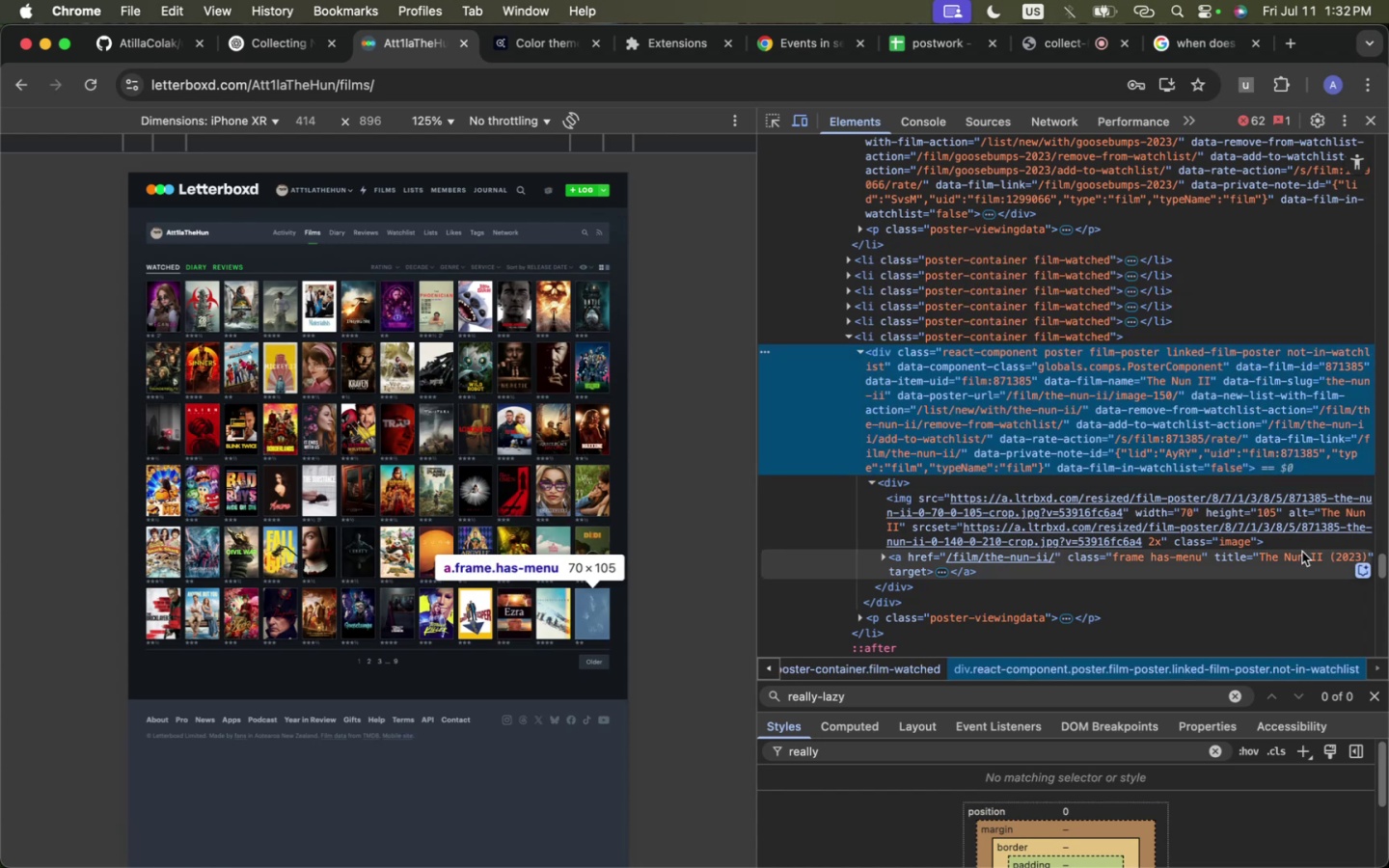 
left_click([1302, 552])
 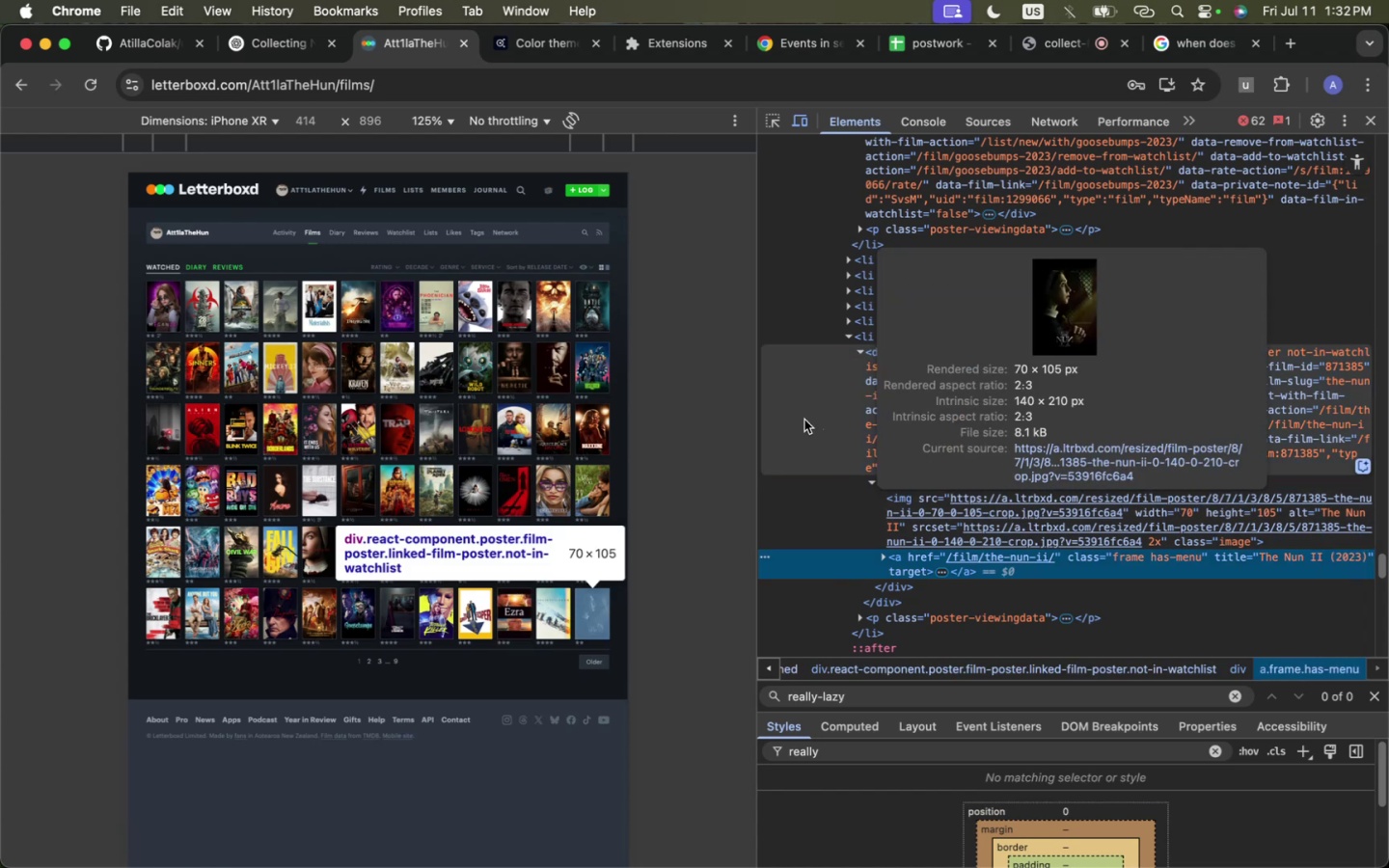 
left_click([815, 426])
 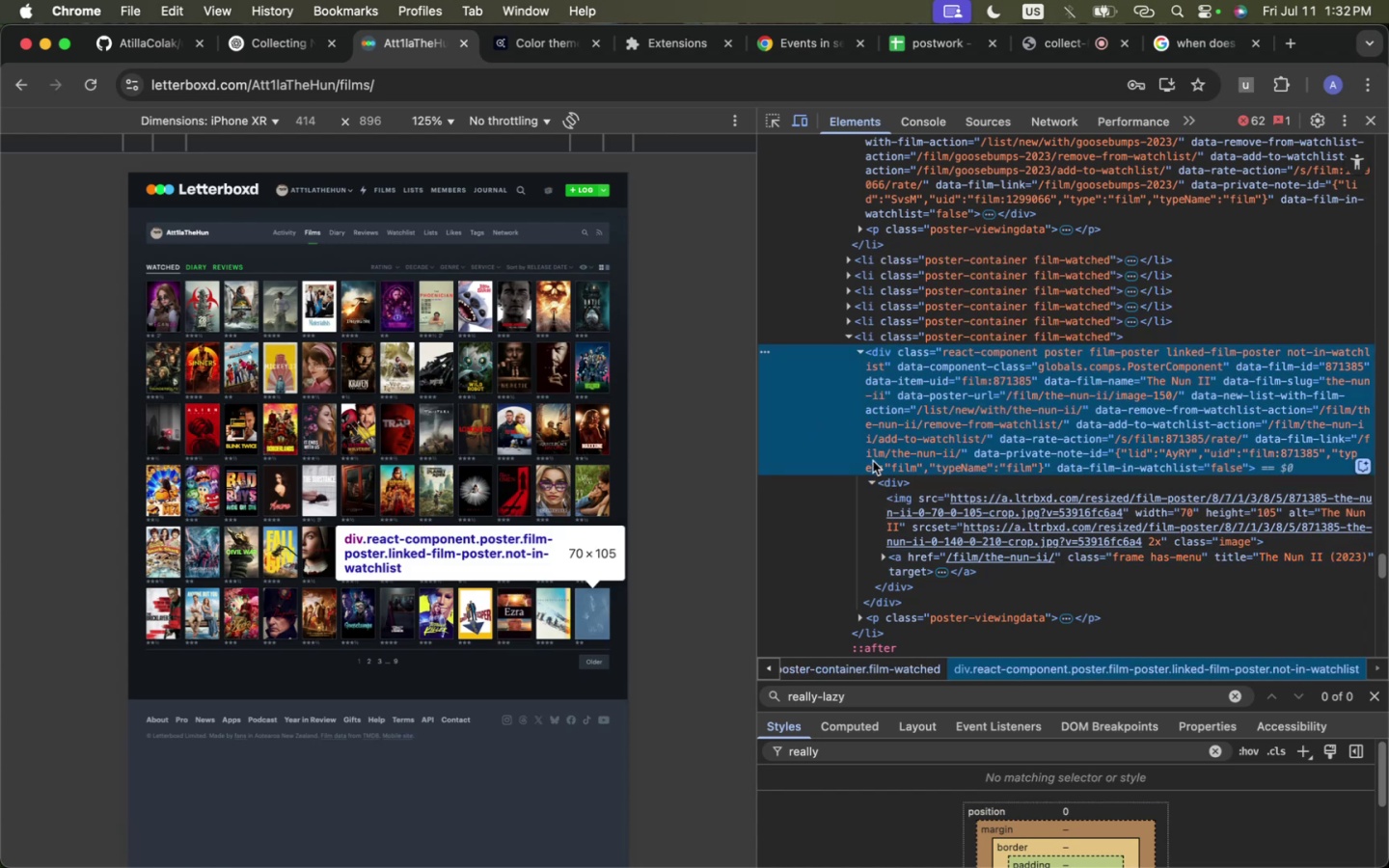 
scroll: coordinate [897, 475], scroll_direction: down, amount: 5.0
 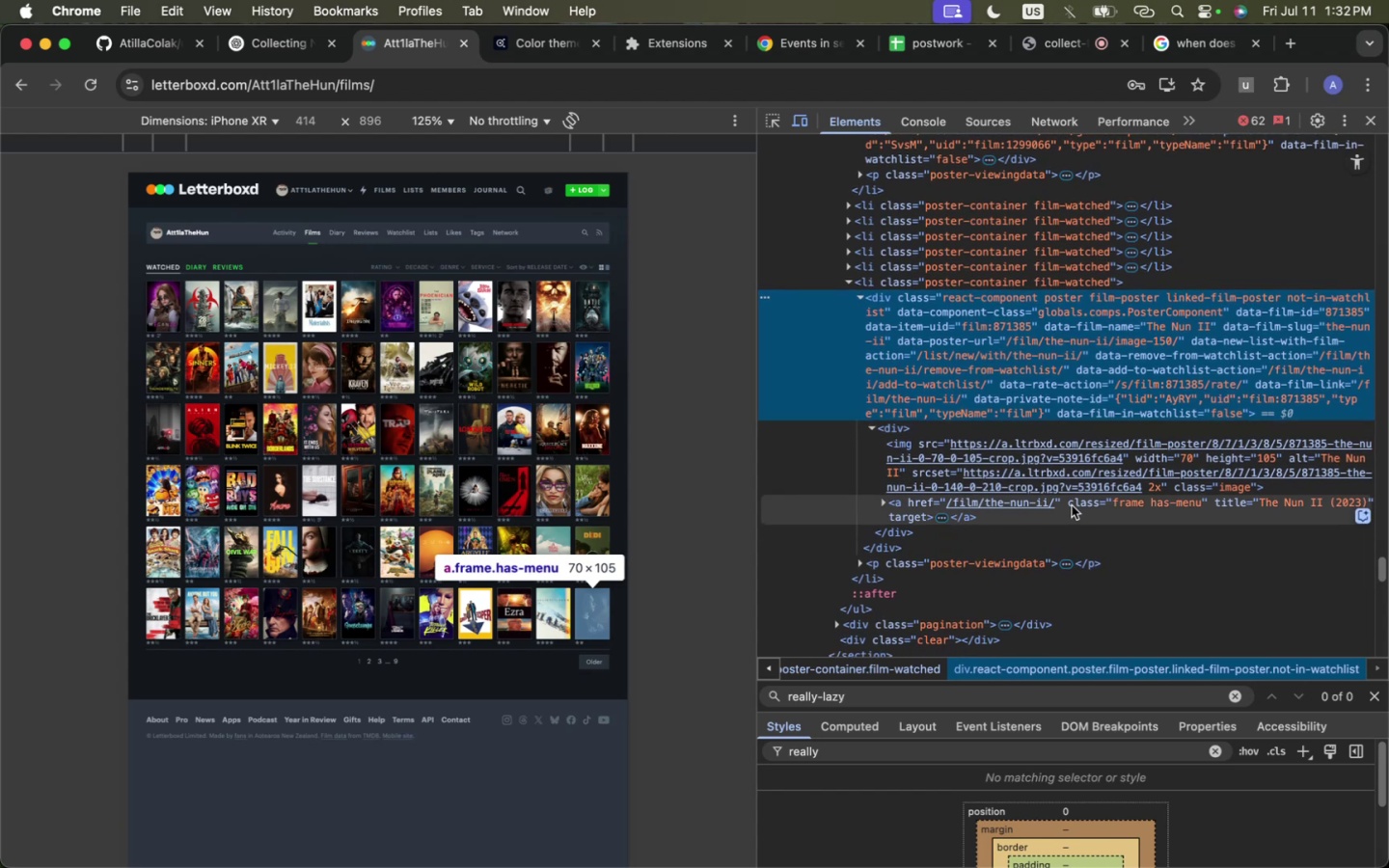 
left_click([1072, 505])
 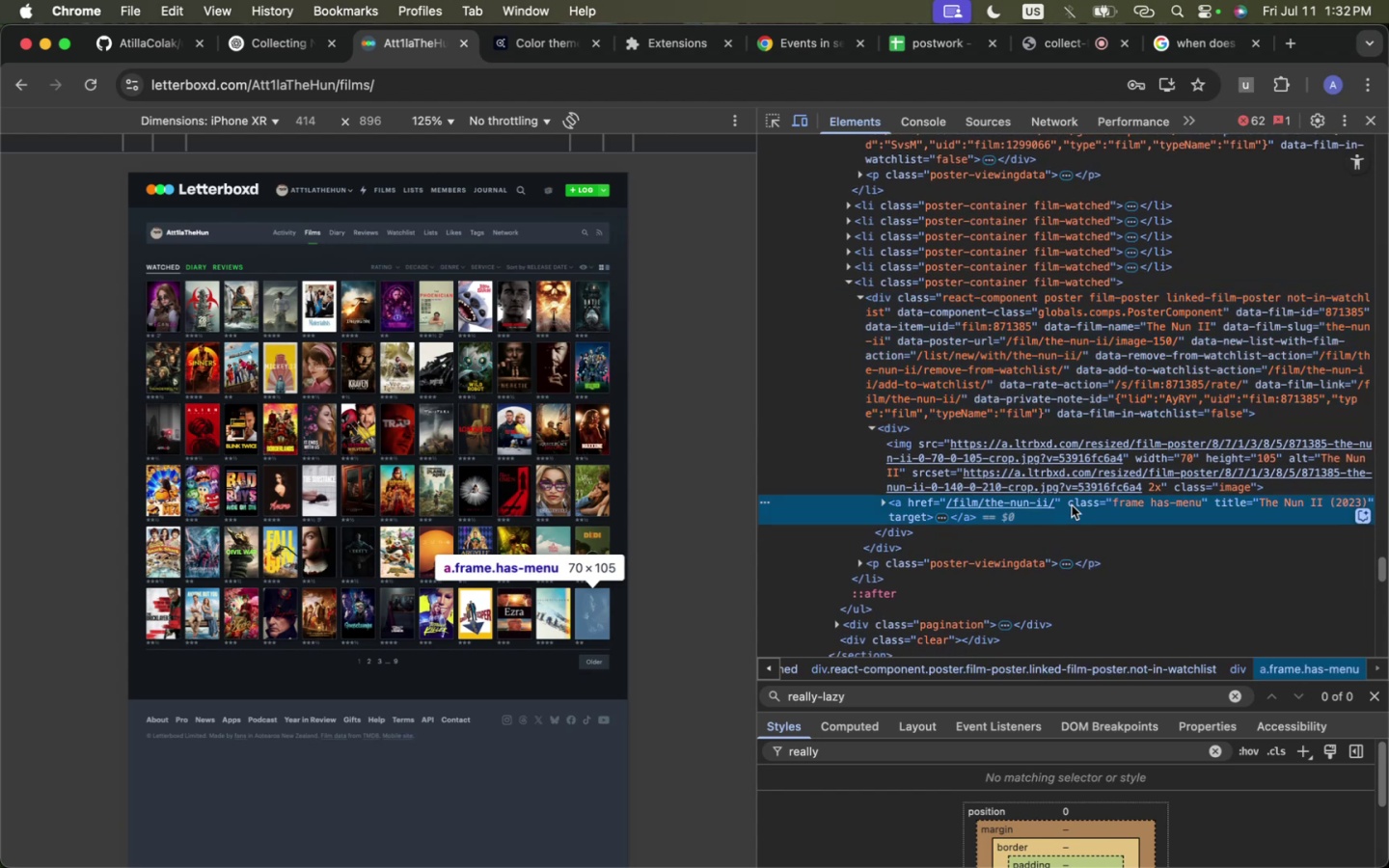 
scroll: coordinate [1072, 505], scroll_direction: down, amount: 1.0
 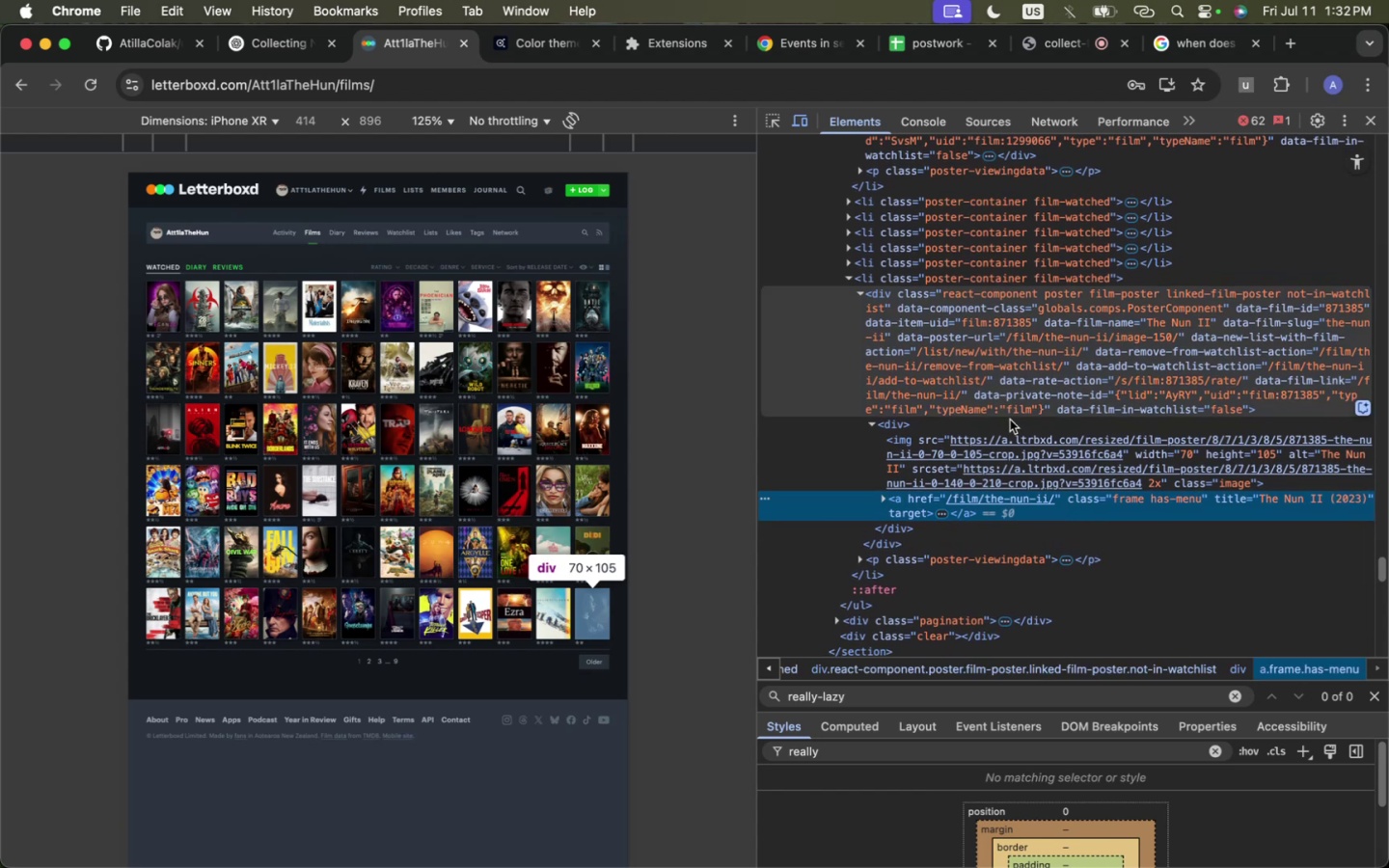 
wait(5.41)
 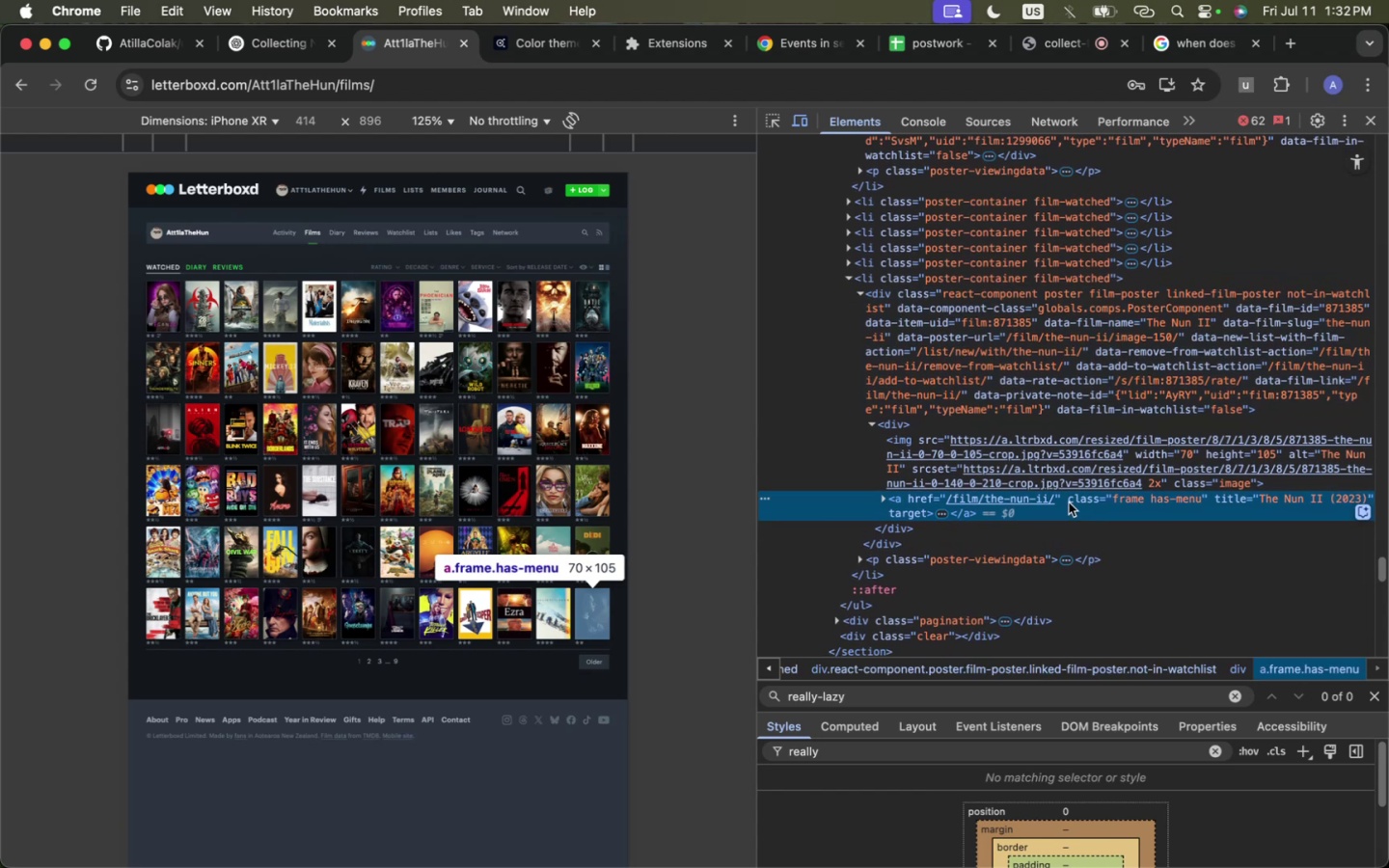 
scroll: coordinate [1136, 501], scroll_direction: down, amount: 5.0
 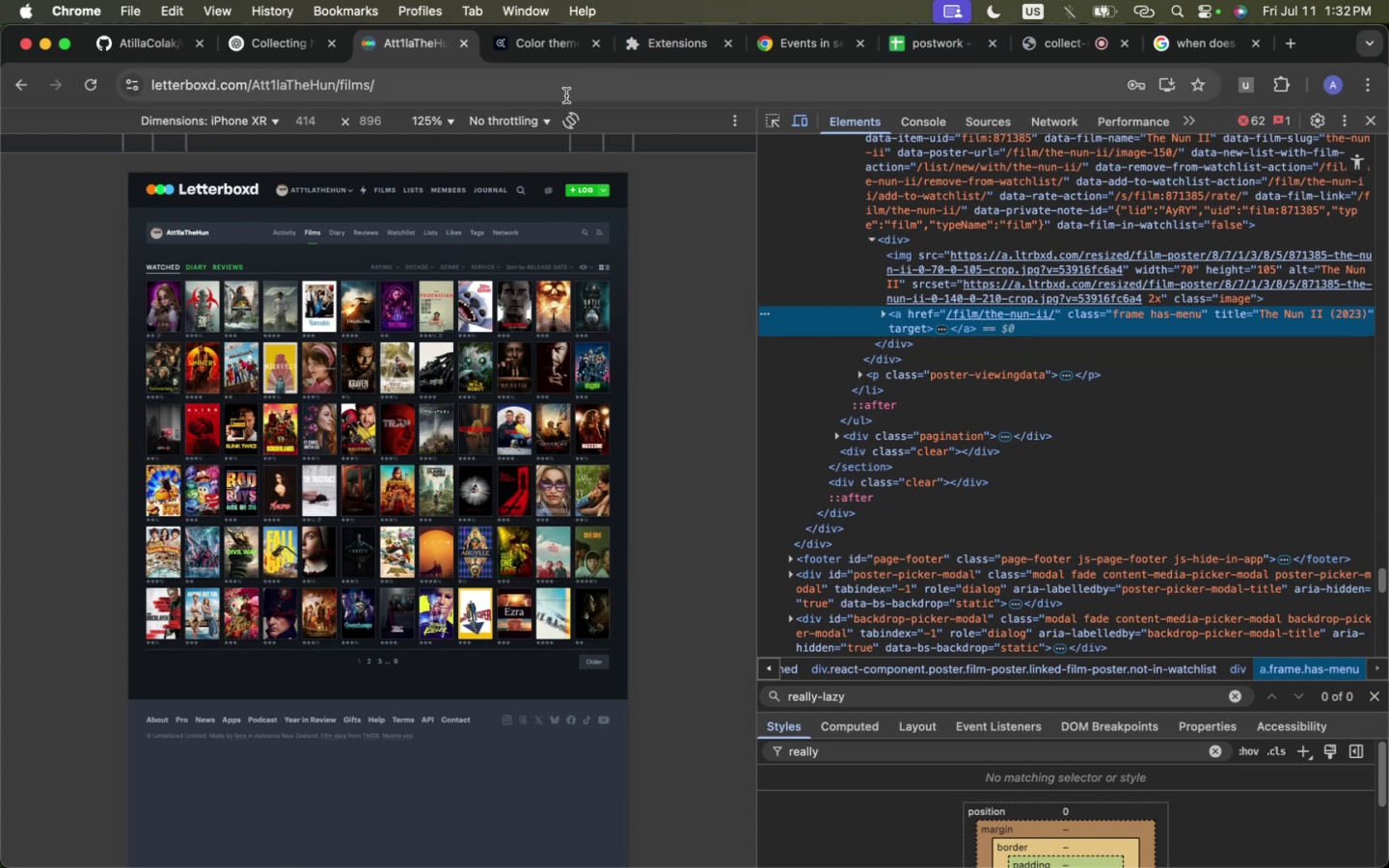 
left_click([873, 822])
 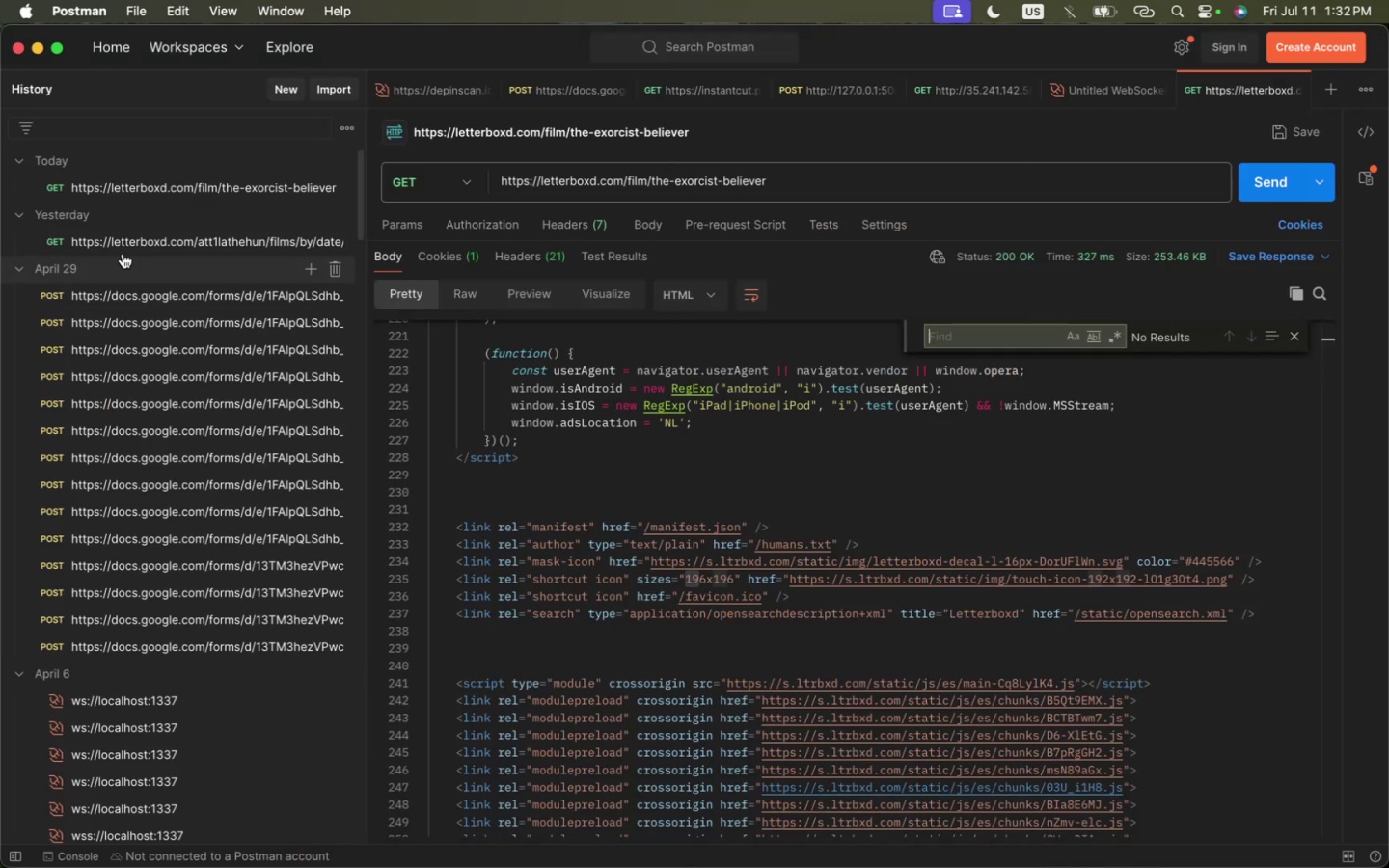 
double_click([122, 239])
 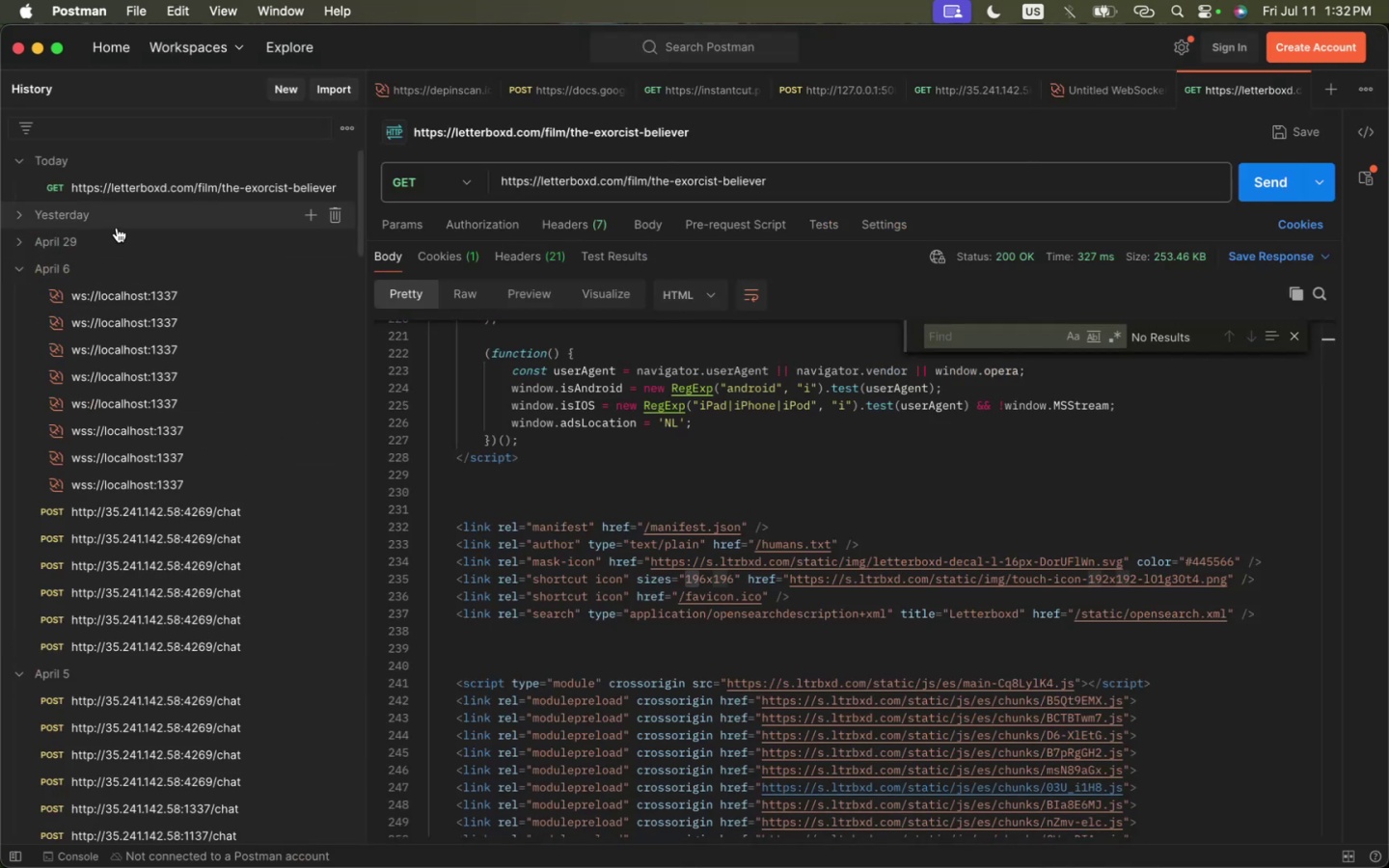 
left_click([117, 236])
 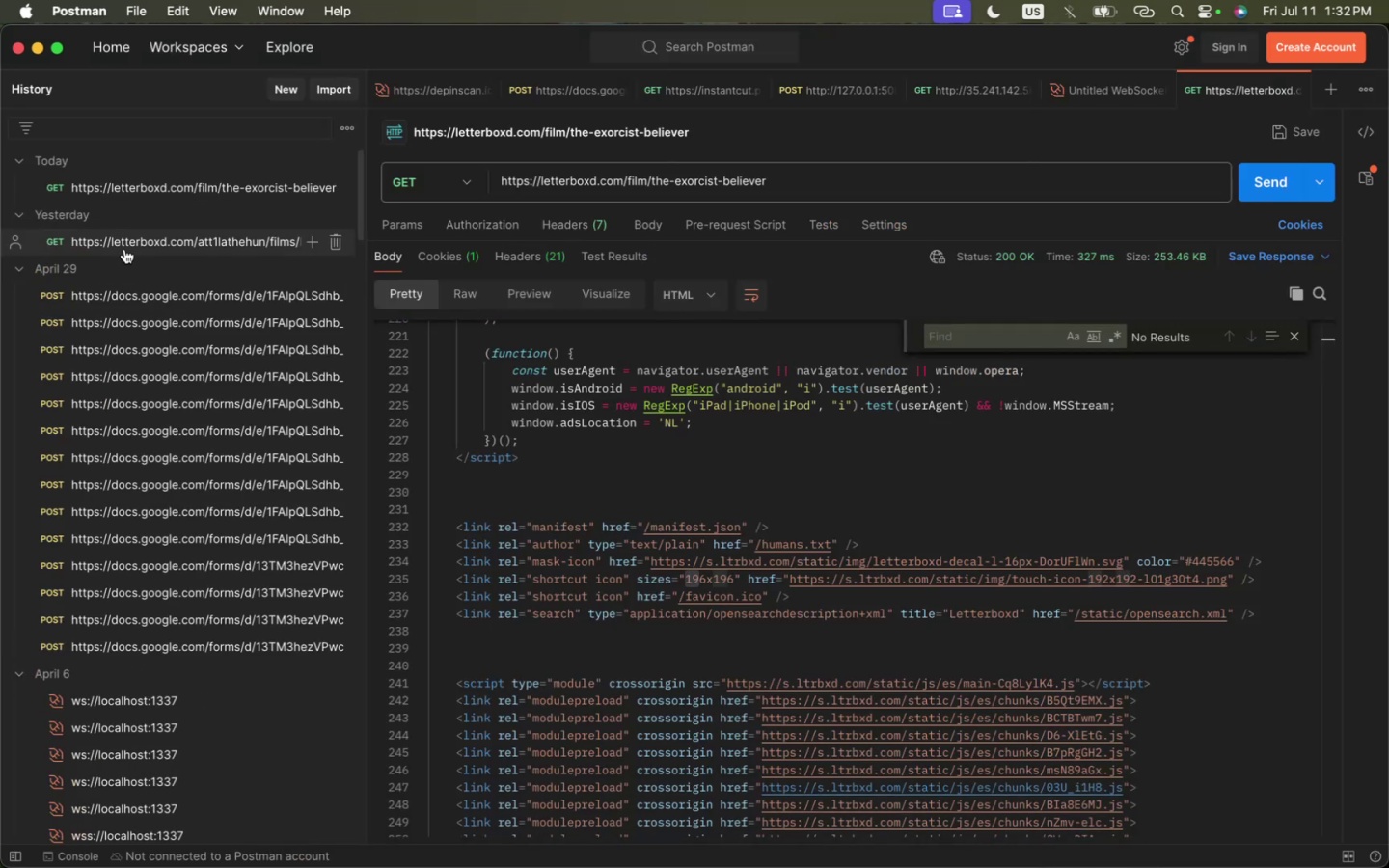 
triple_click([124, 249])
 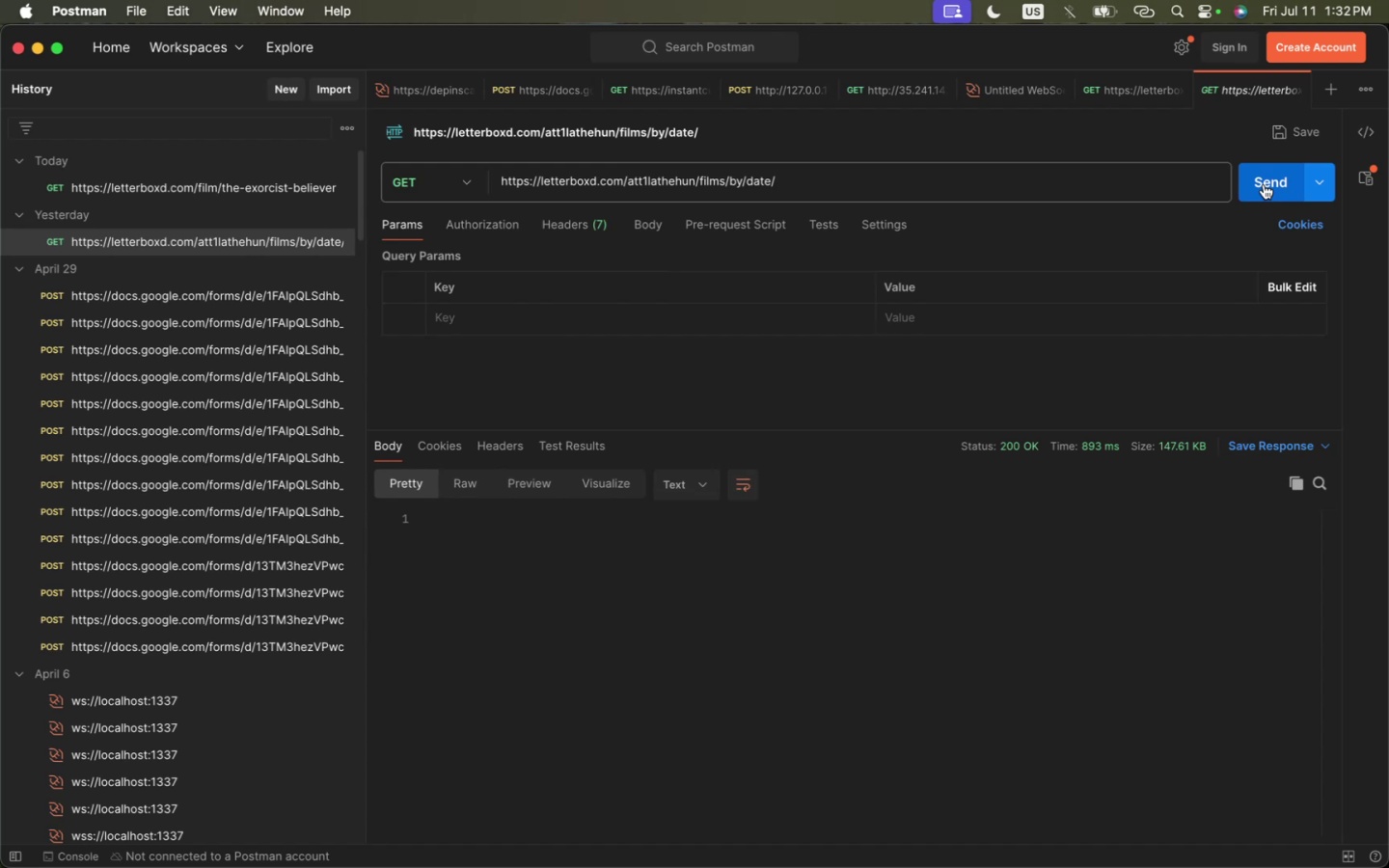 
wait(19.59)
 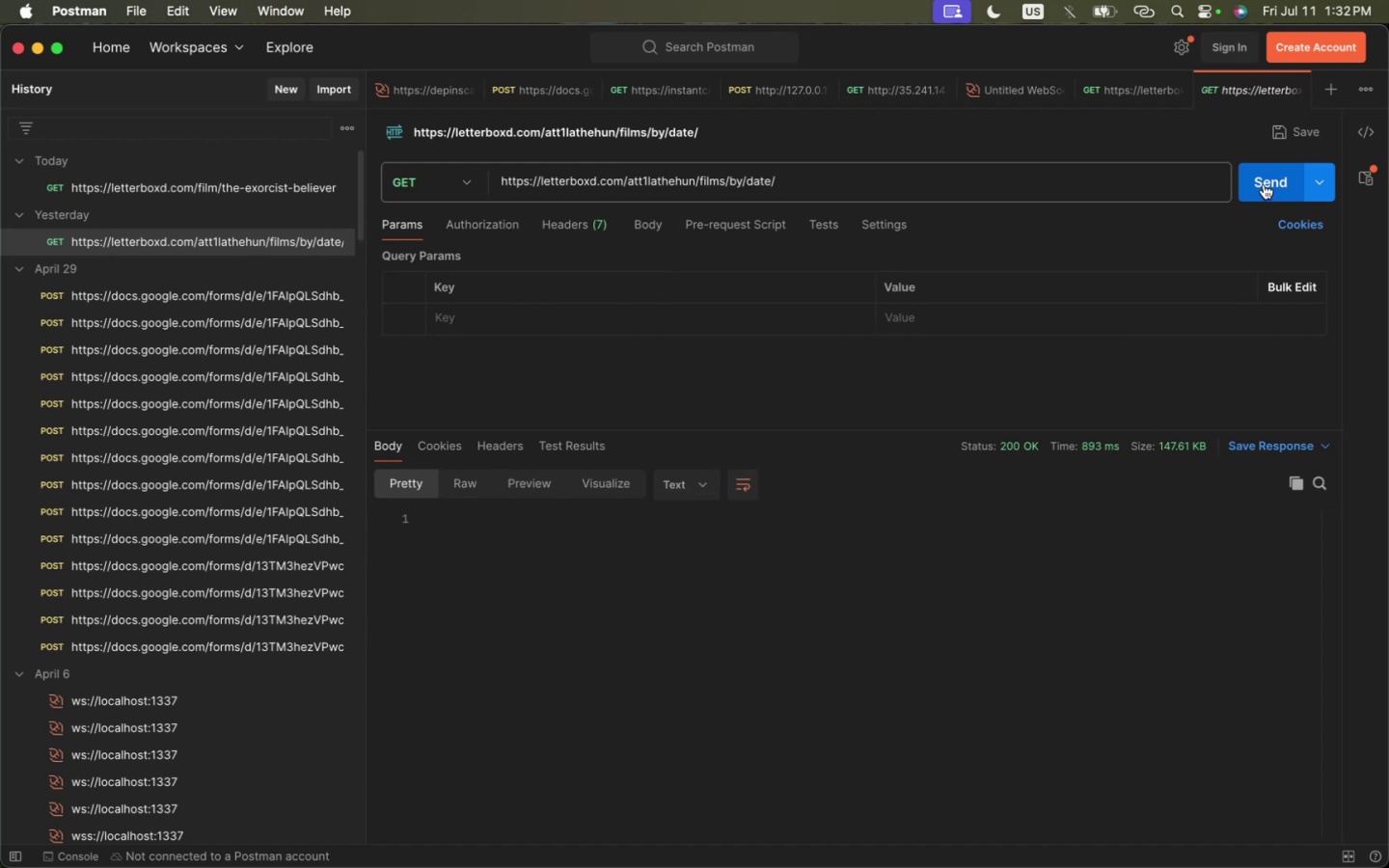 
scroll: coordinate [842, 665], scroll_direction: down, amount: 4.0
 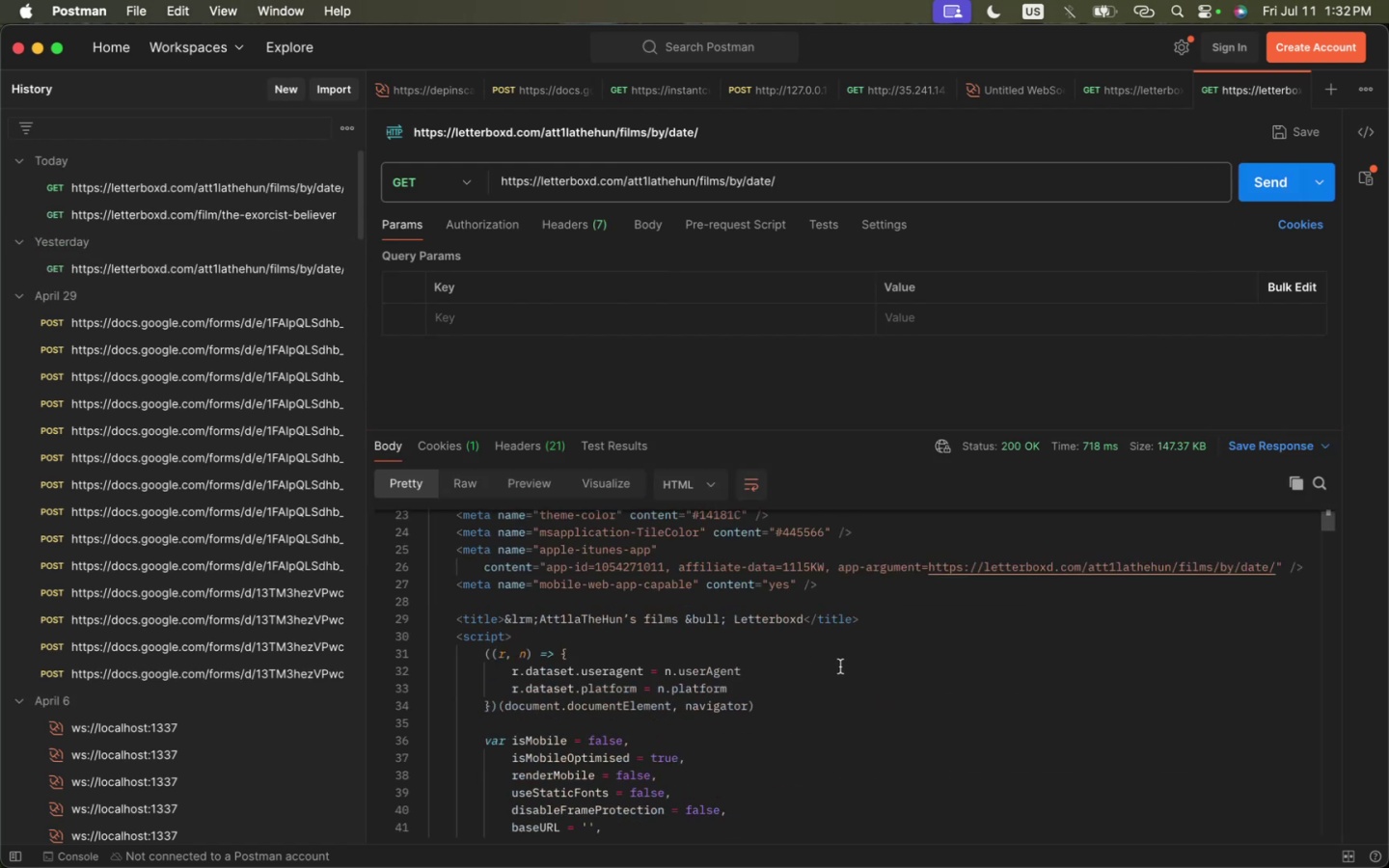 
left_click([841, 666])
 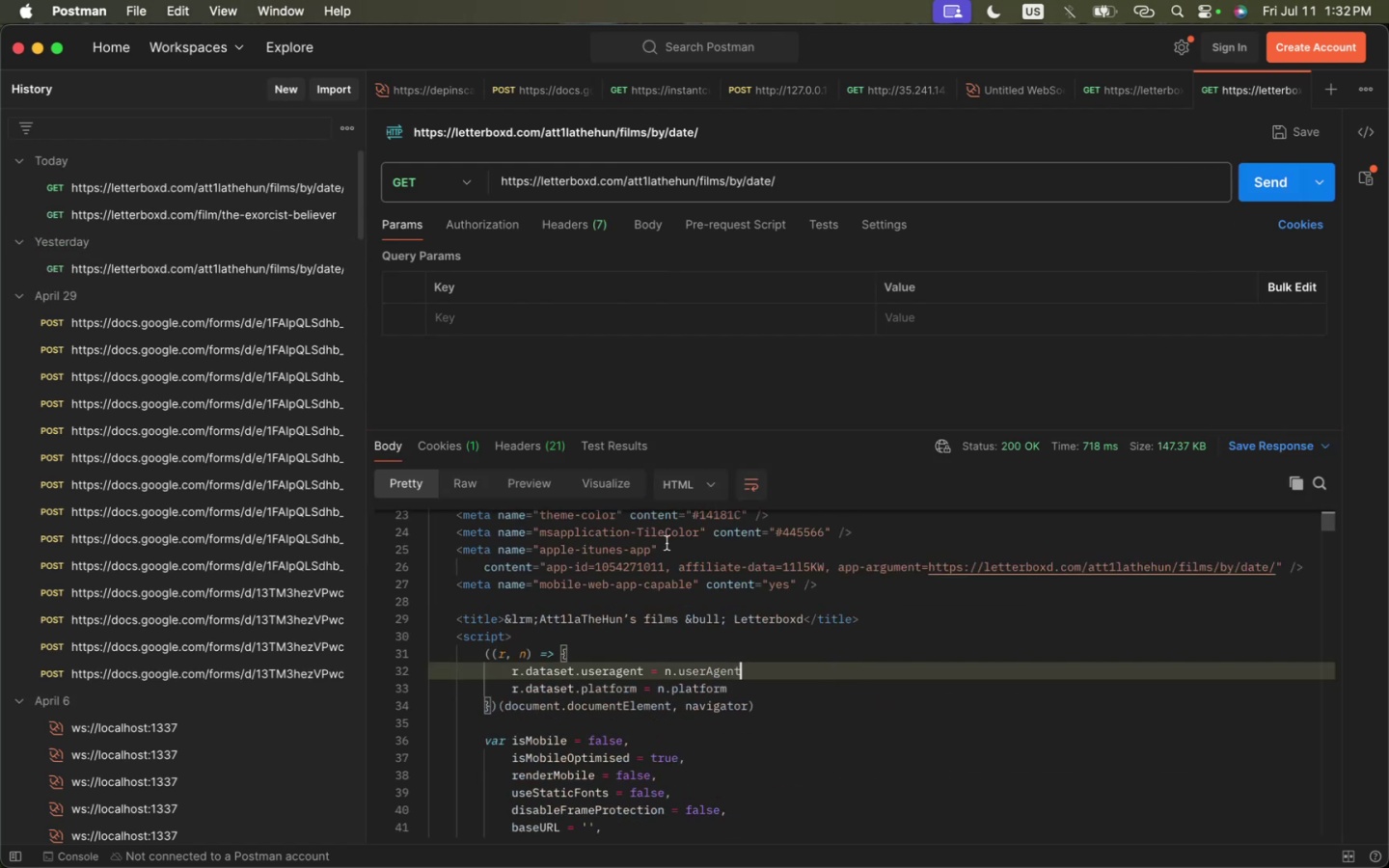 
key(Meta+CommandLeft)
 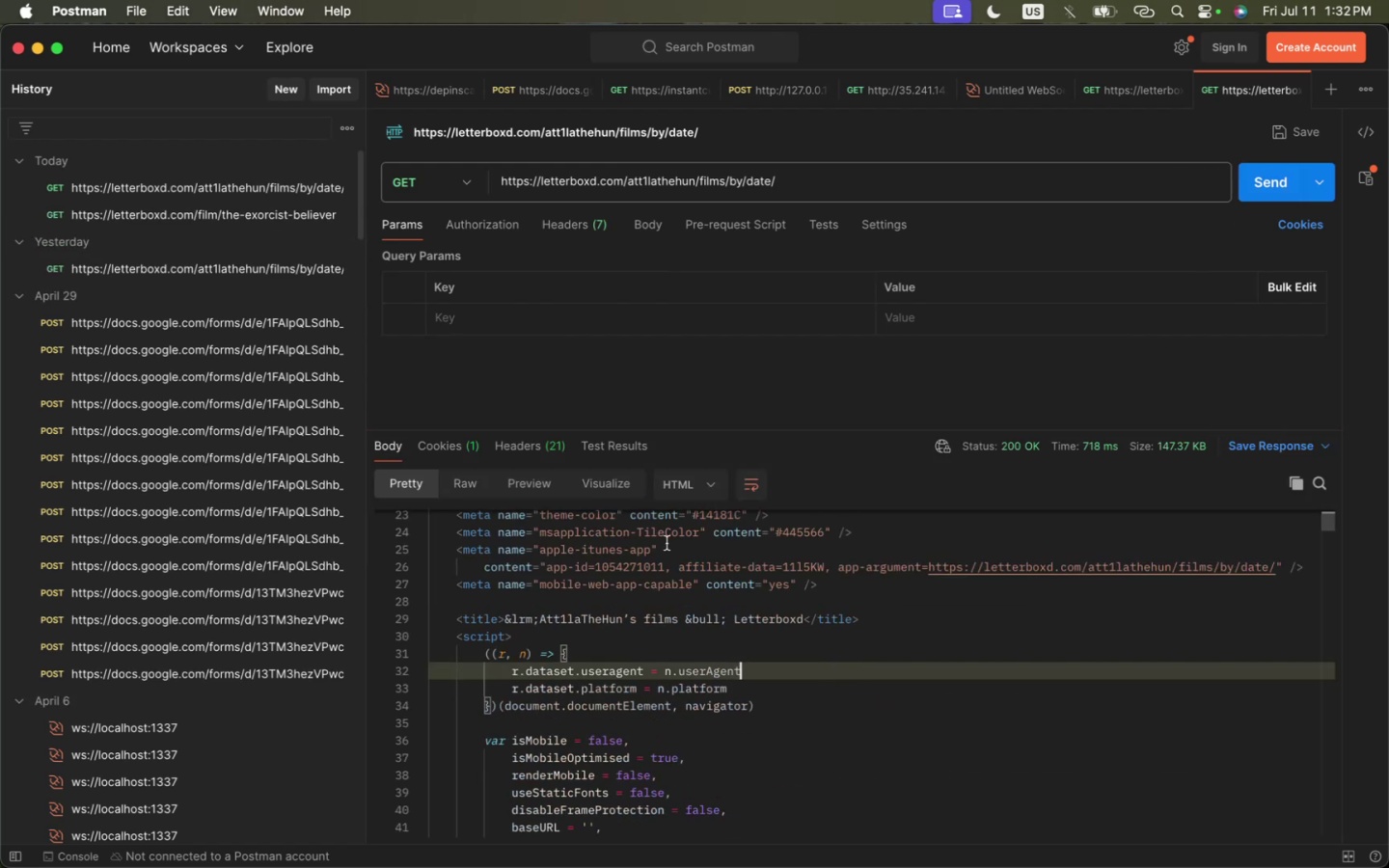 
key(Meta+F)
 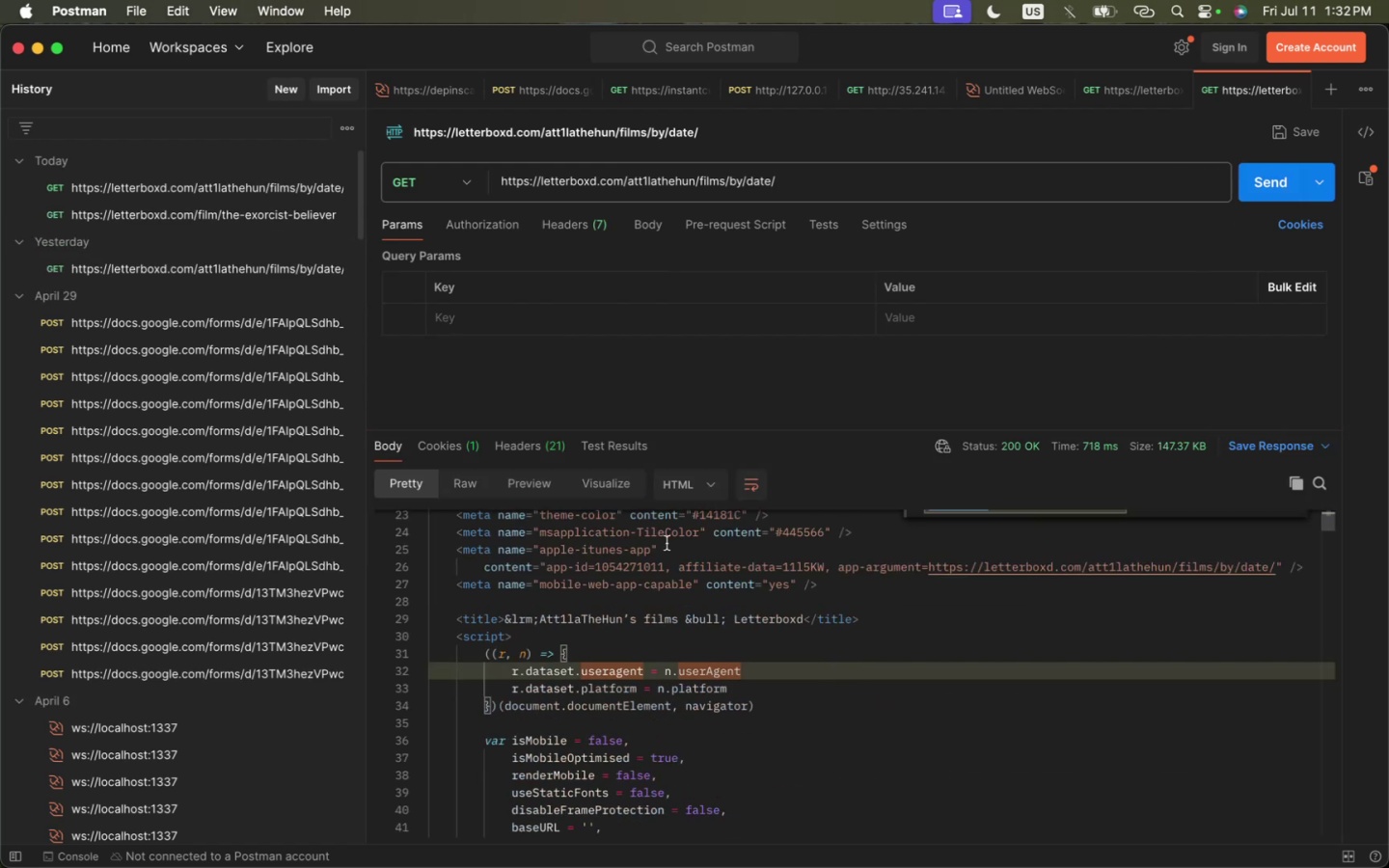 
type(really-lazy-load)
 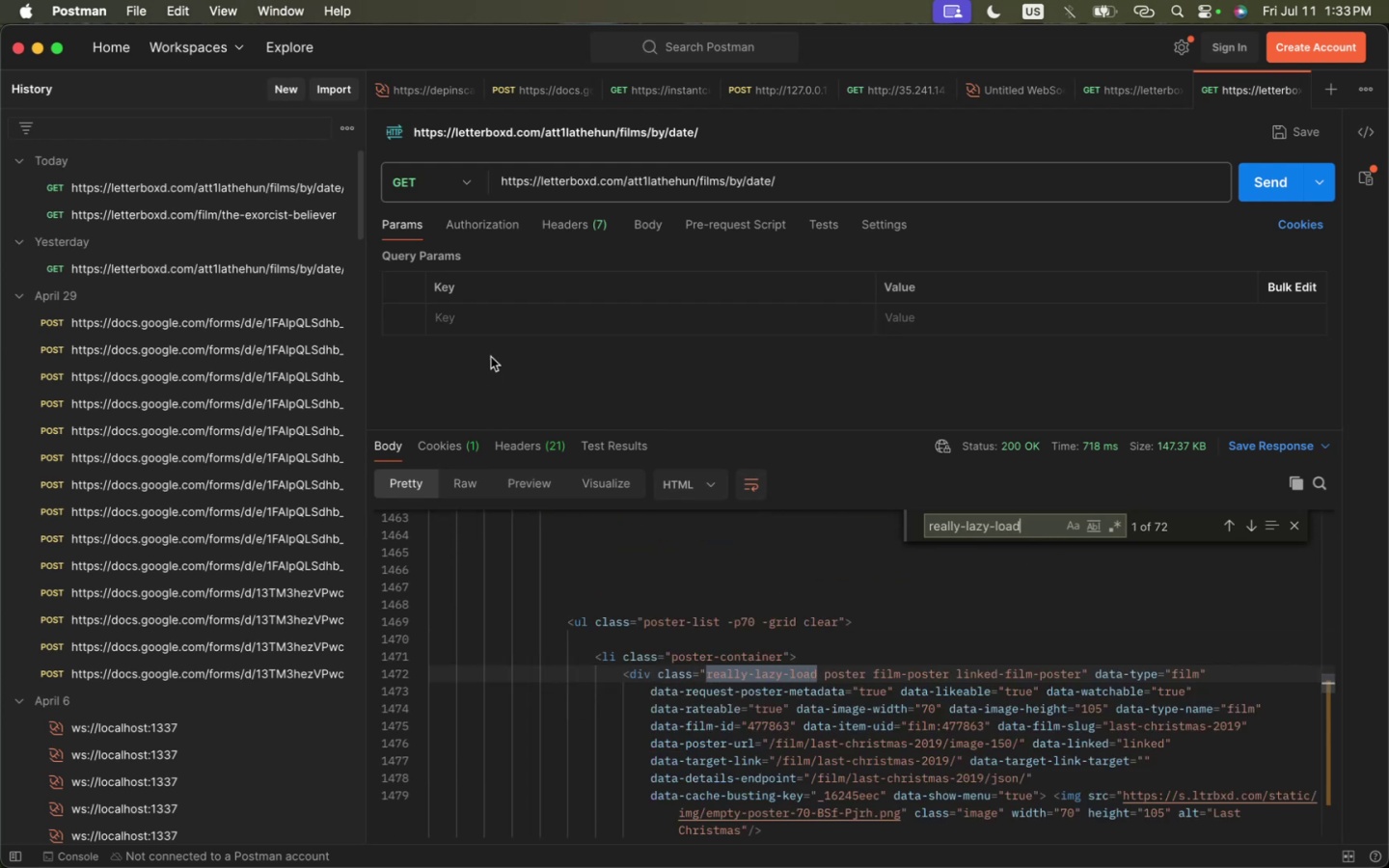 
mouse_move([554, 851])
 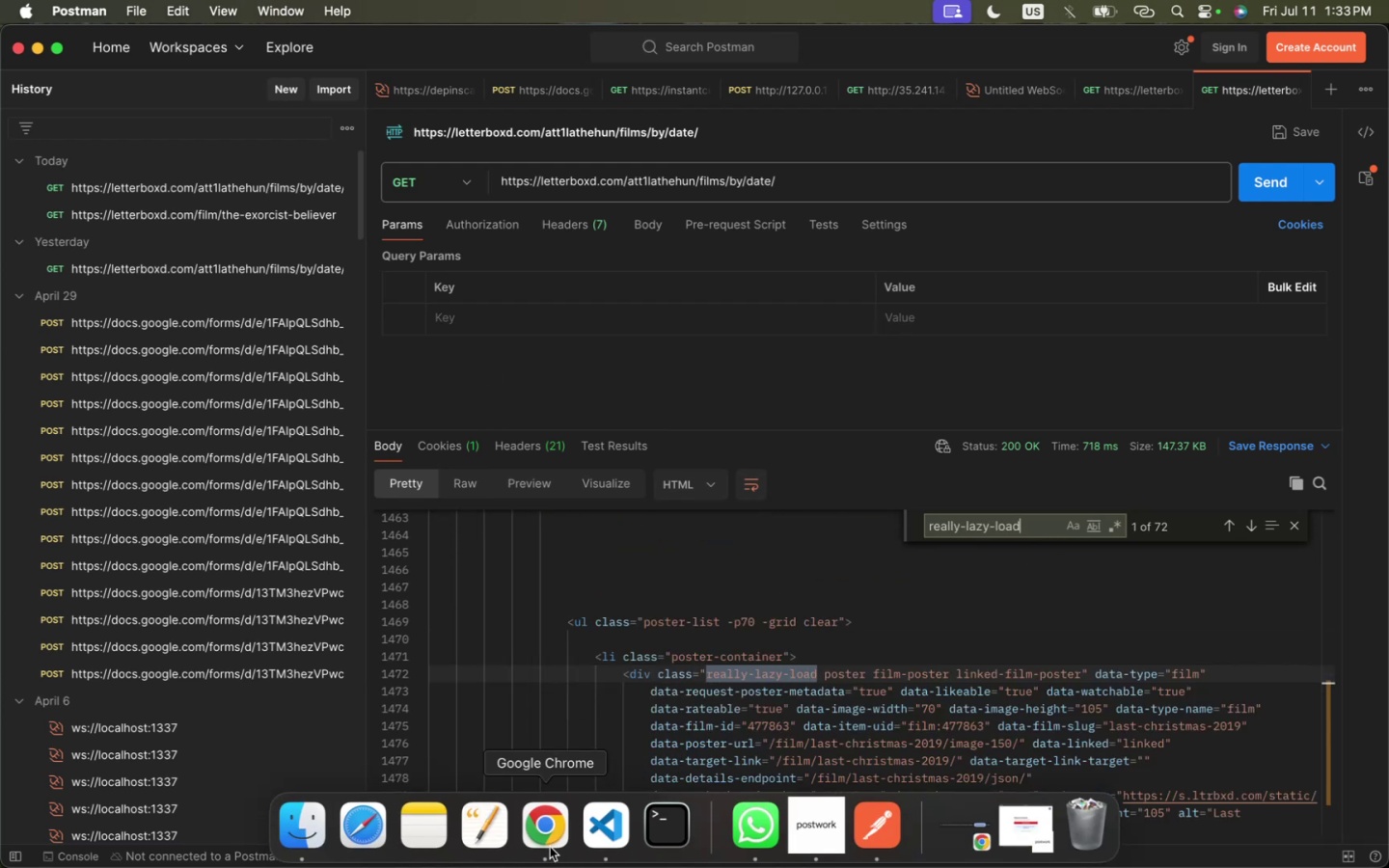 
left_click([550, 847])
 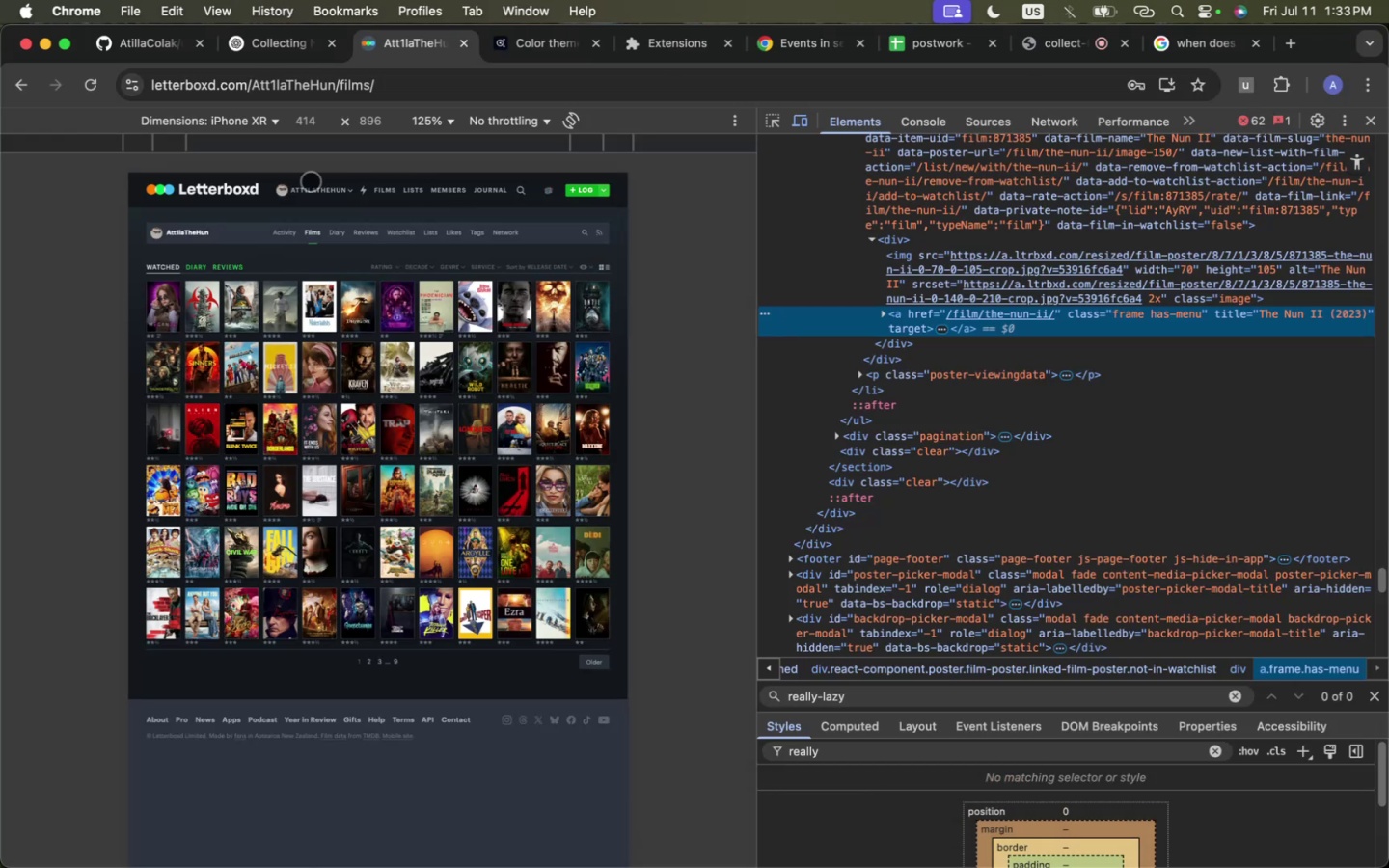 
left_click([312, 188])
 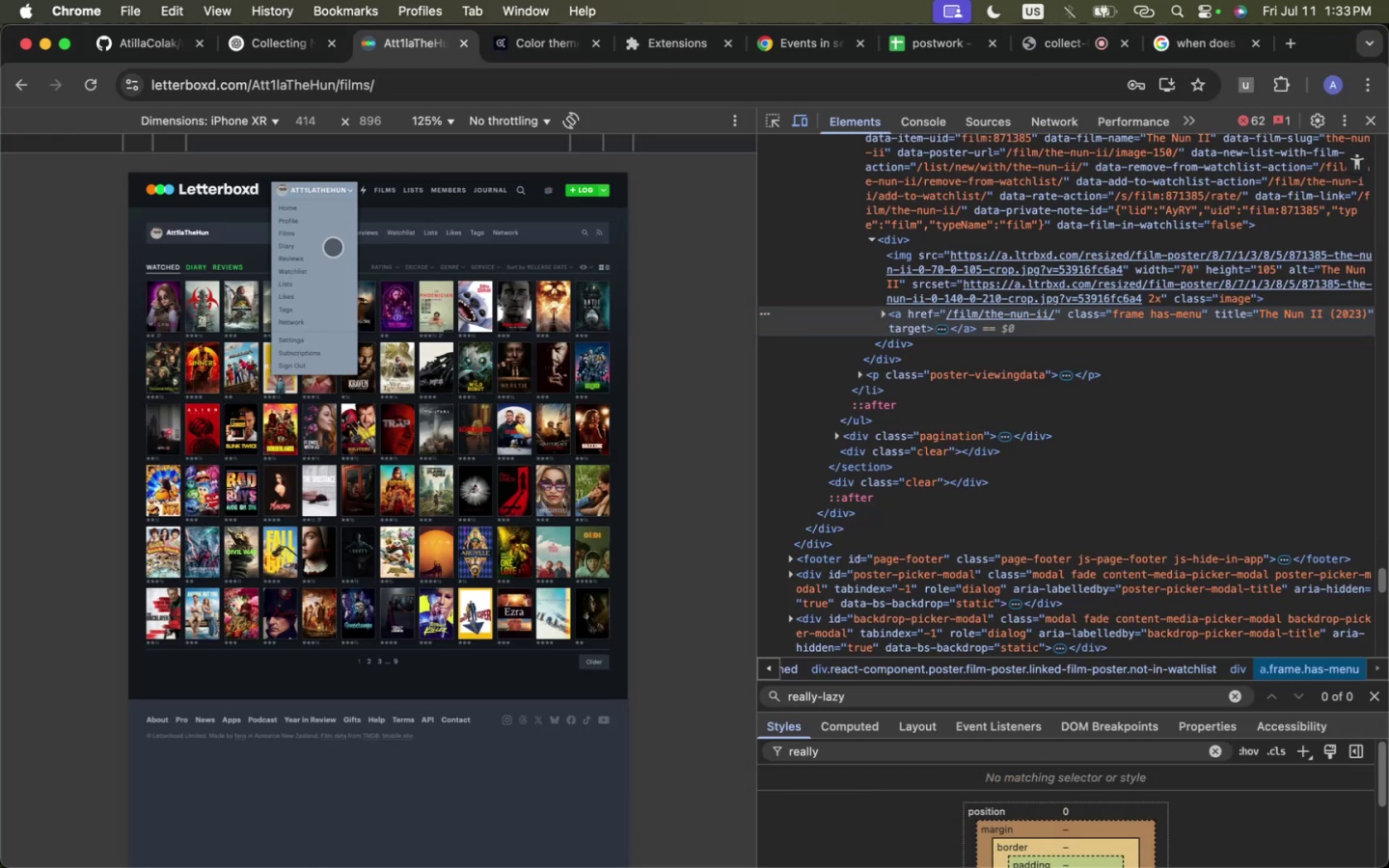 
left_click([299, 270])
 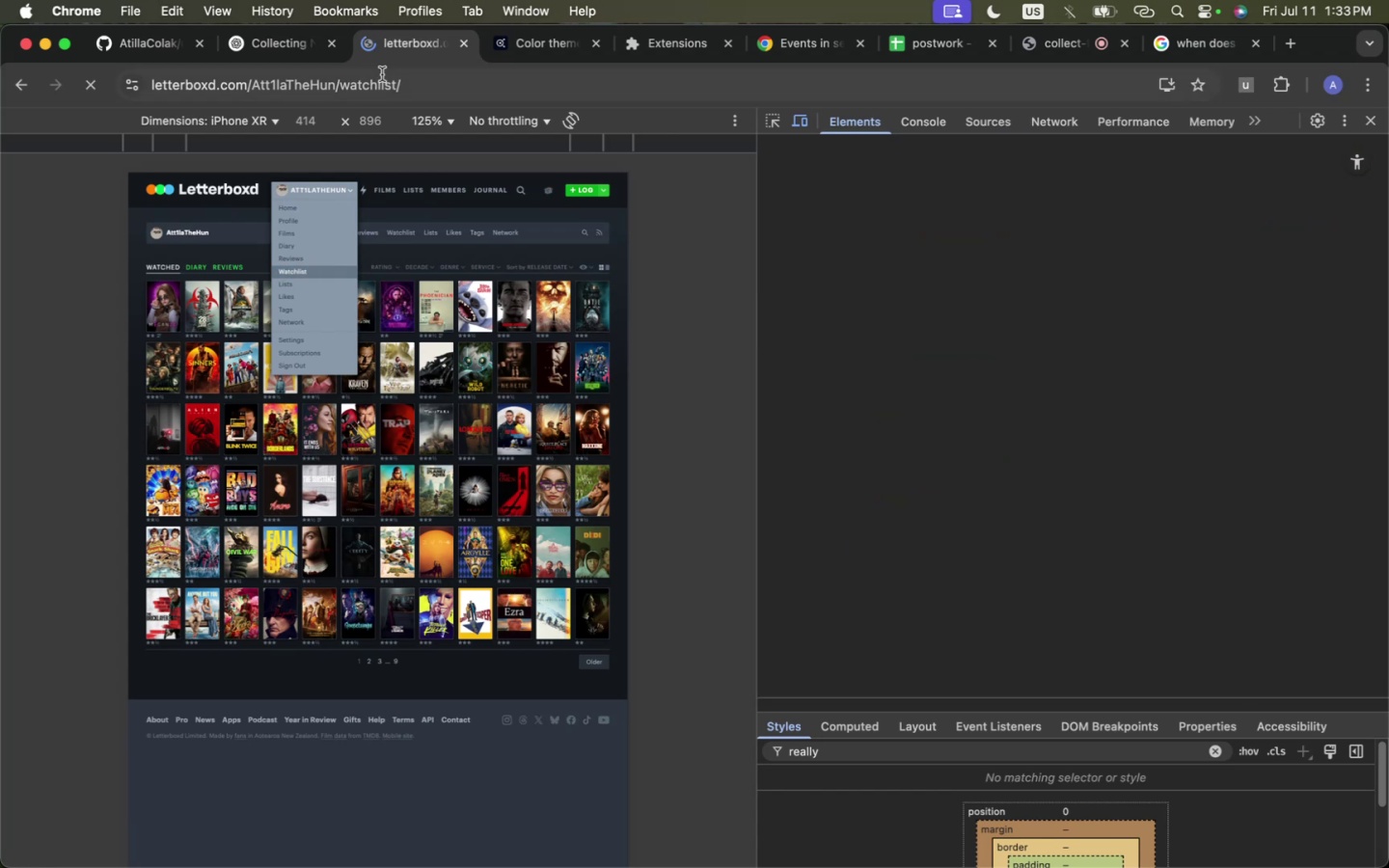 
left_click([379, 84])
 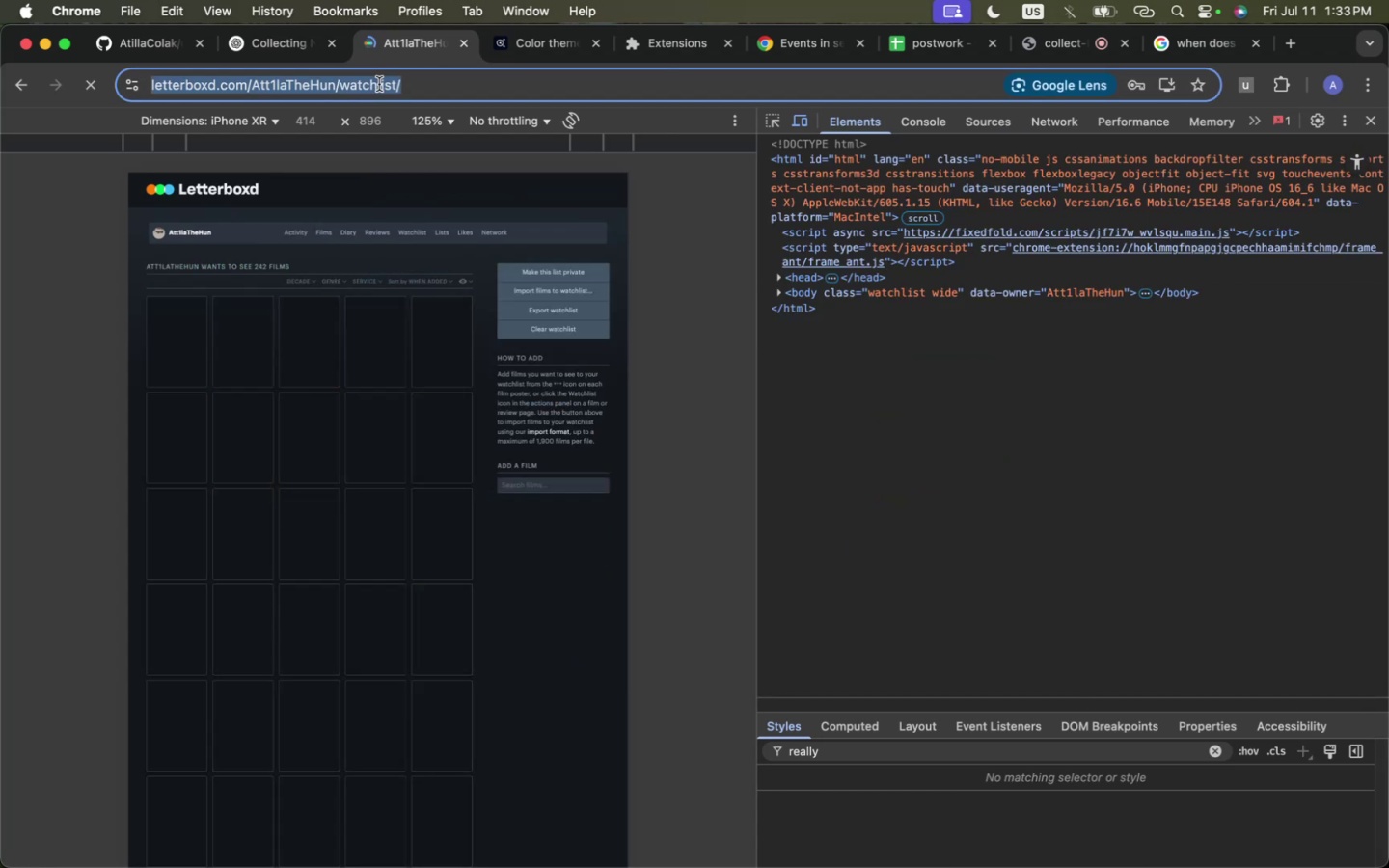 
key(Meta+CommandLeft)
 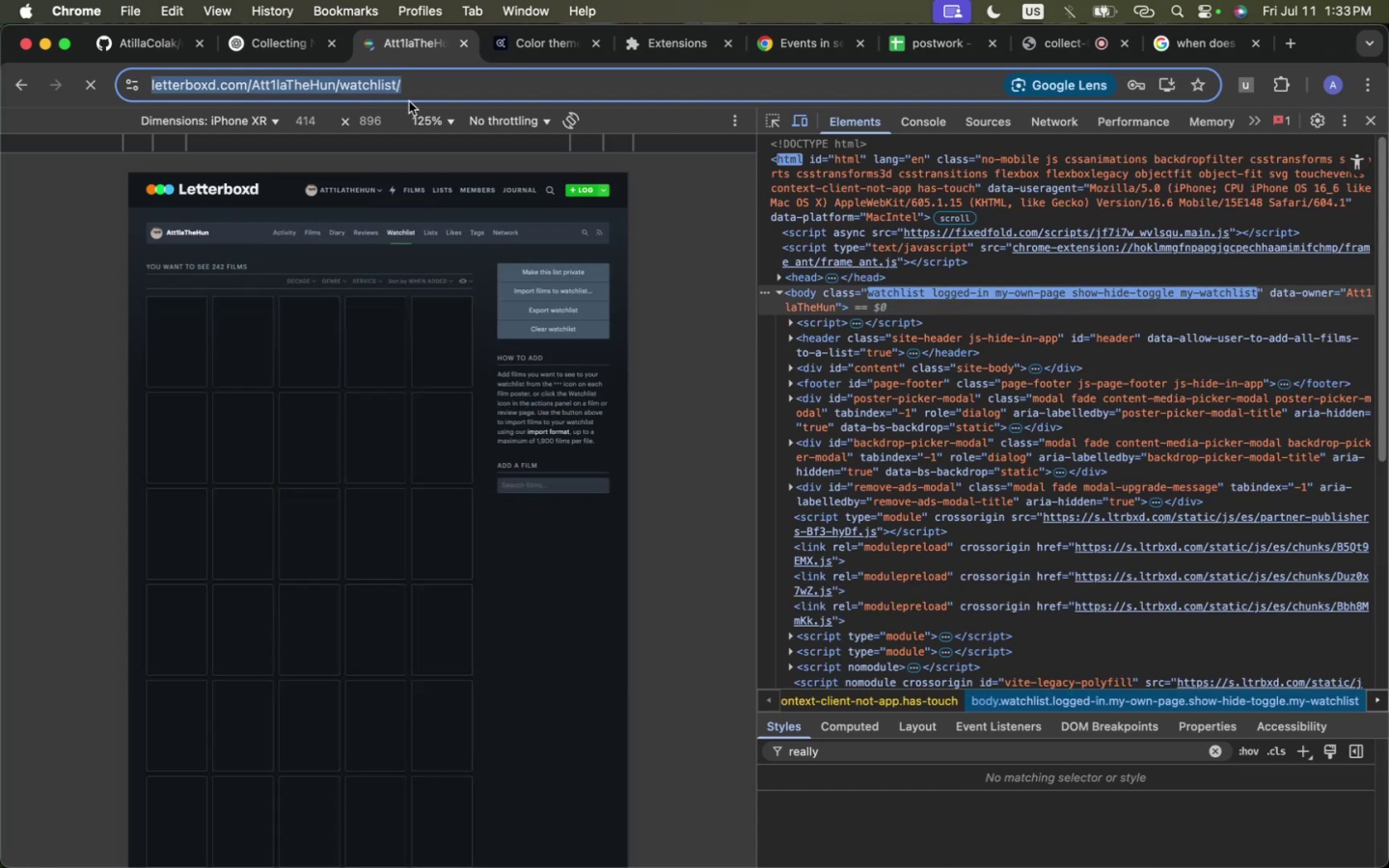 
key(Meta+C)
 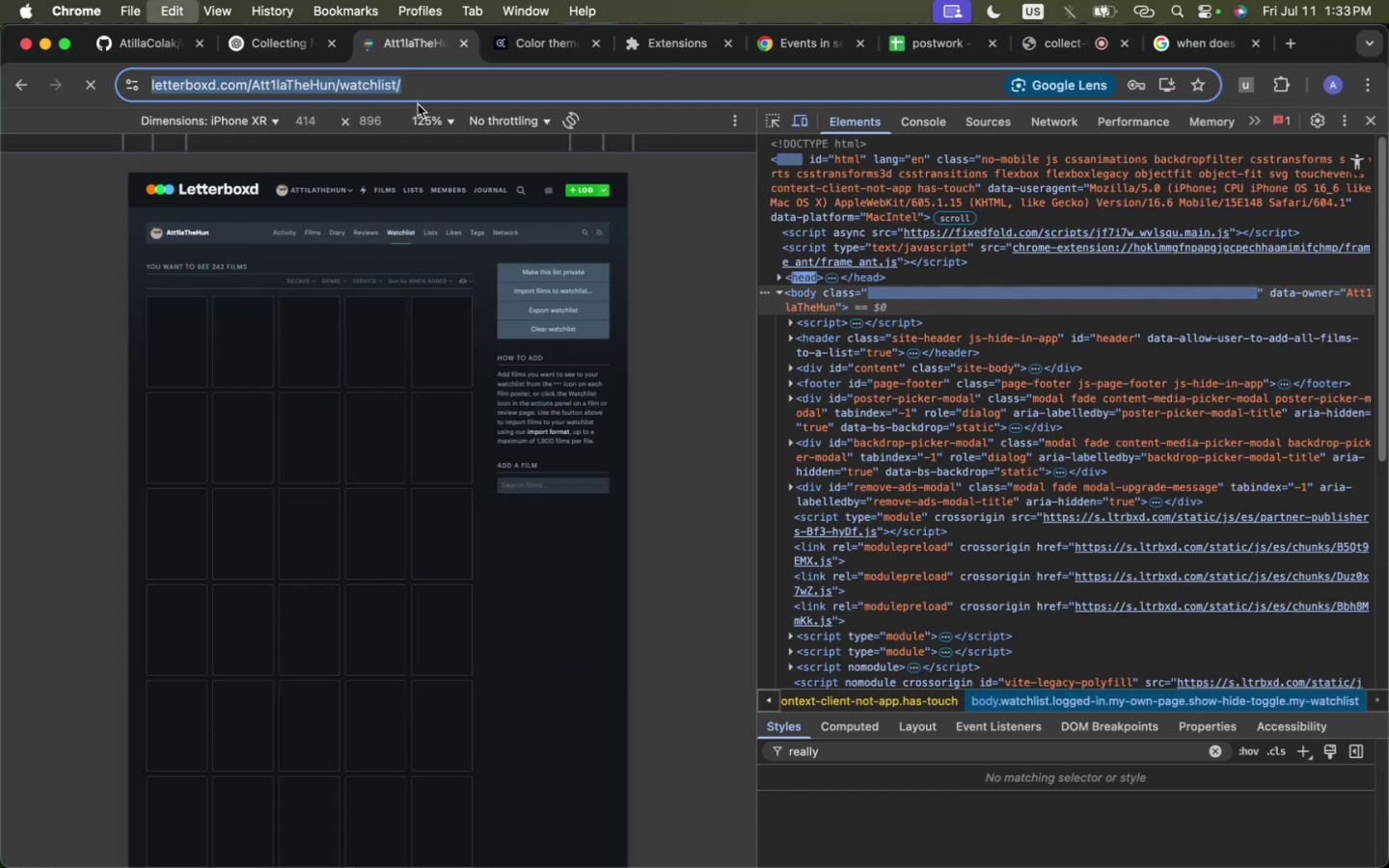 
key(Meta+CommandLeft)
 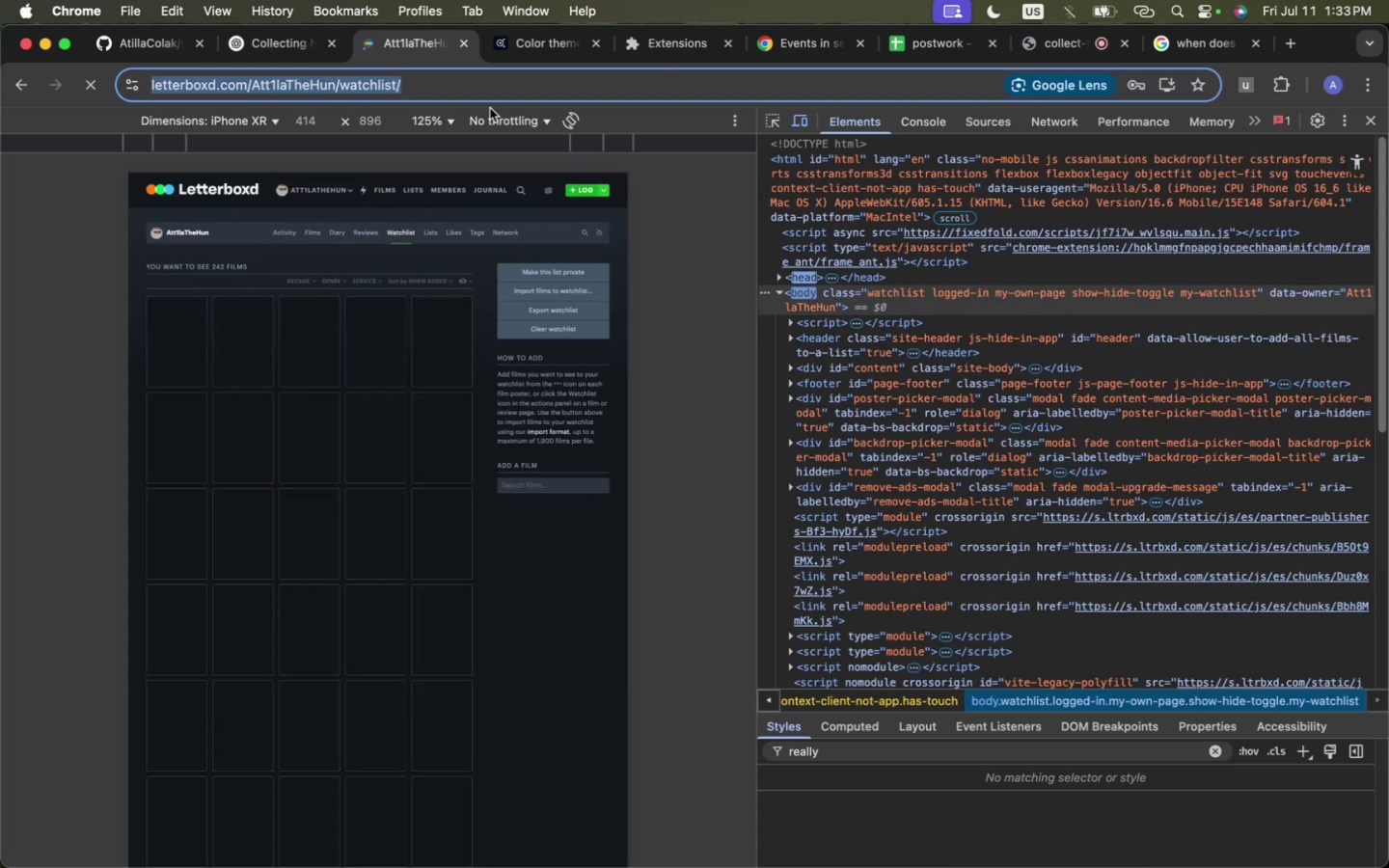 
hold_key(key=Tab, duration=0.32)
 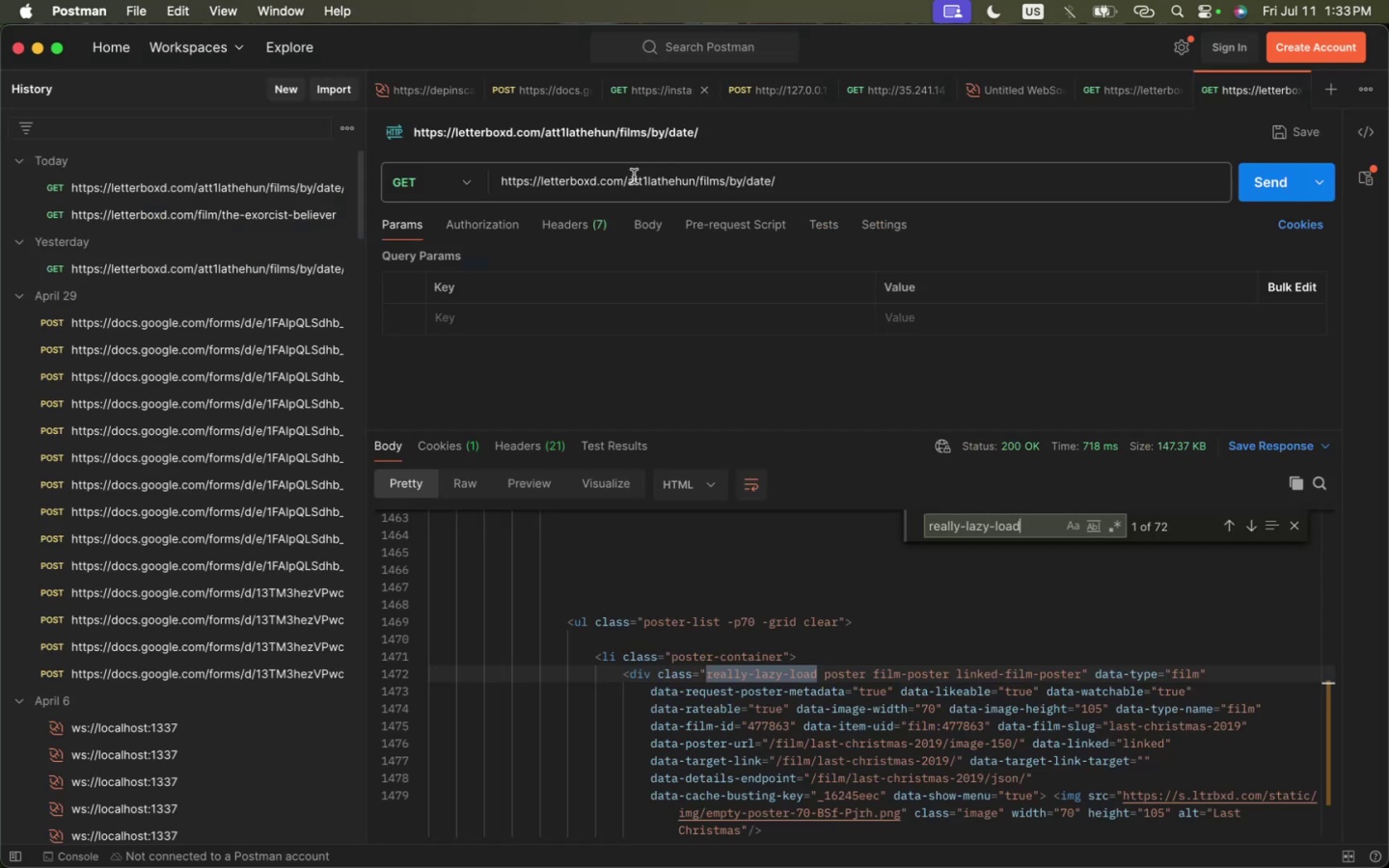 
double_click([634, 176])
 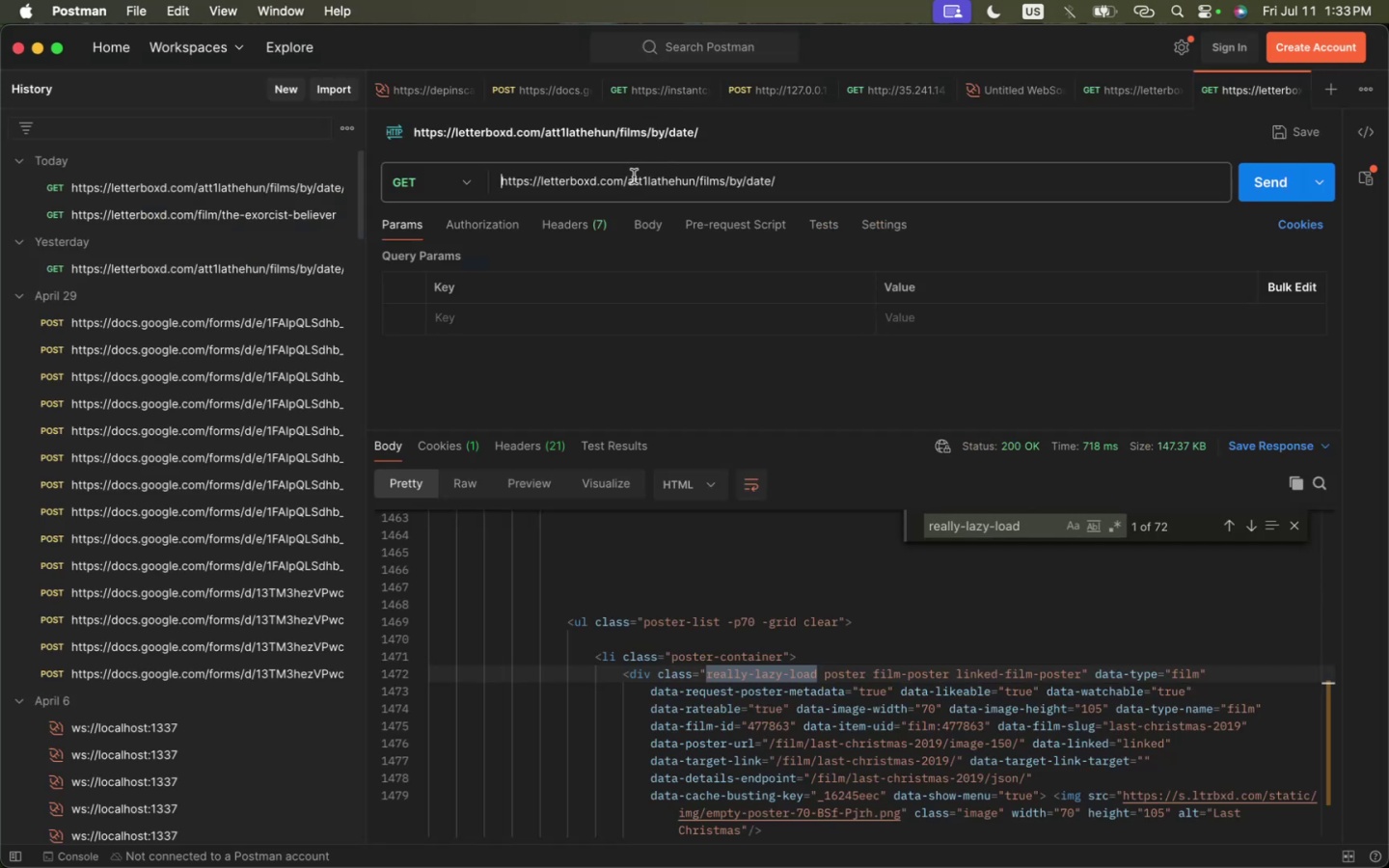 
triple_click([634, 176])
 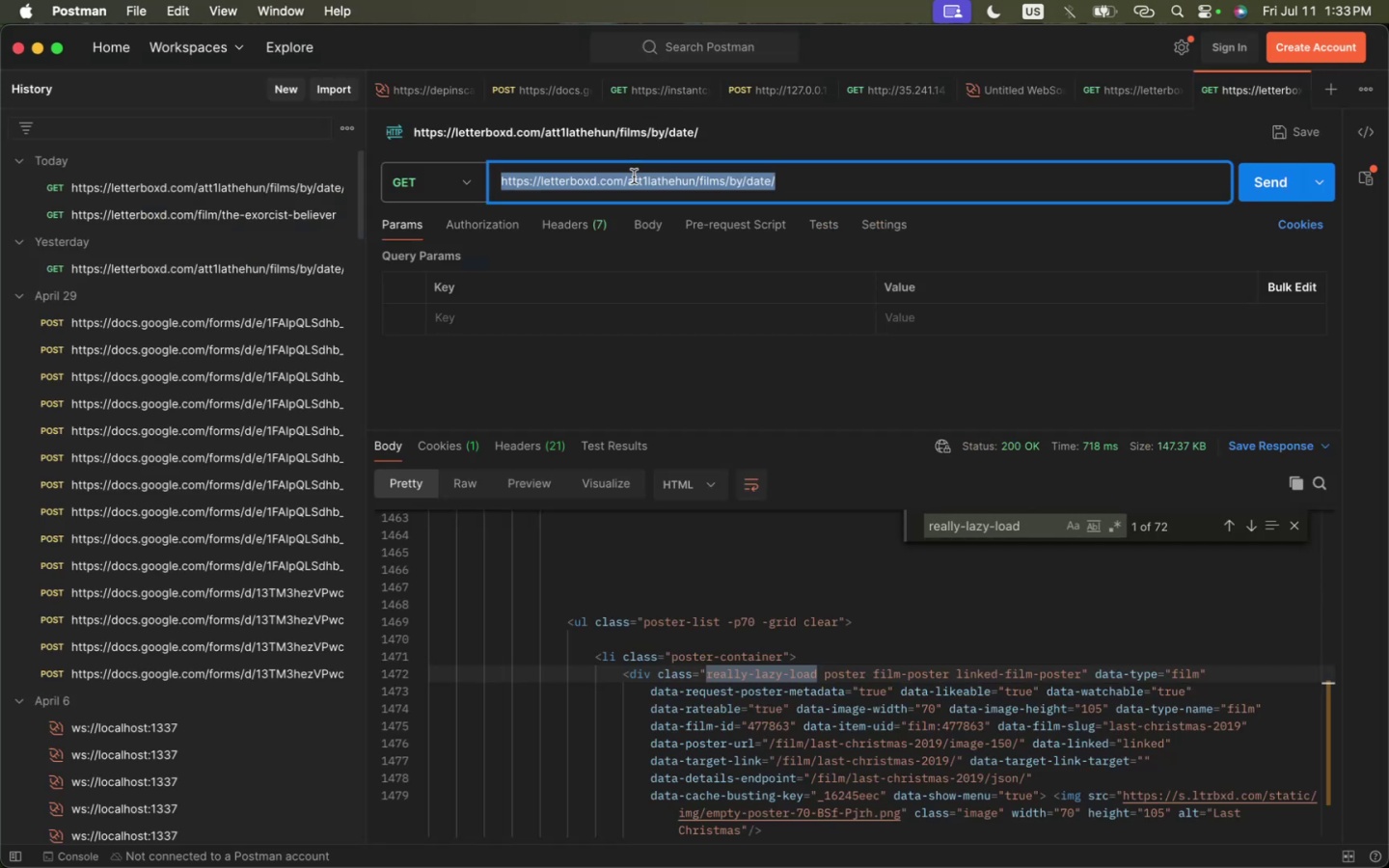 
key(Meta+CommandLeft)
 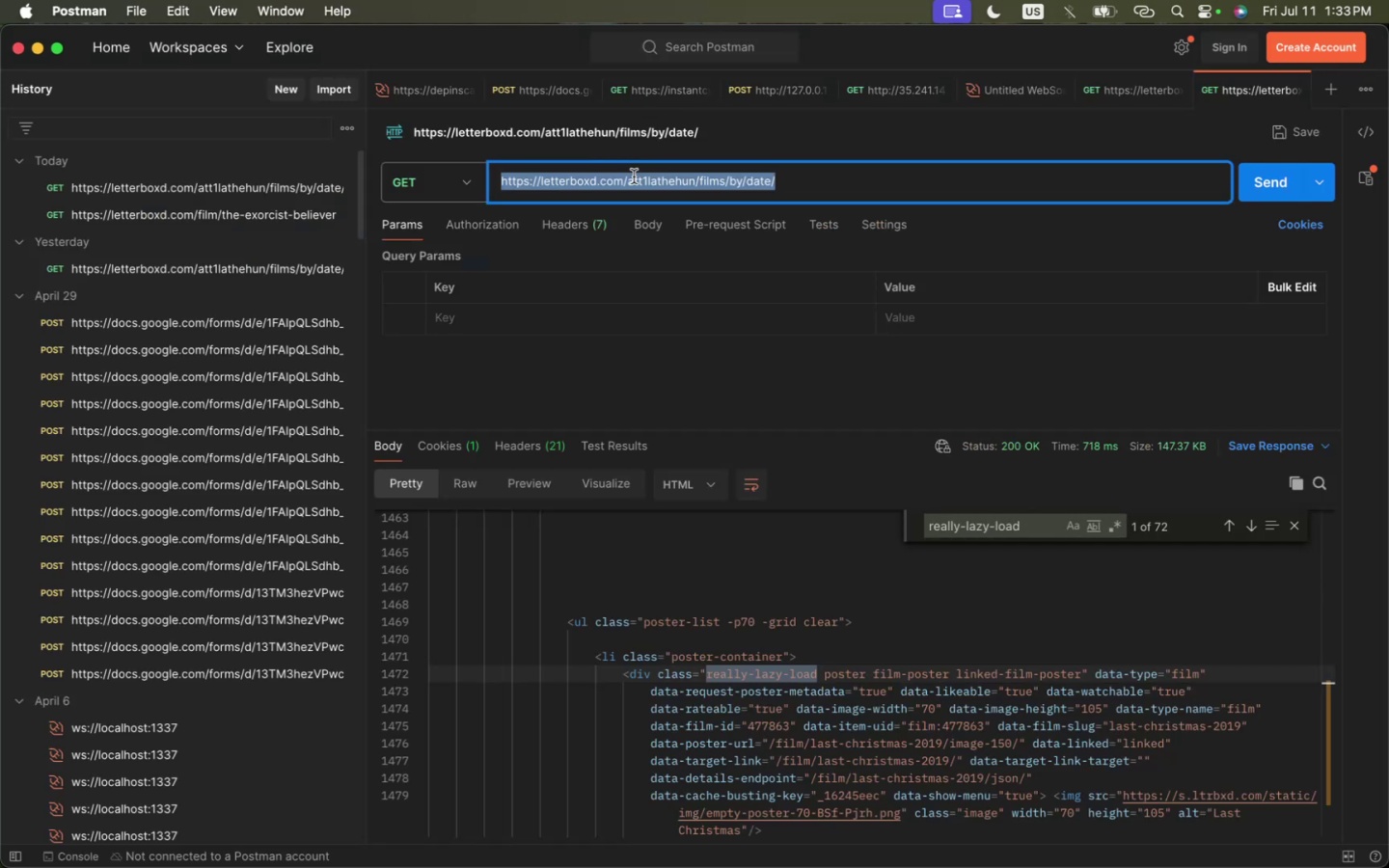 
key(Meta+V)
 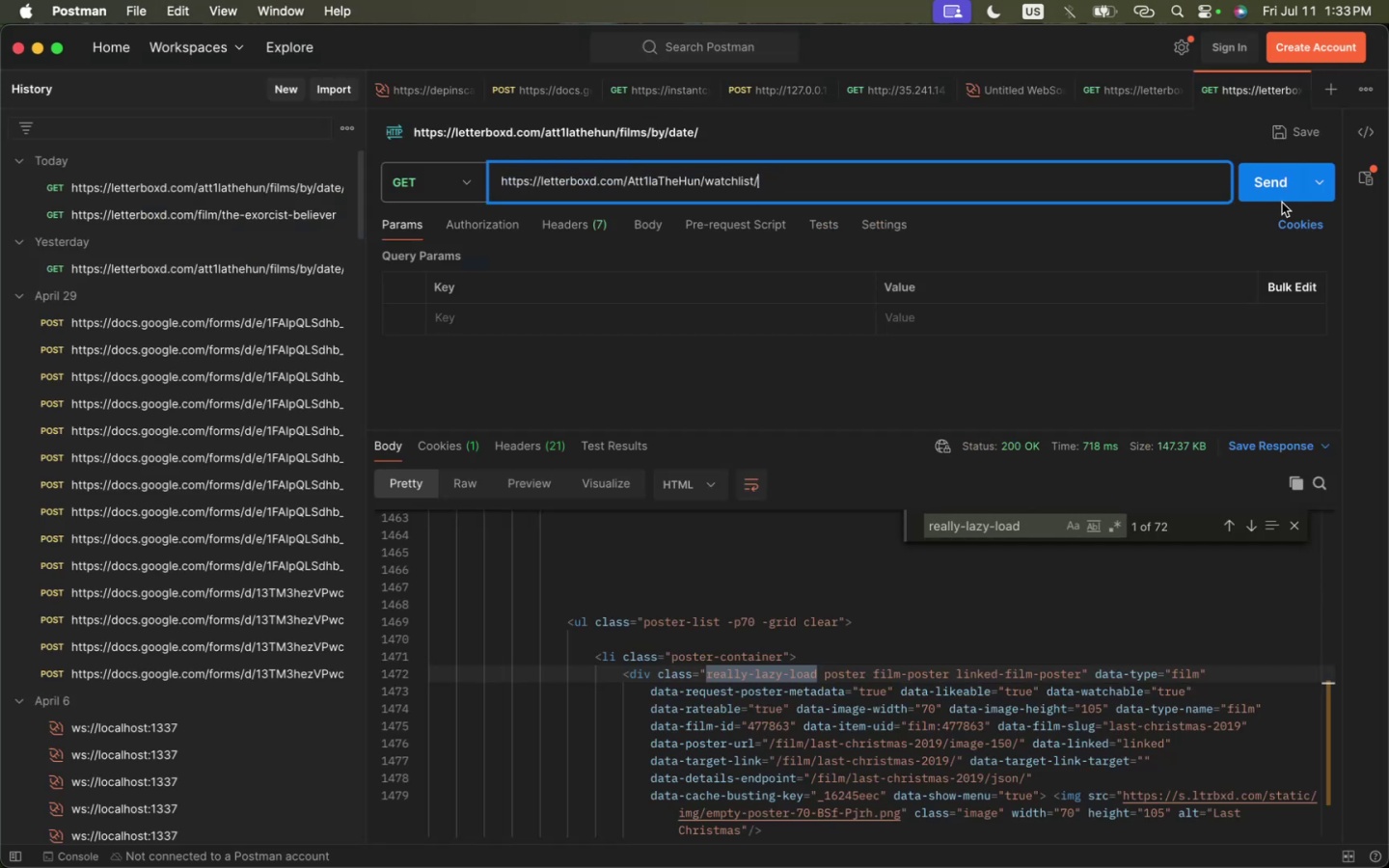 
left_click([1266, 189])
 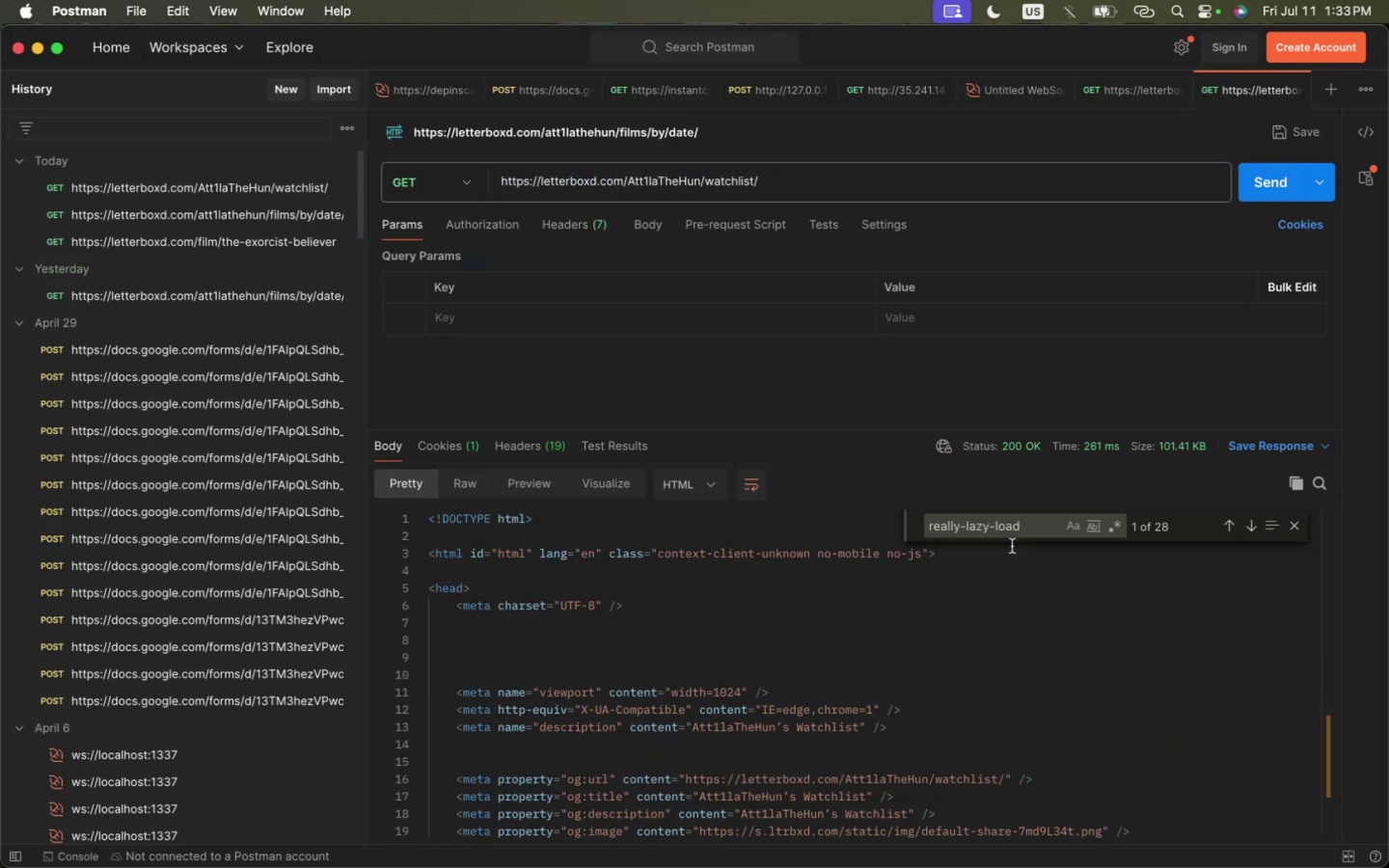 
left_click([1009, 527])
 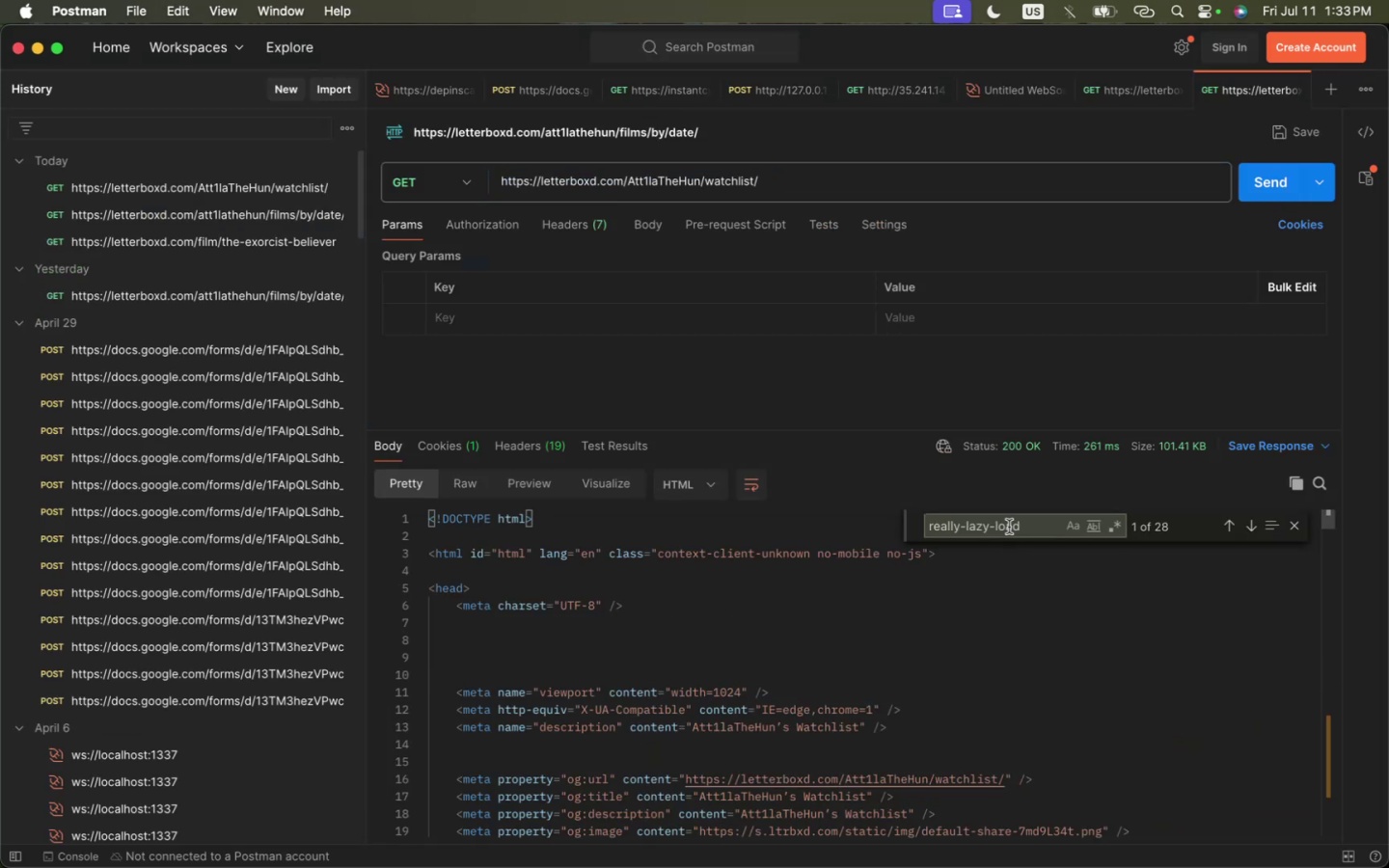 
key(Enter)
 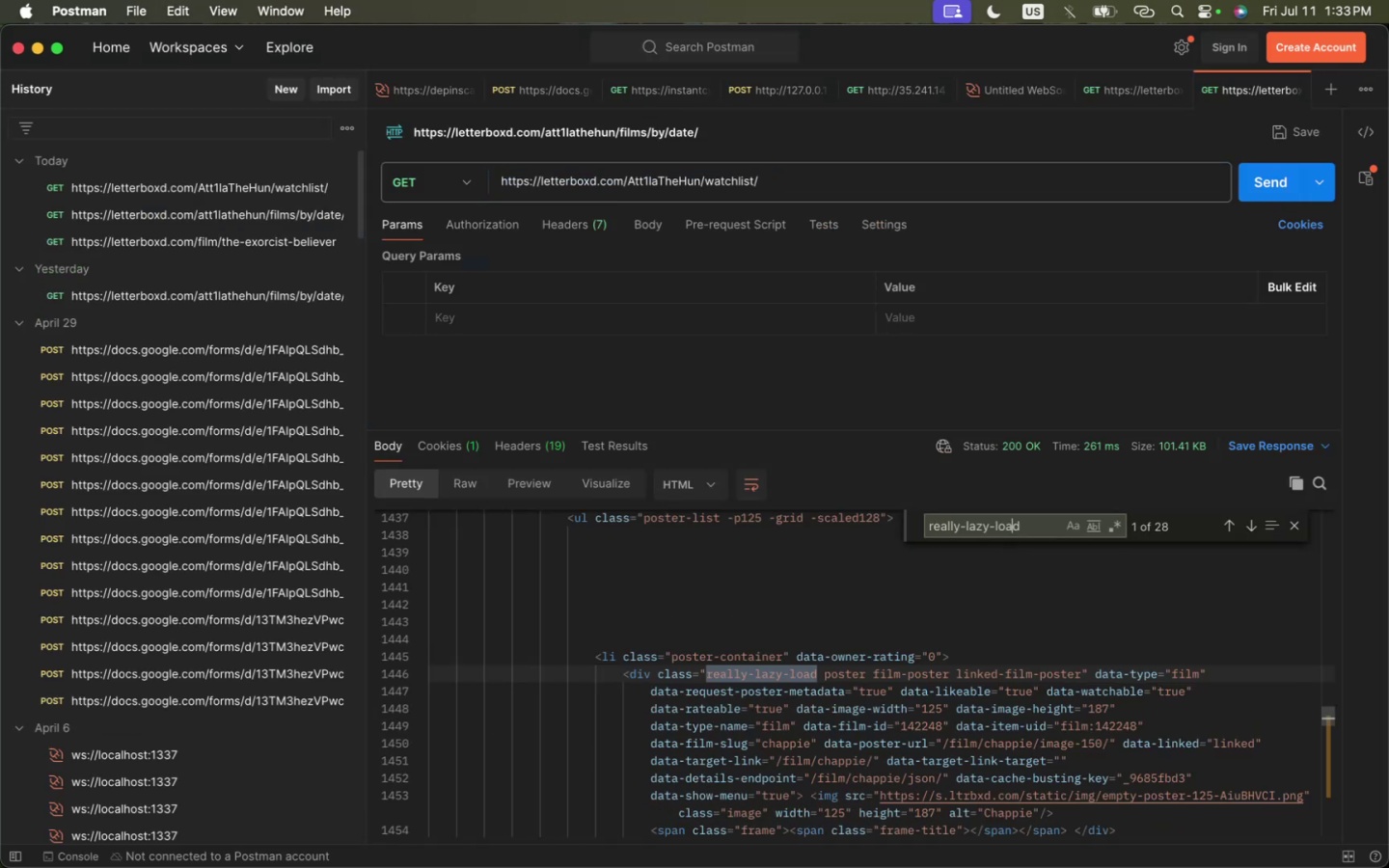 
key(Enter)
 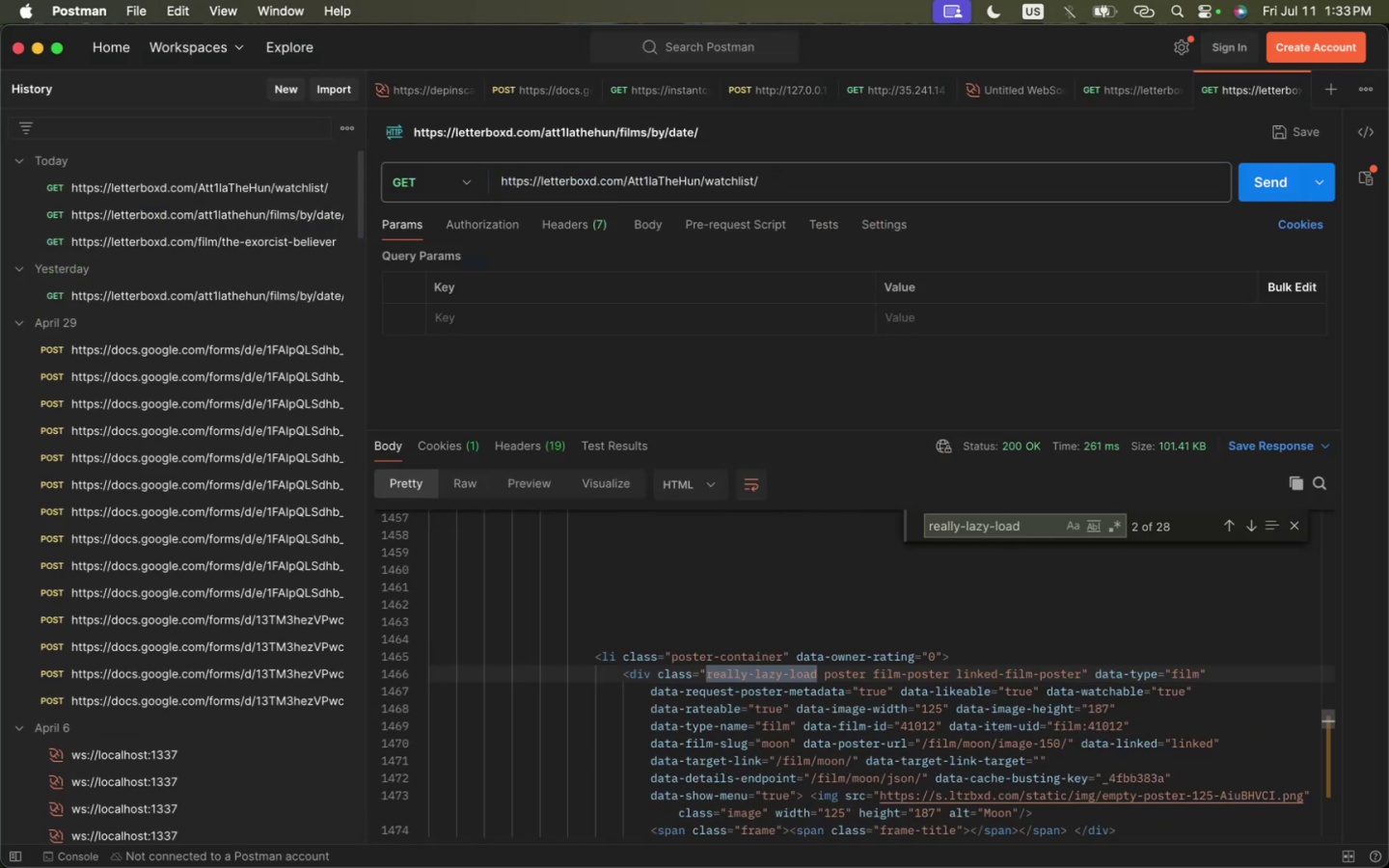 
key(Enter)
 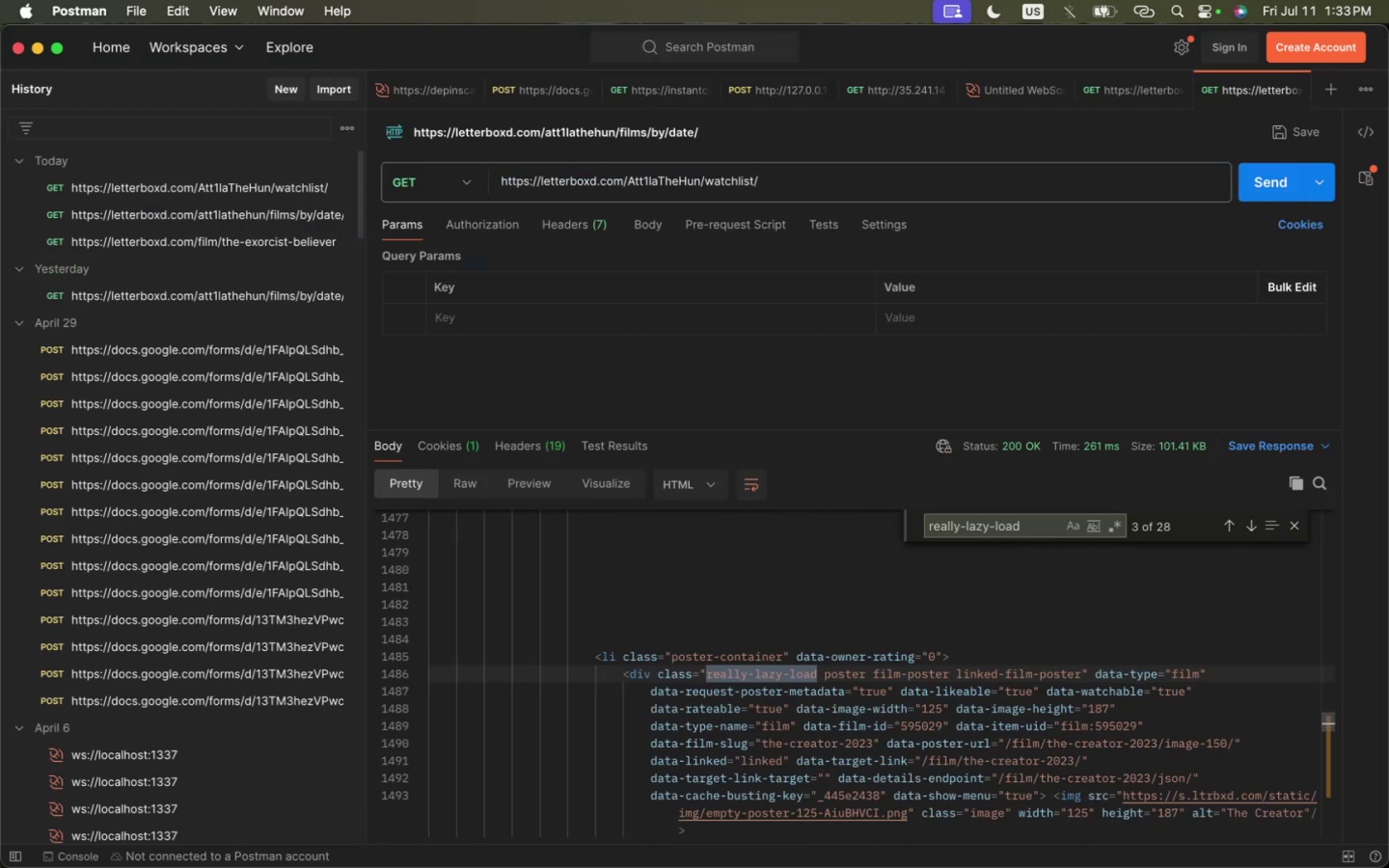 
key(Enter)
 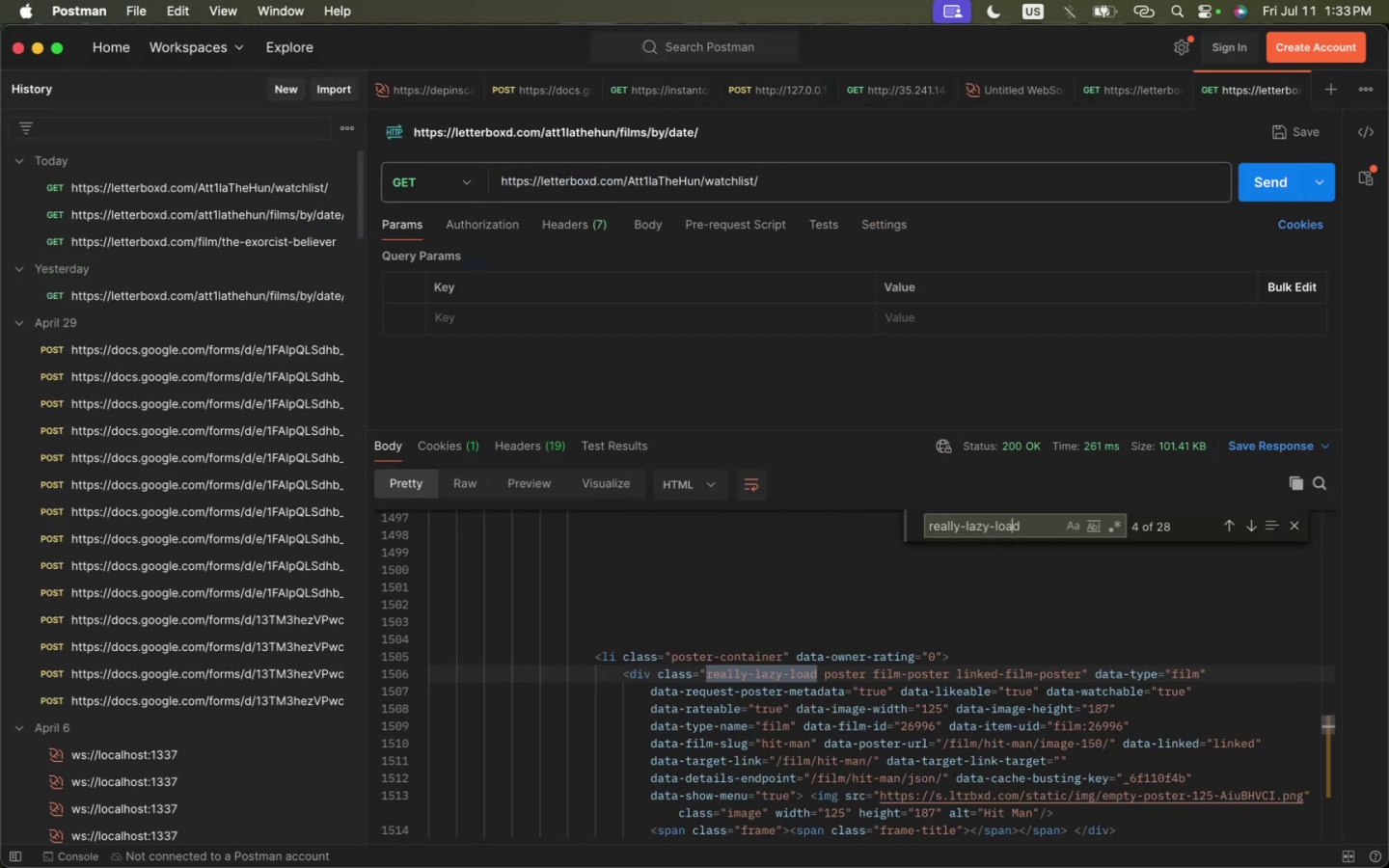 
key(Enter)
 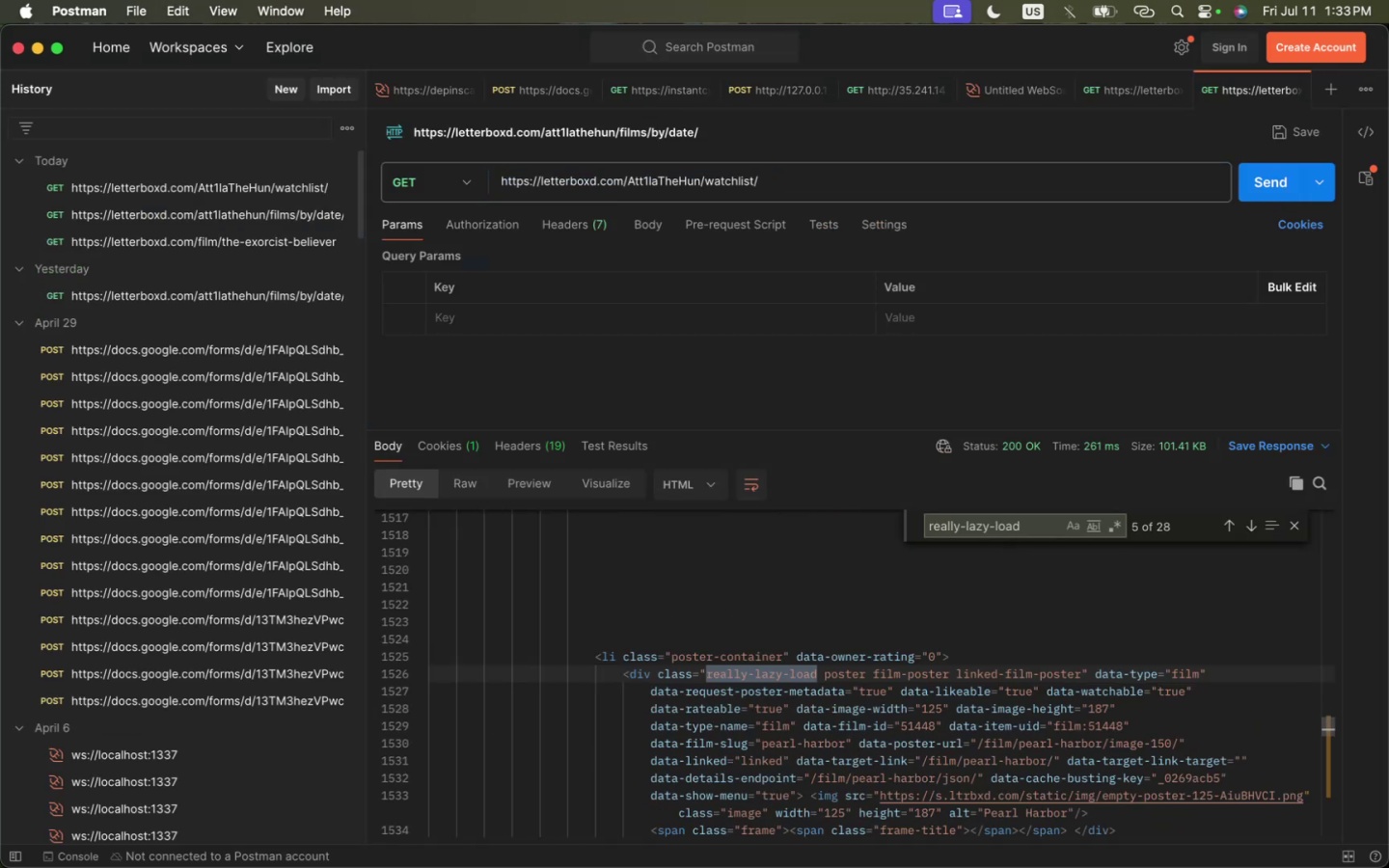 
key(Enter)
 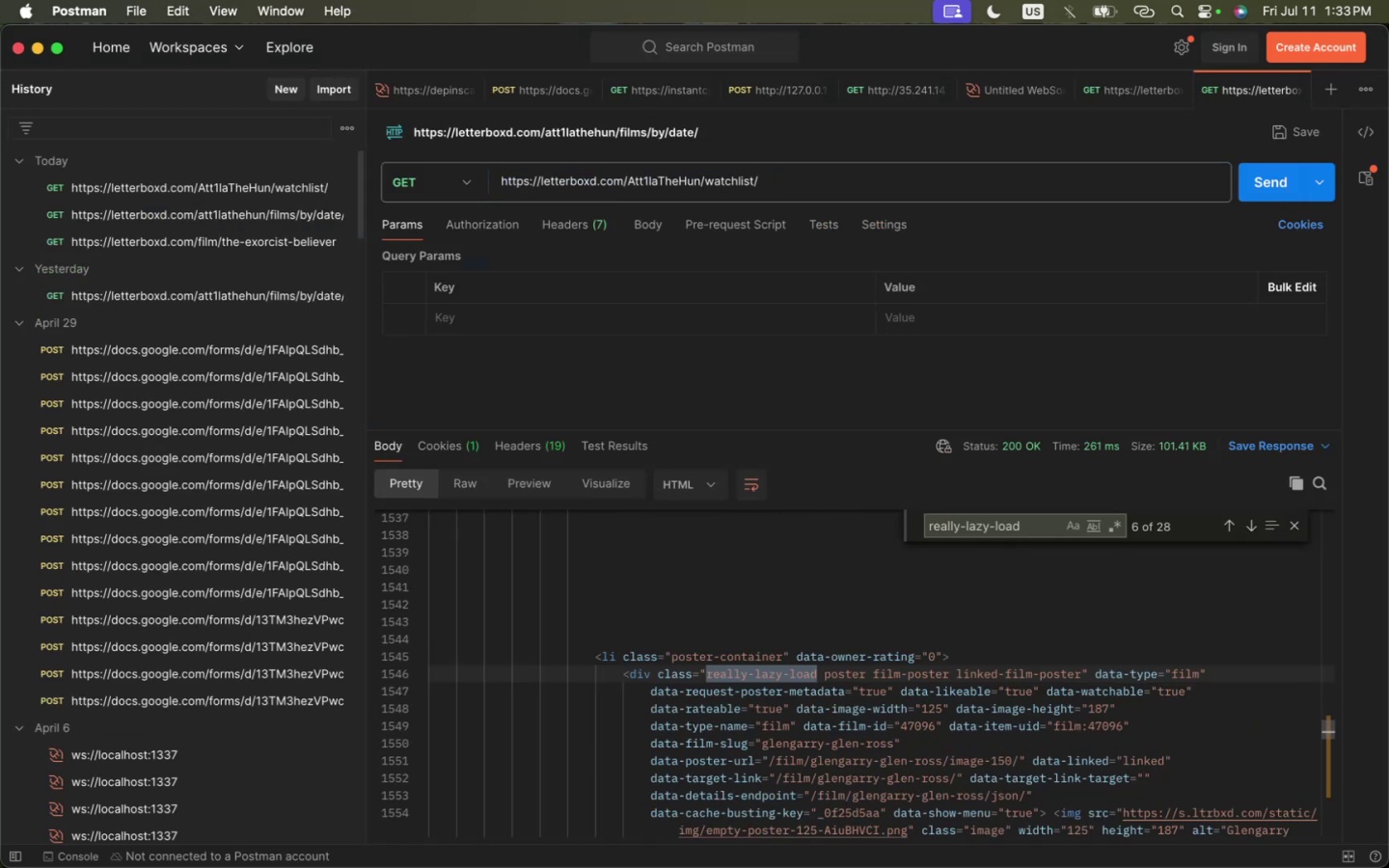 
key(Enter)
 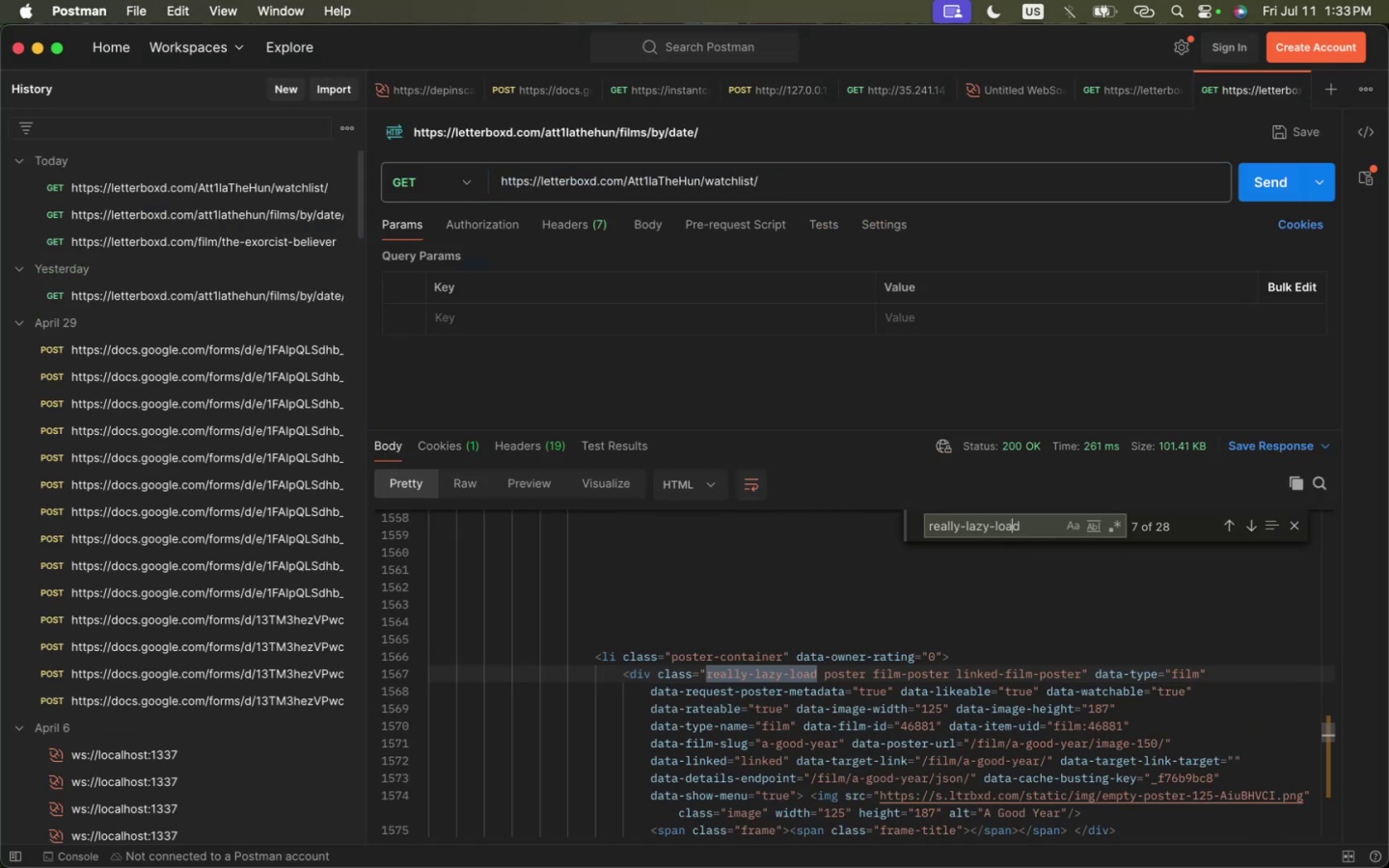 
key(Enter)
 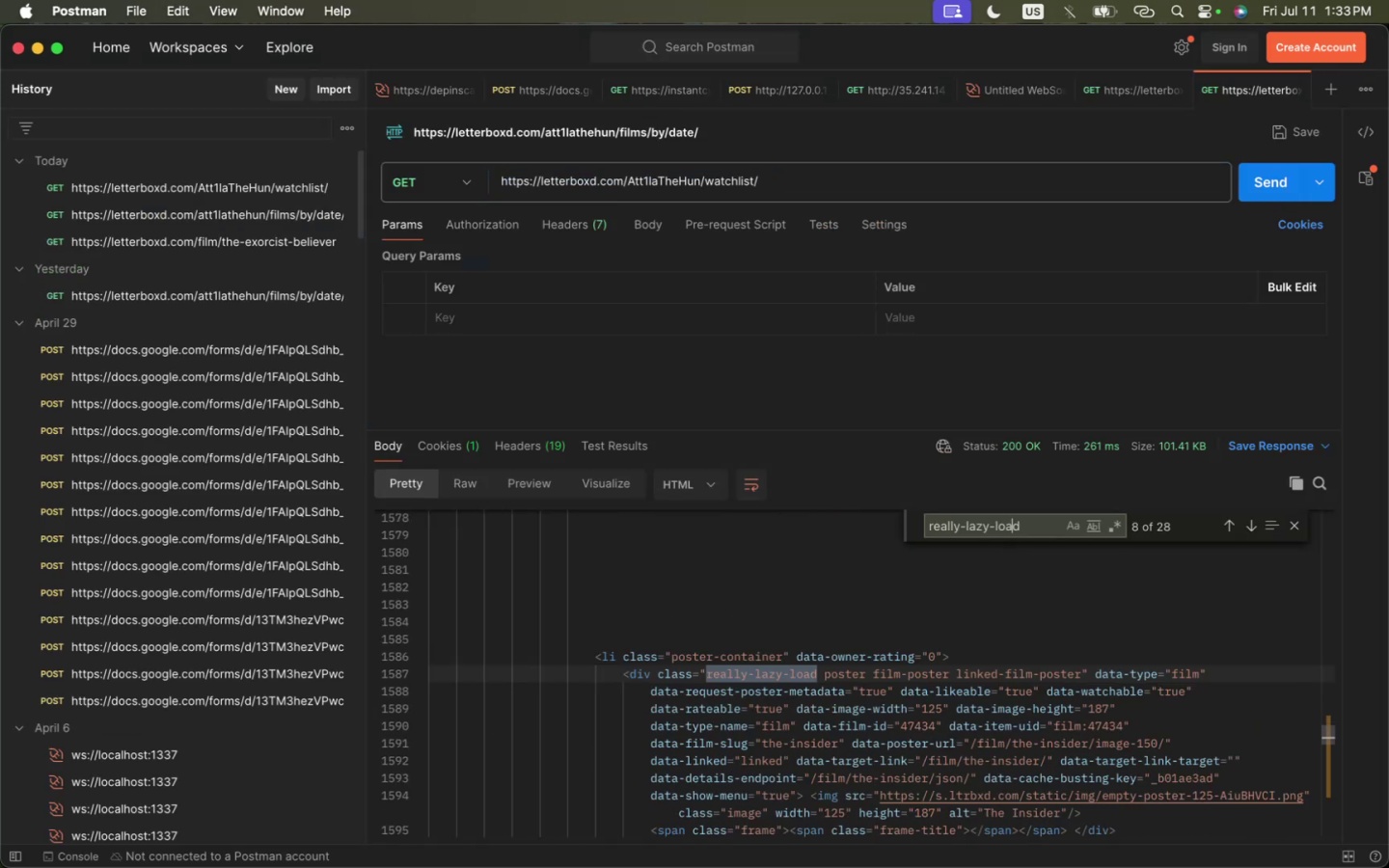 
key(Enter)
 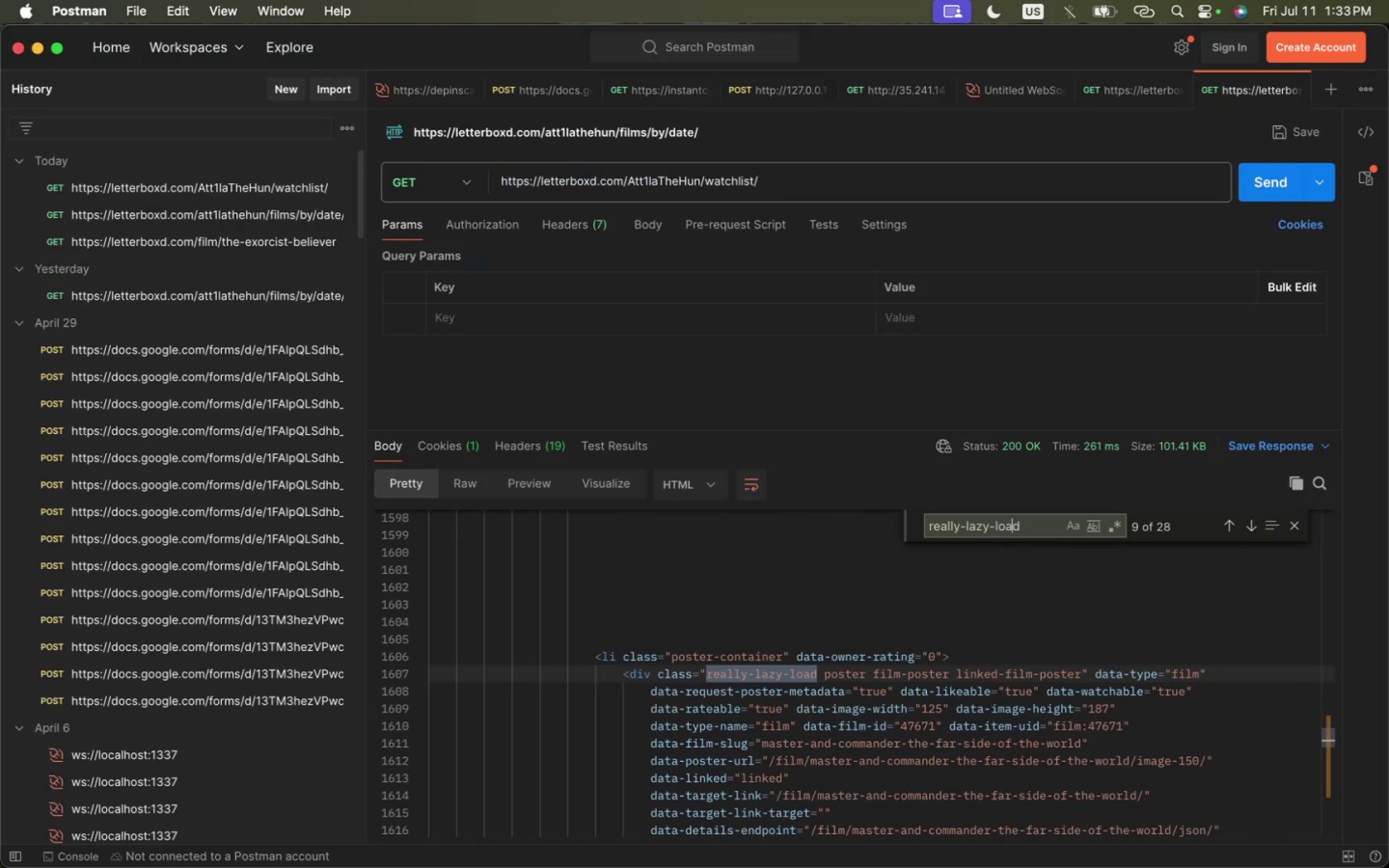 
key(Enter)
 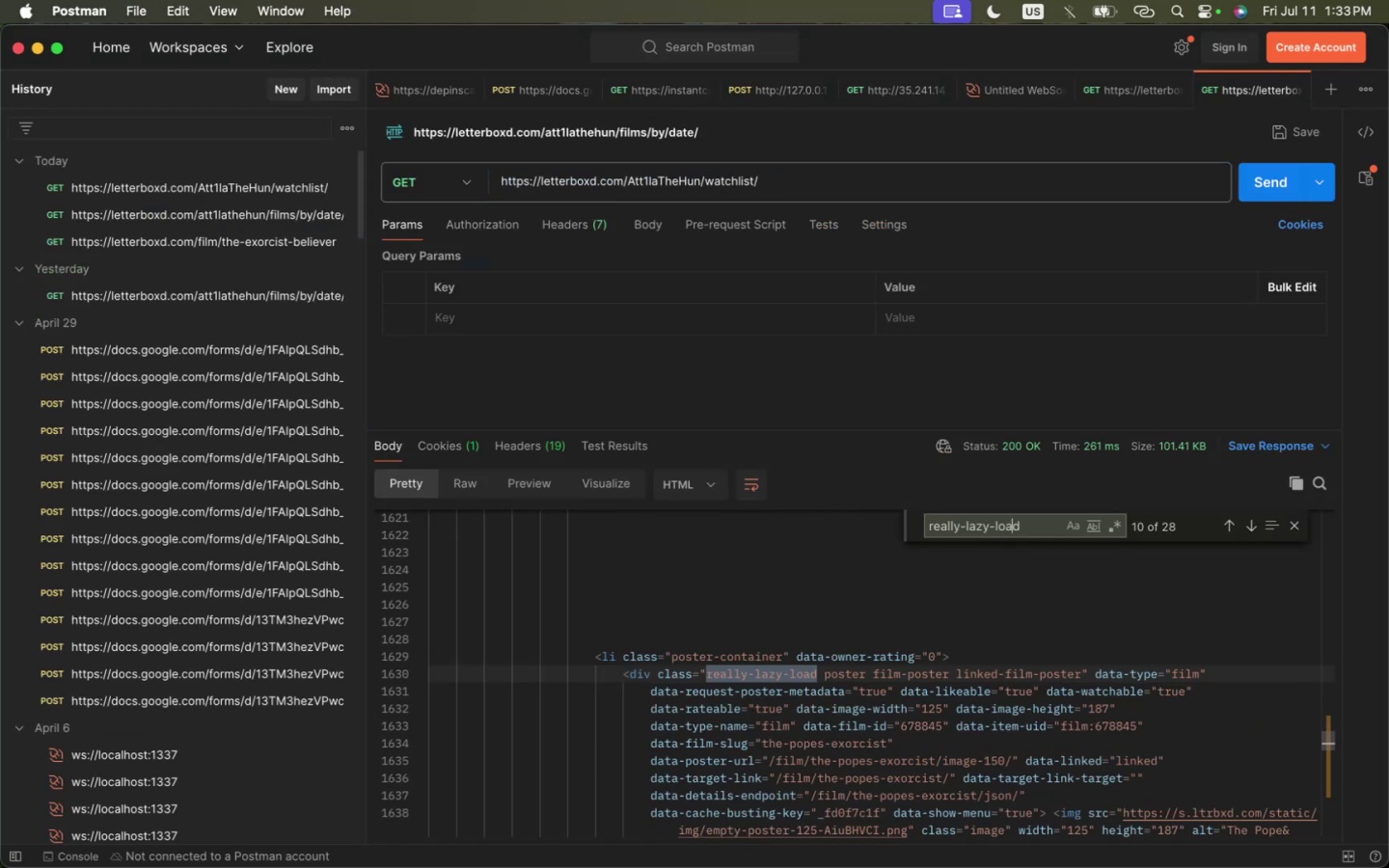 
key(Enter)
 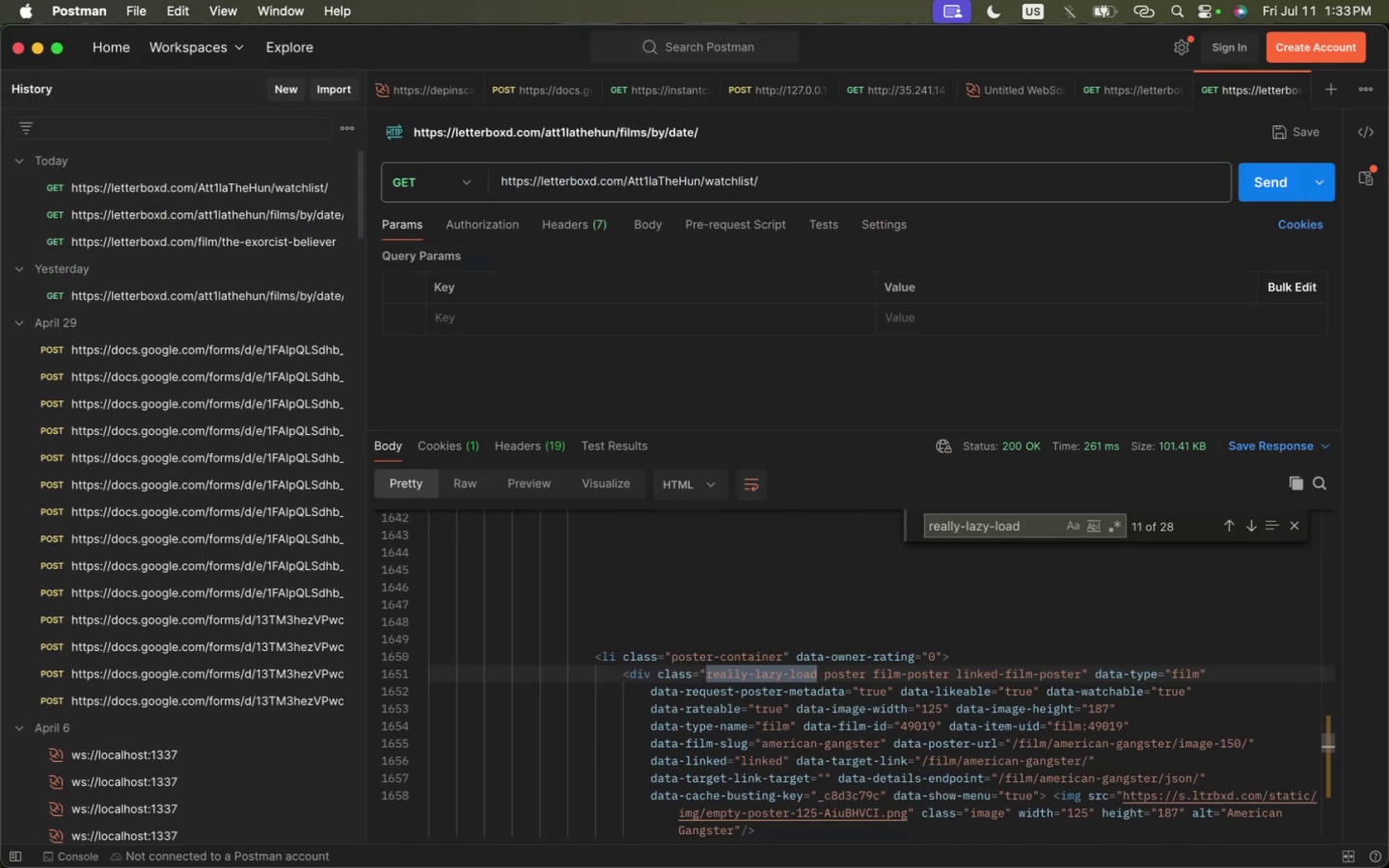 
key(Enter)
 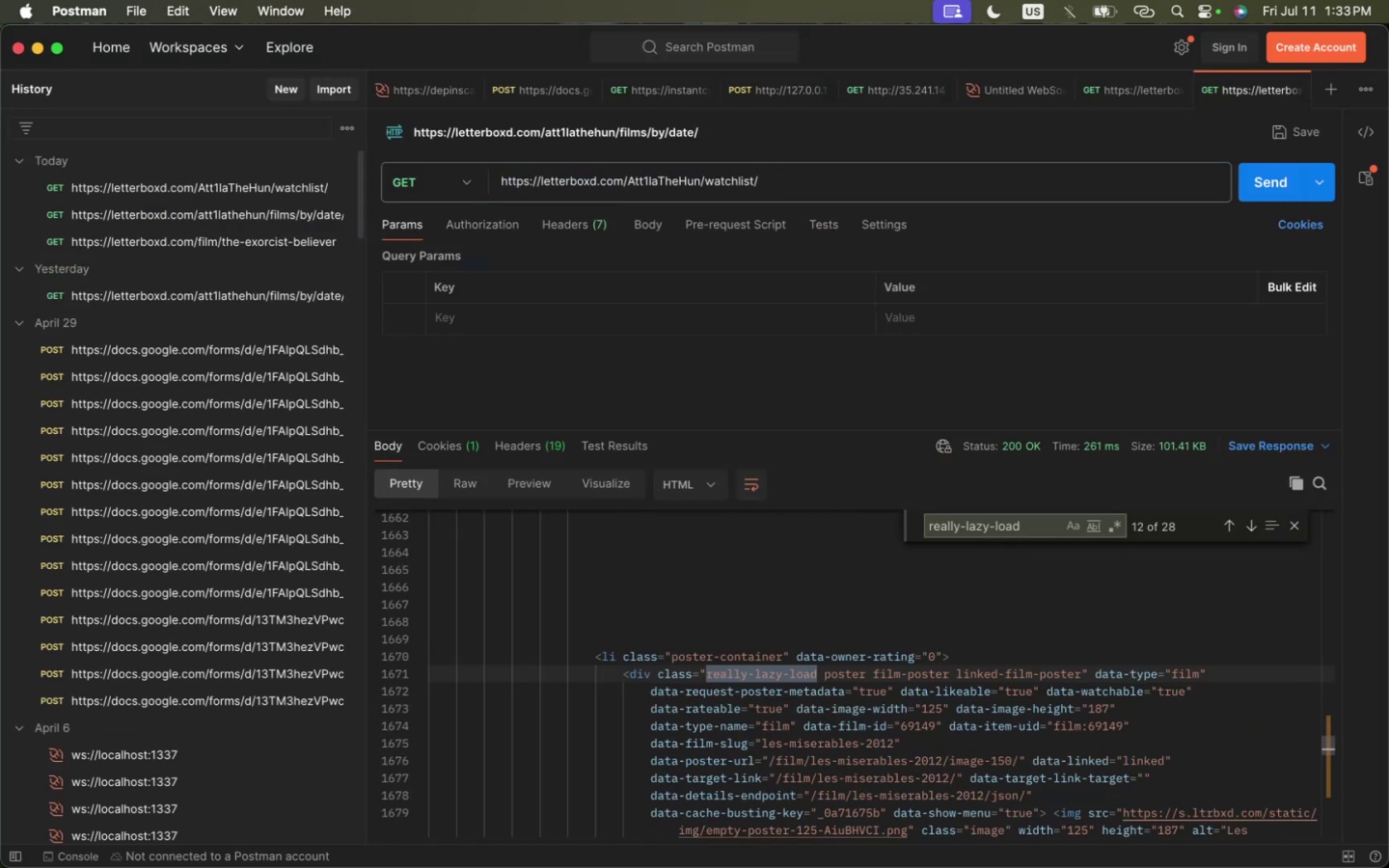 
key(Enter)
 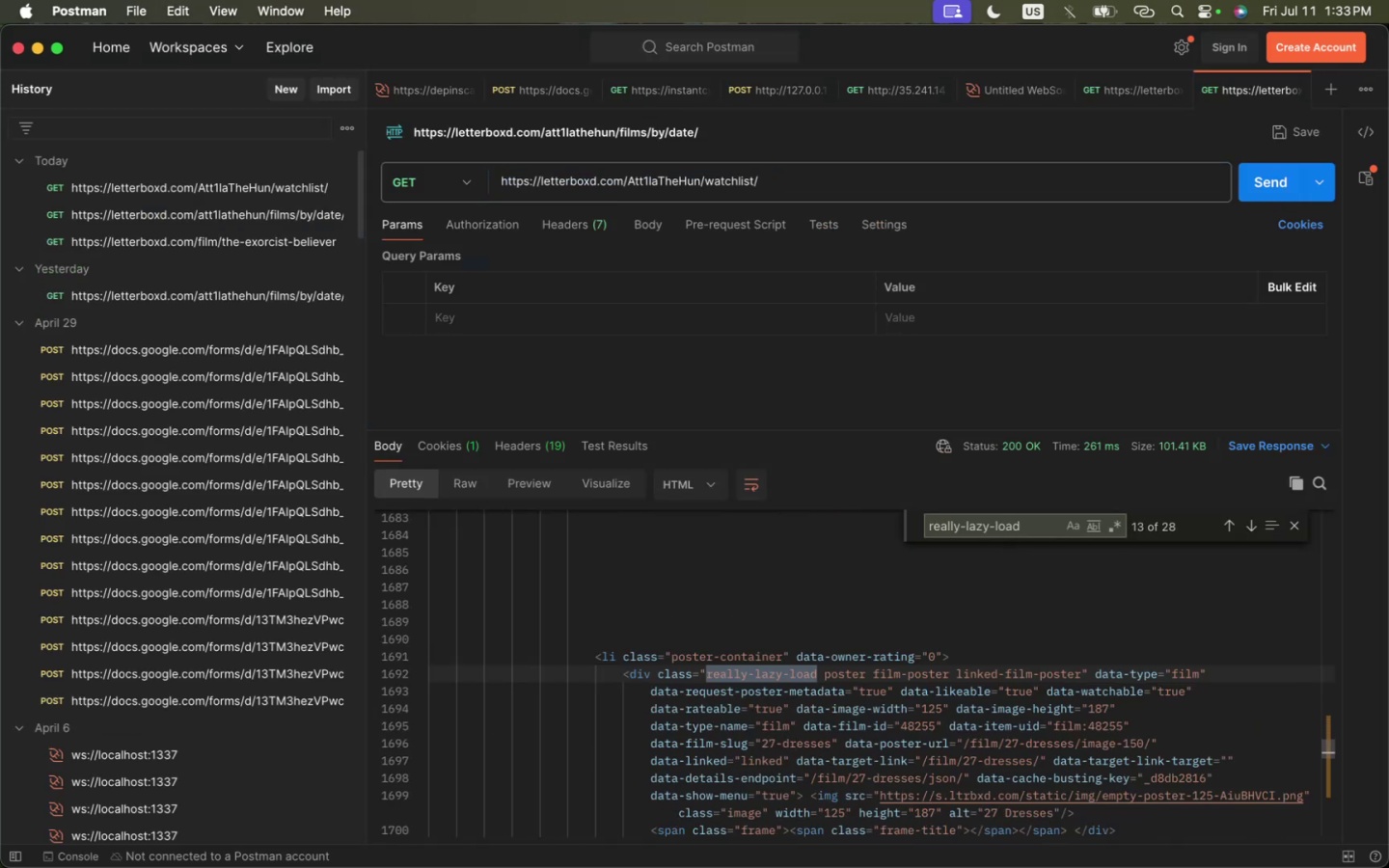 
key(Enter)
 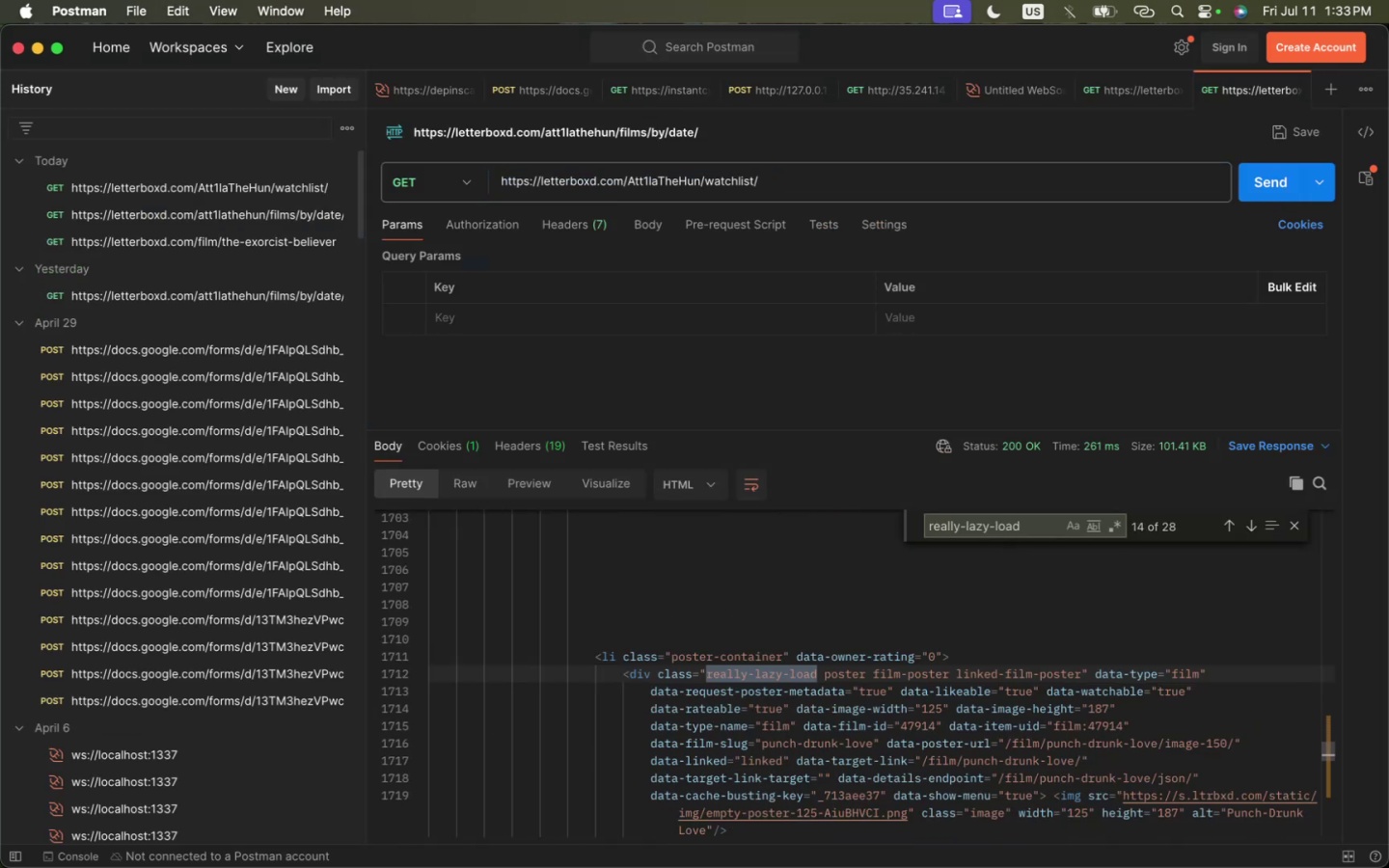 
key(Enter)
 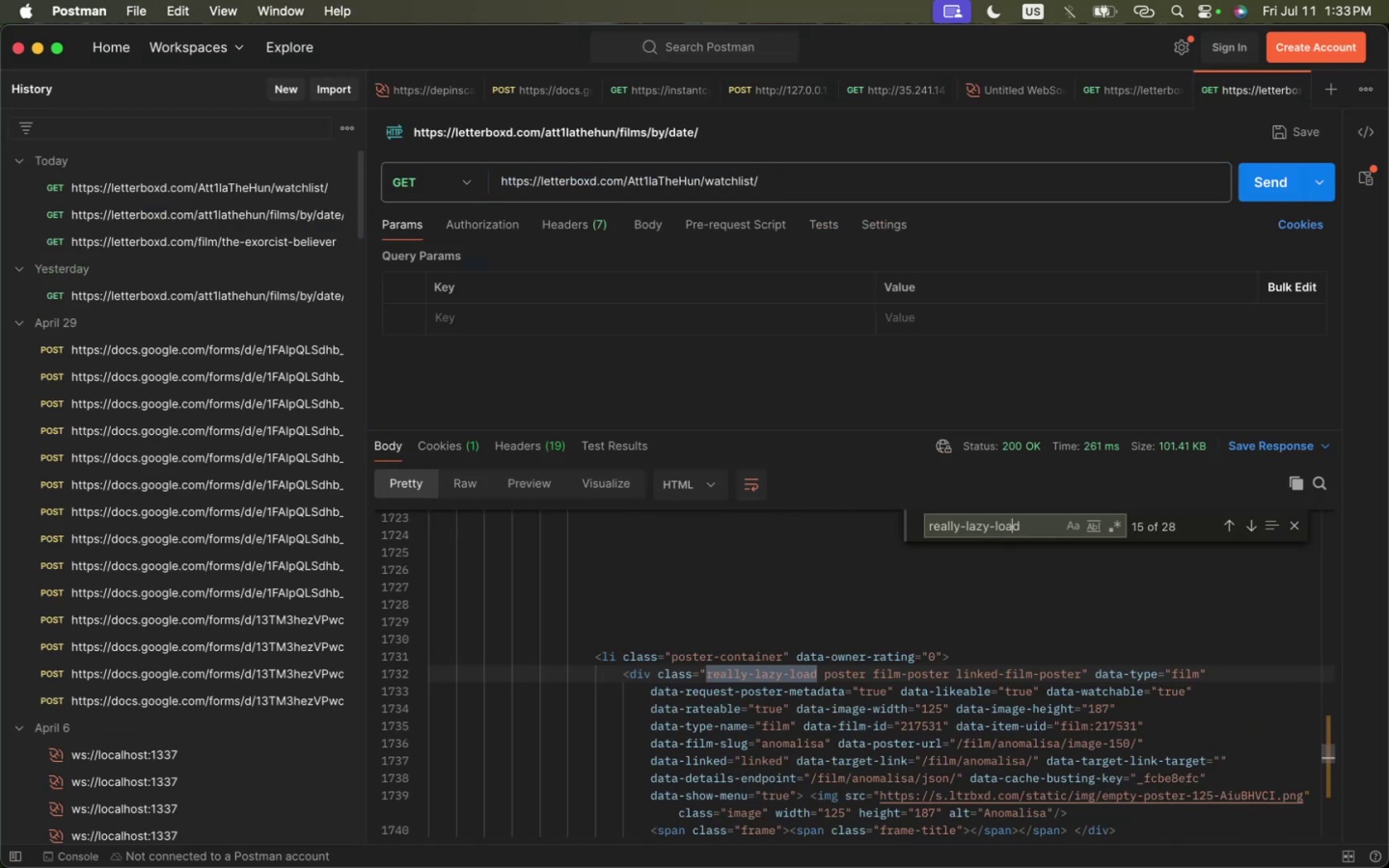 
key(Enter)
 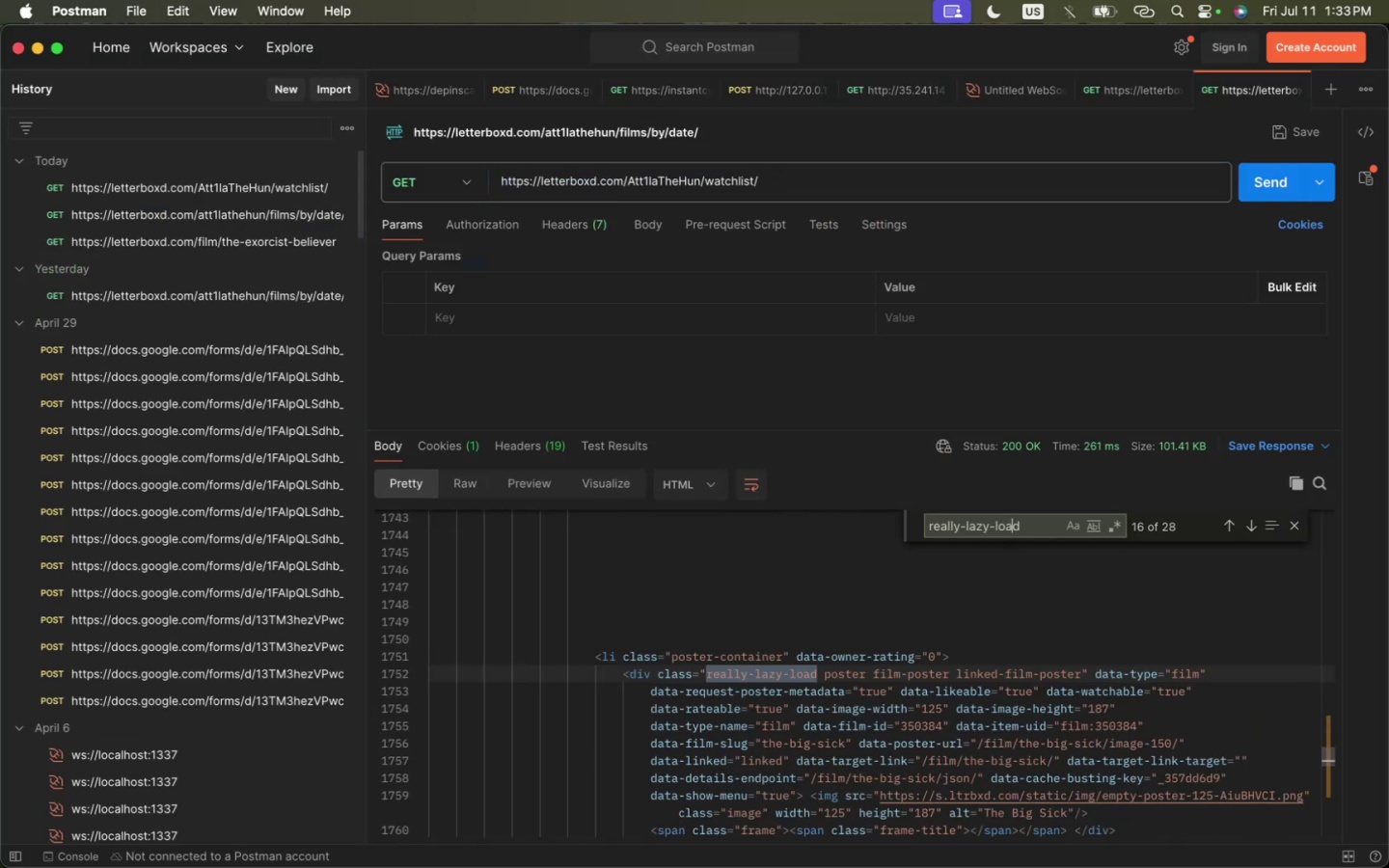 
key(Enter)
 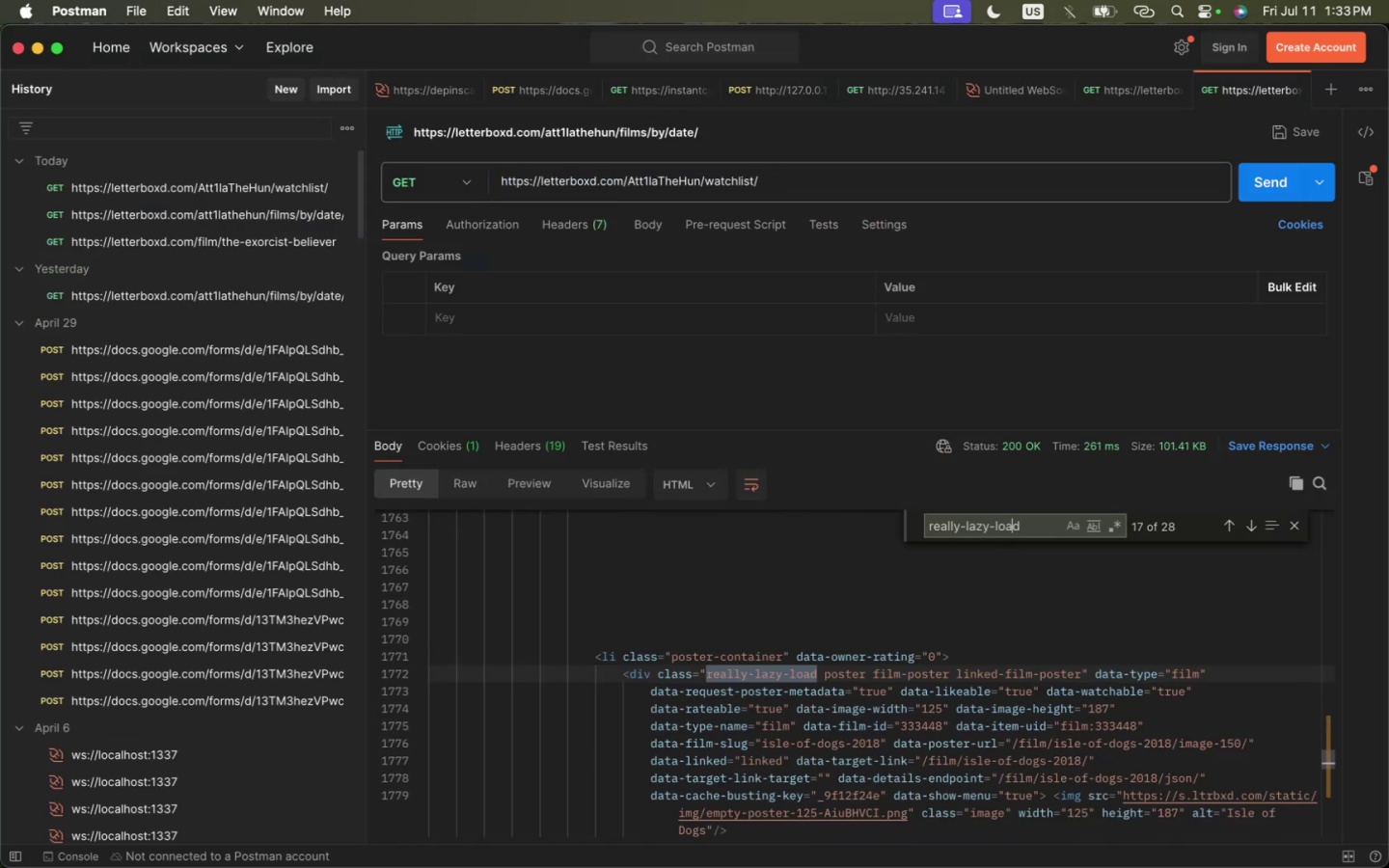 
key(Enter)
 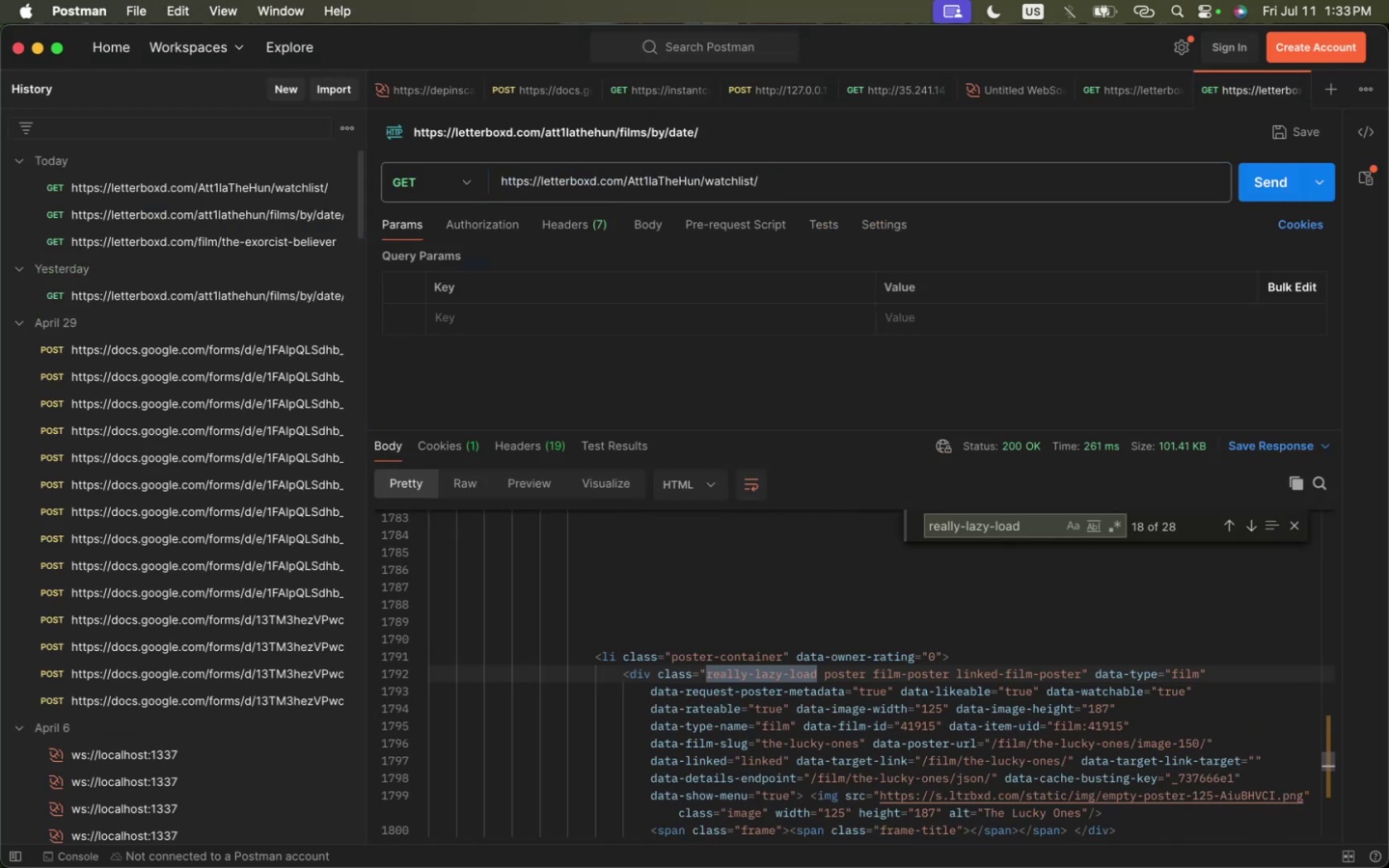 
key(Enter)
 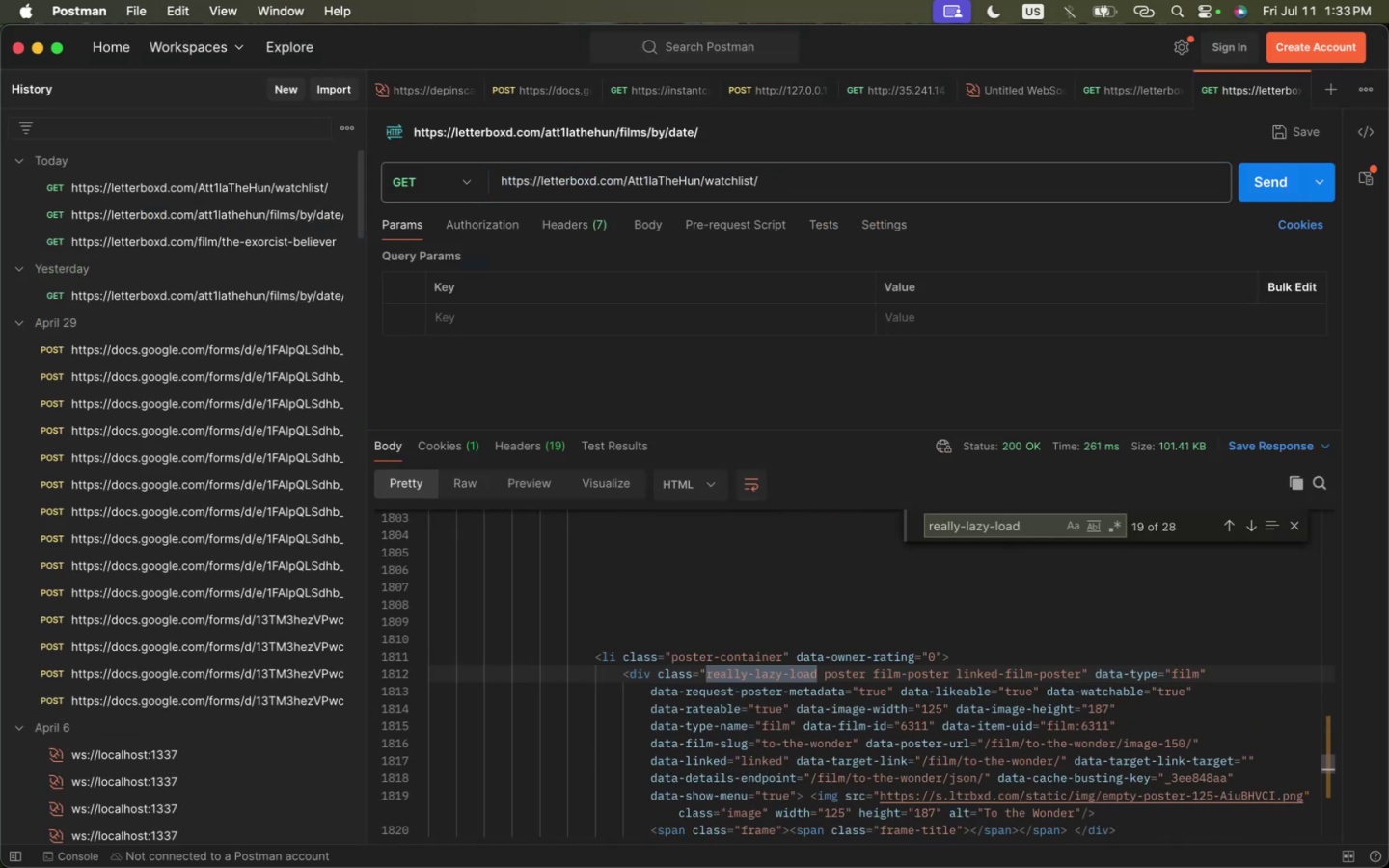 
key(Enter)
 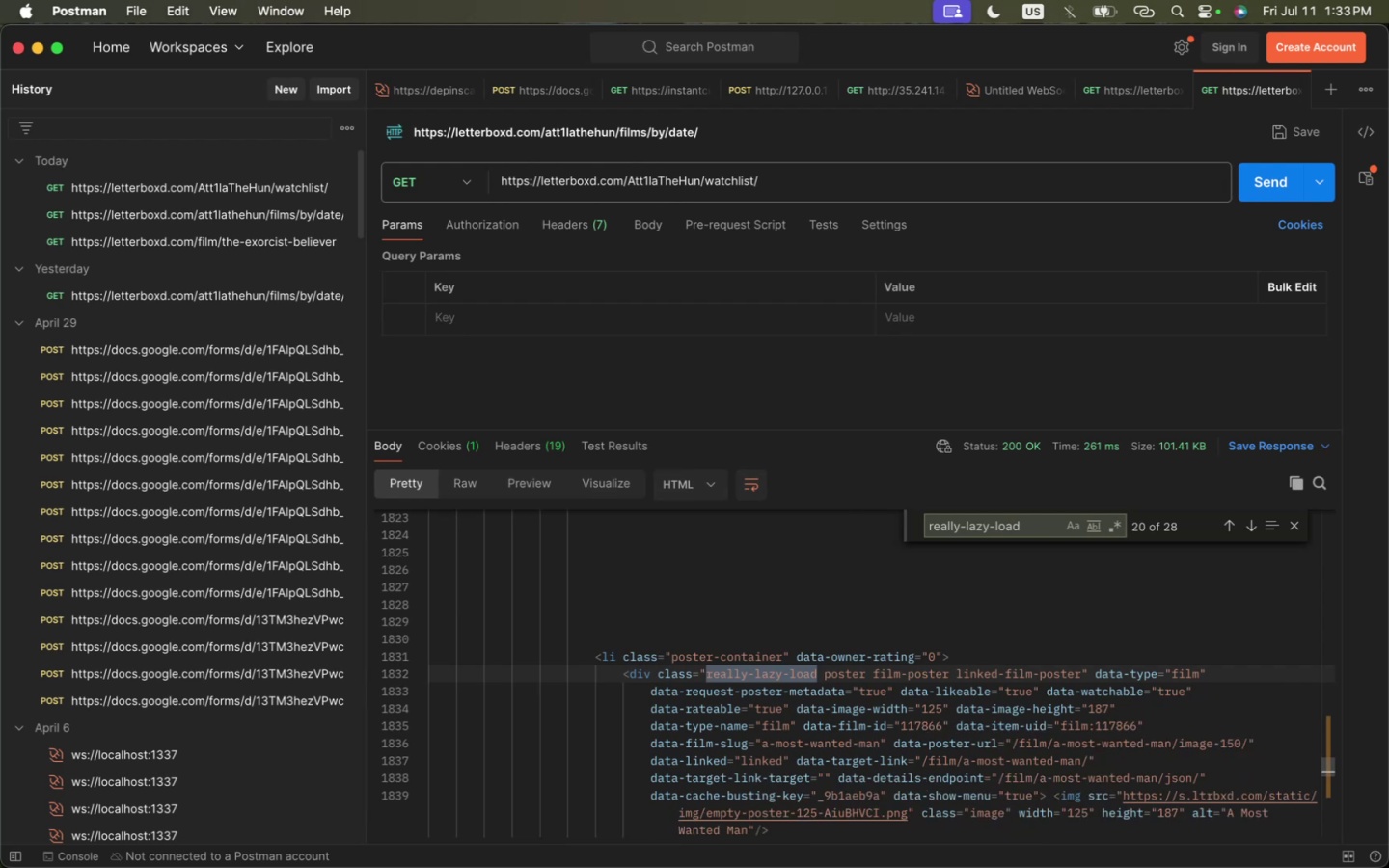 
key(Enter)
 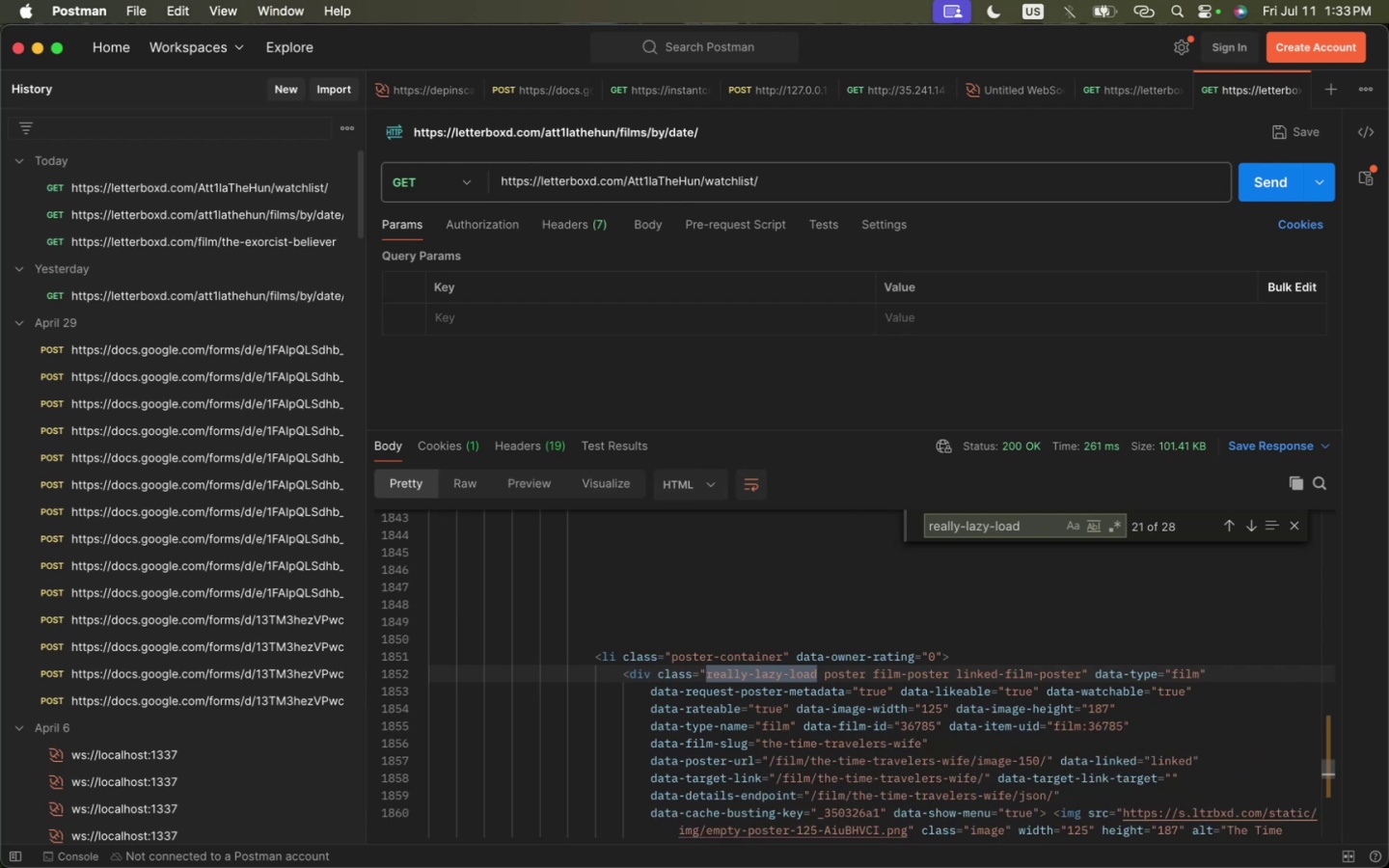 
key(Enter)
 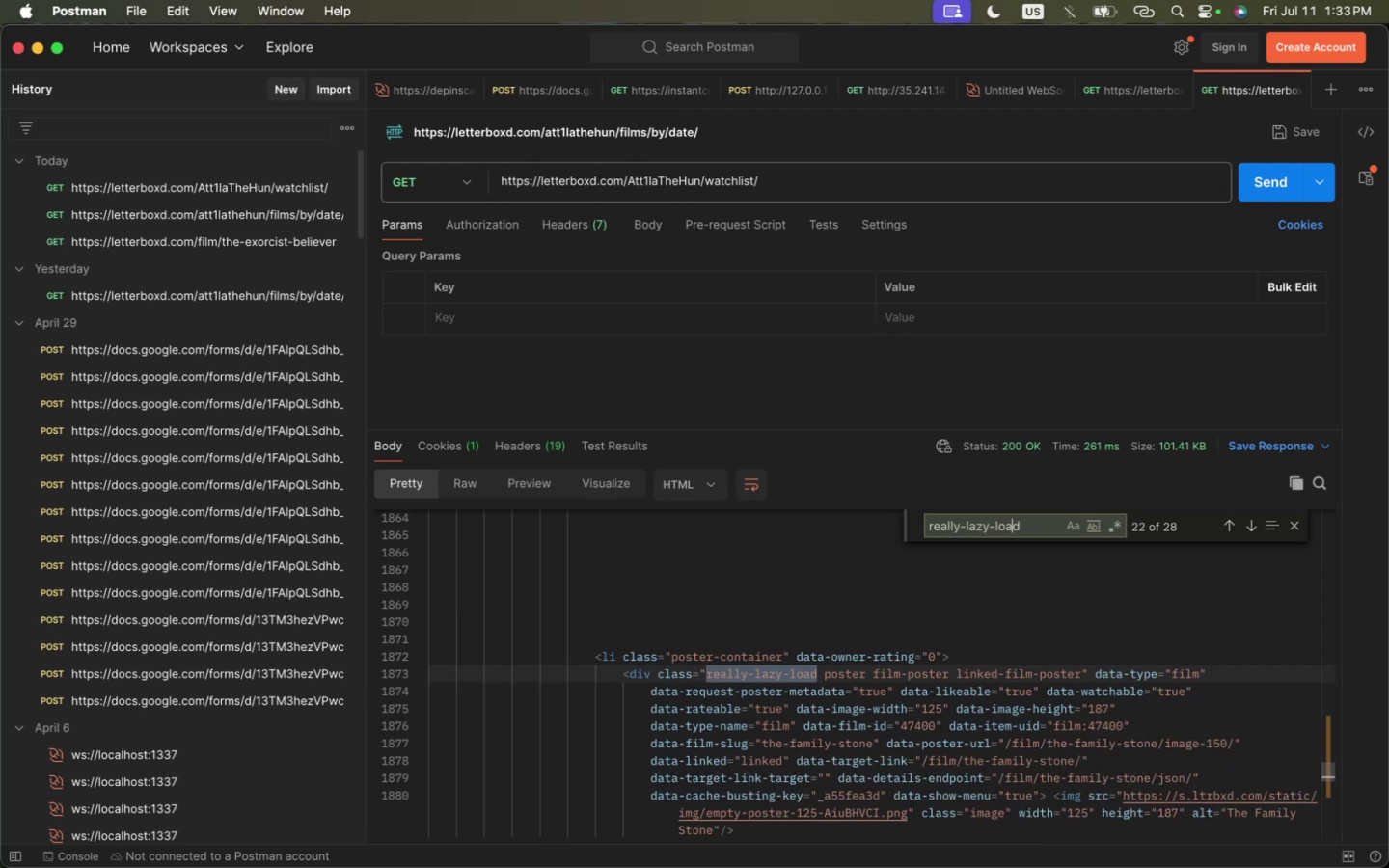 
key(Enter)
 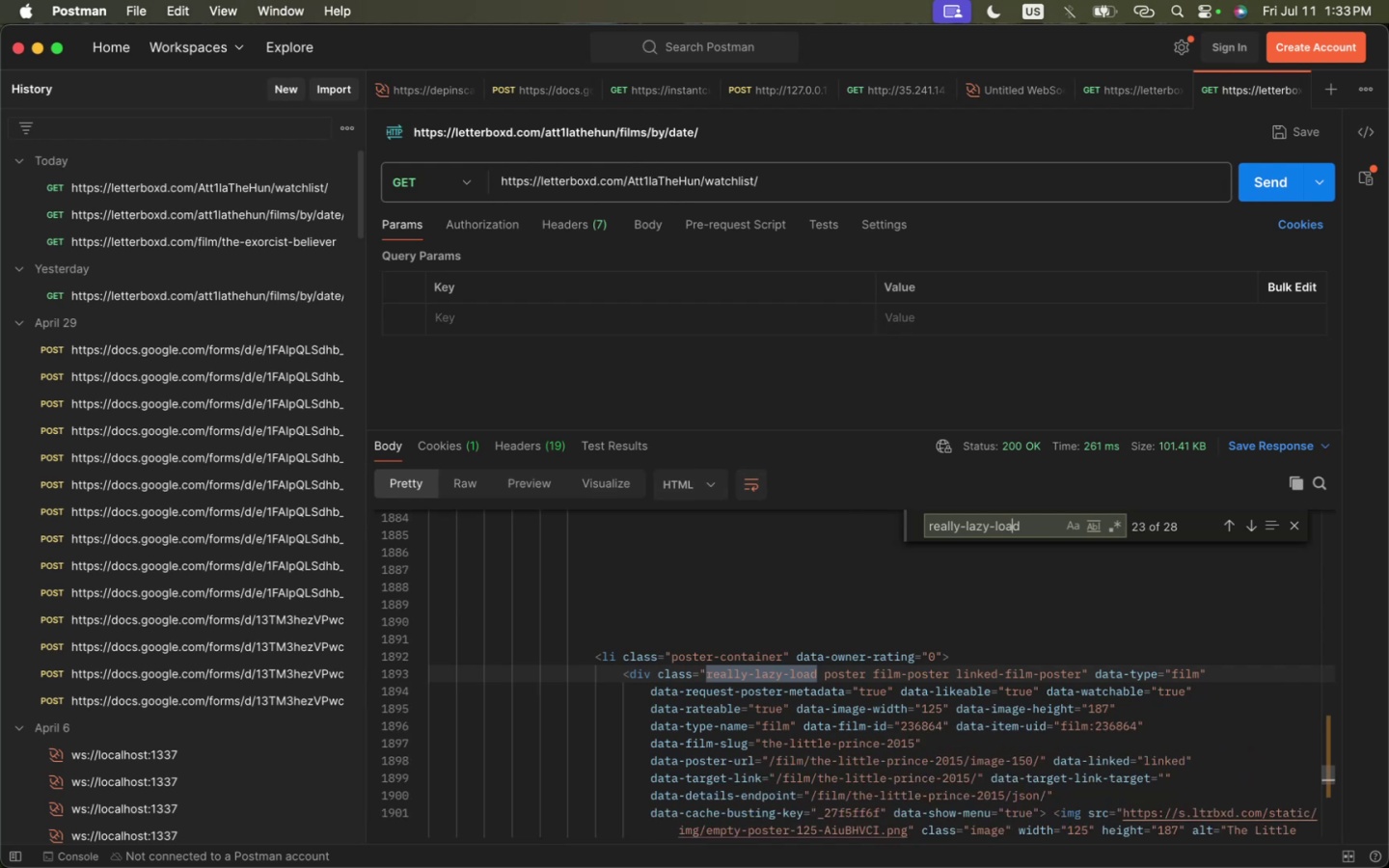 
key(Enter)
 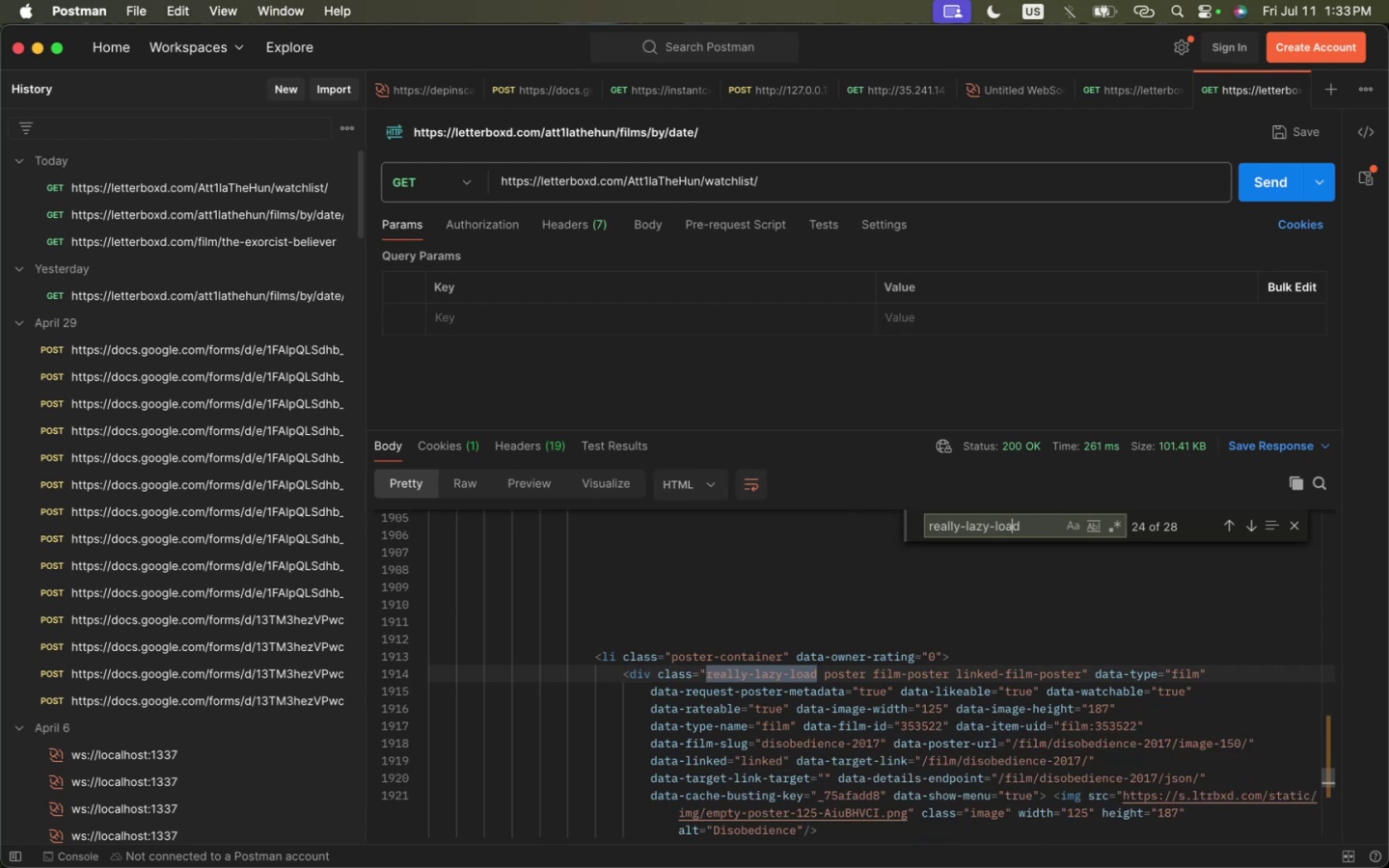 
key(Enter)
 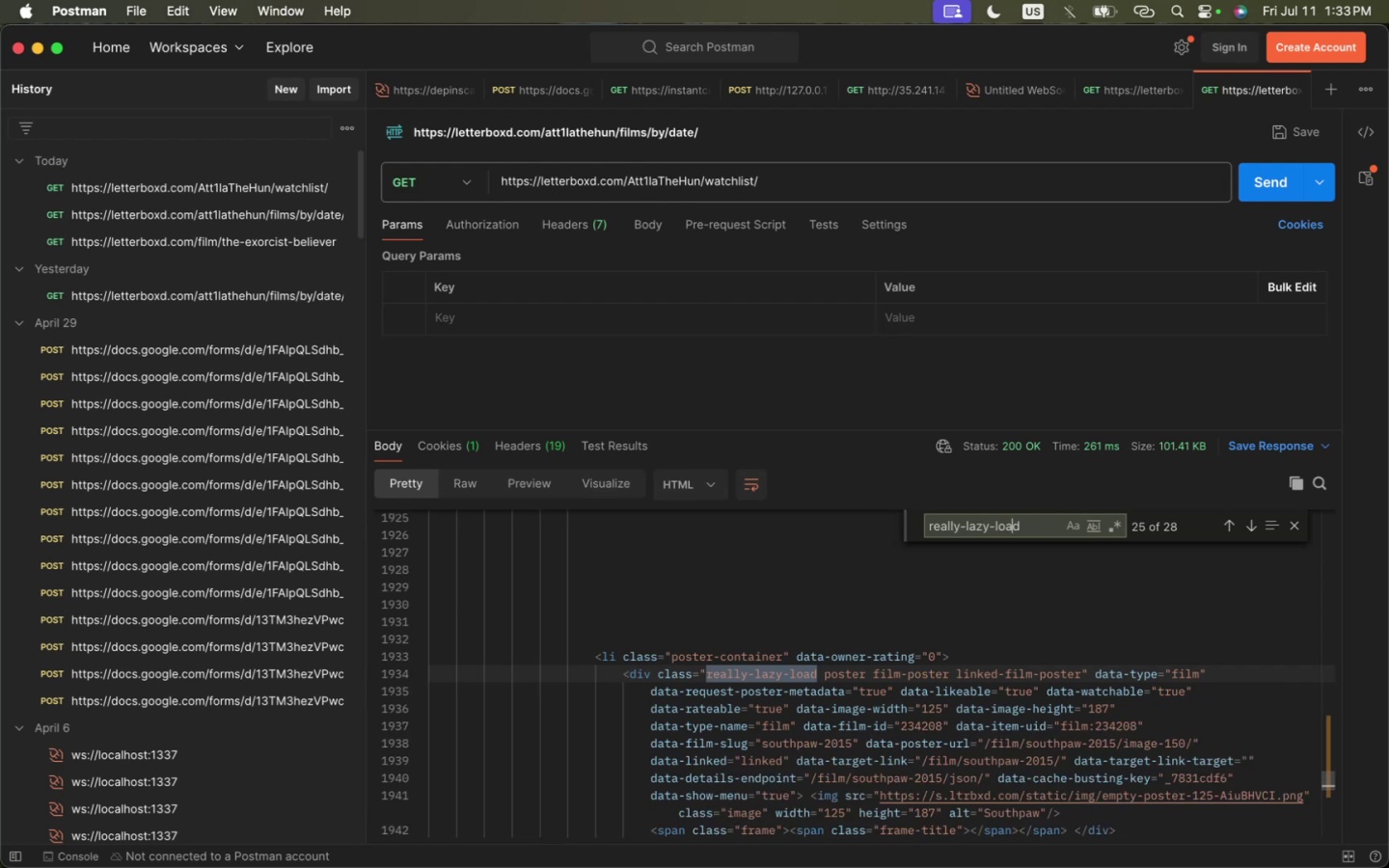 
key(Enter)
 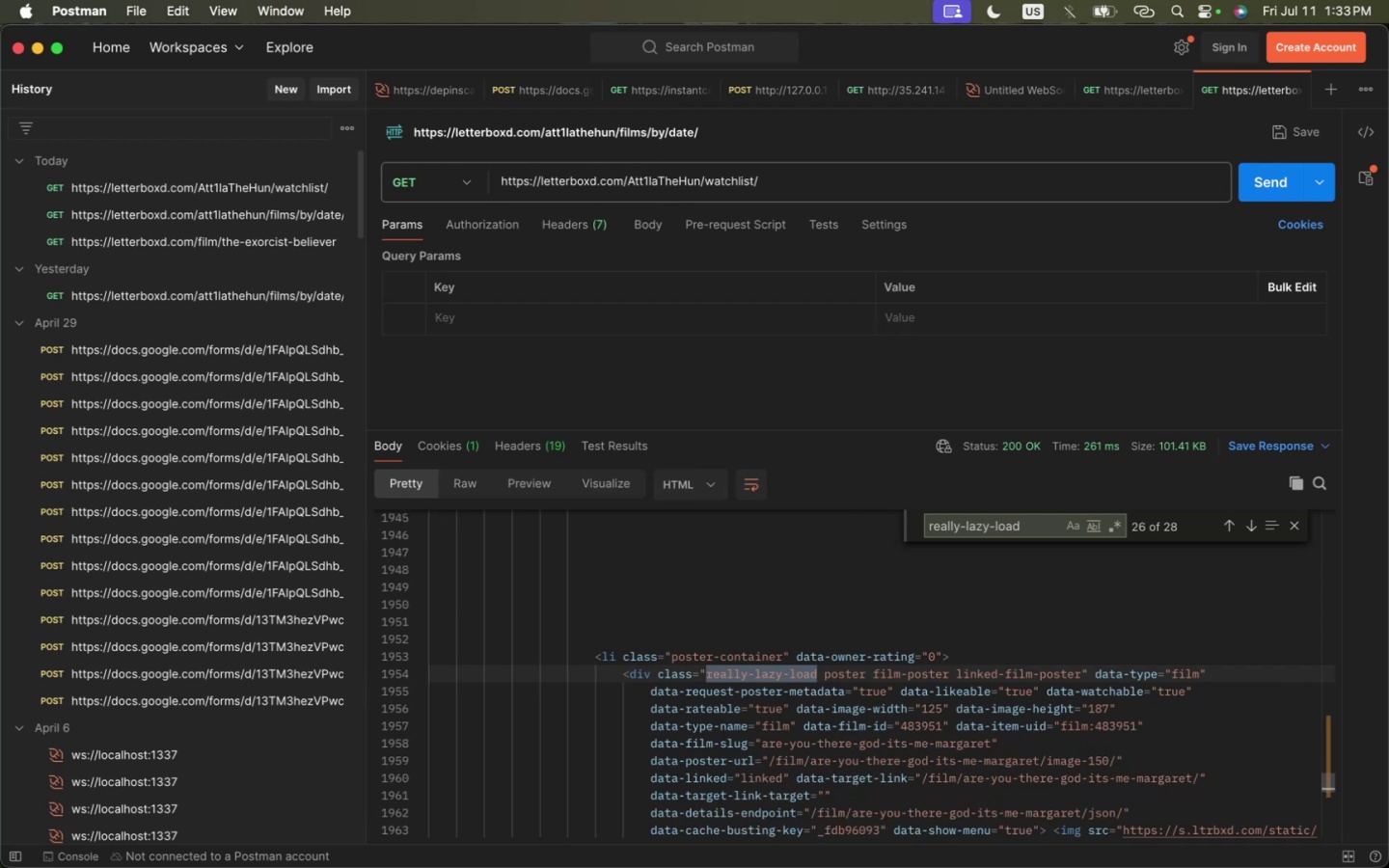 
key(Enter)
 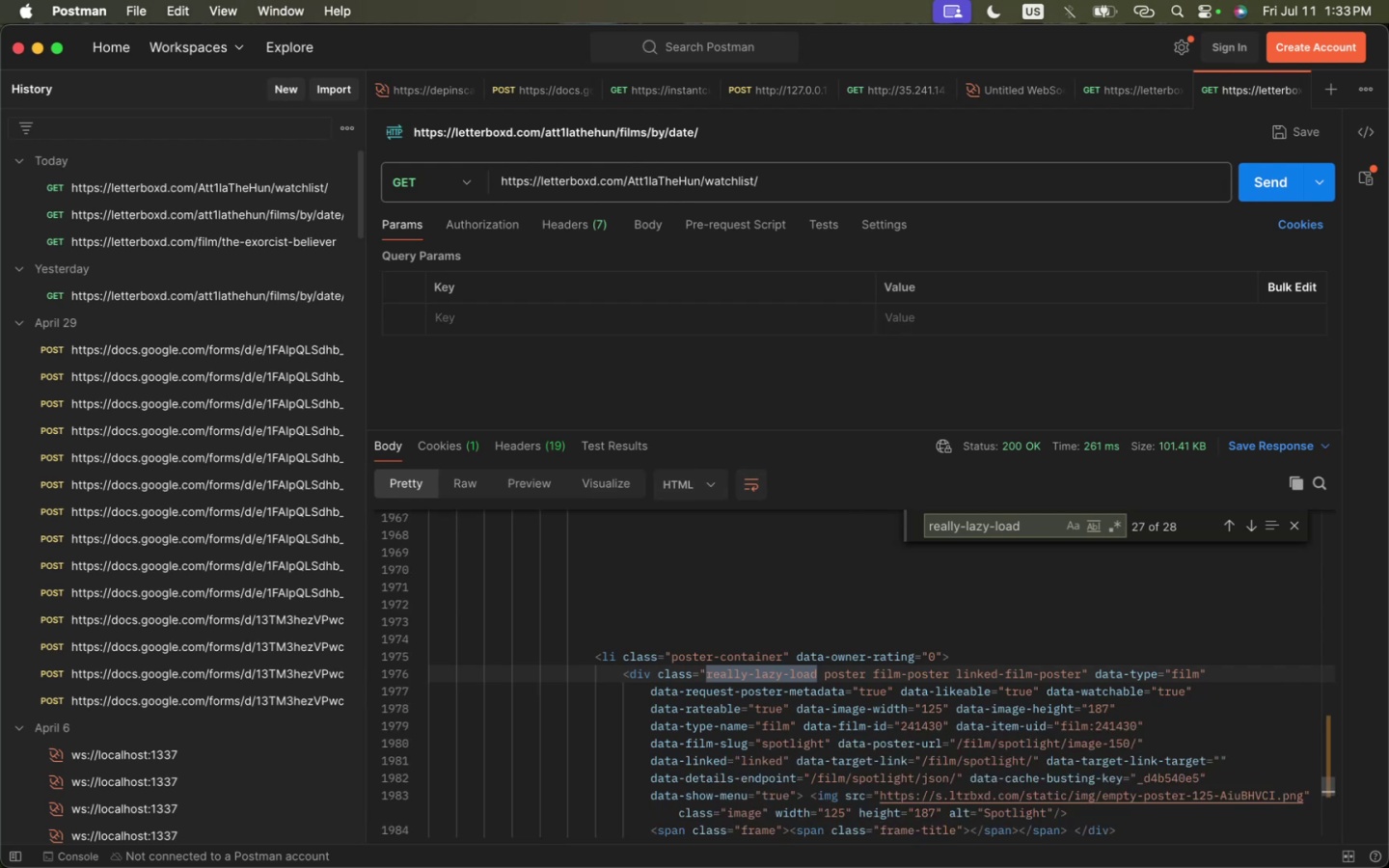 
key(Enter)
 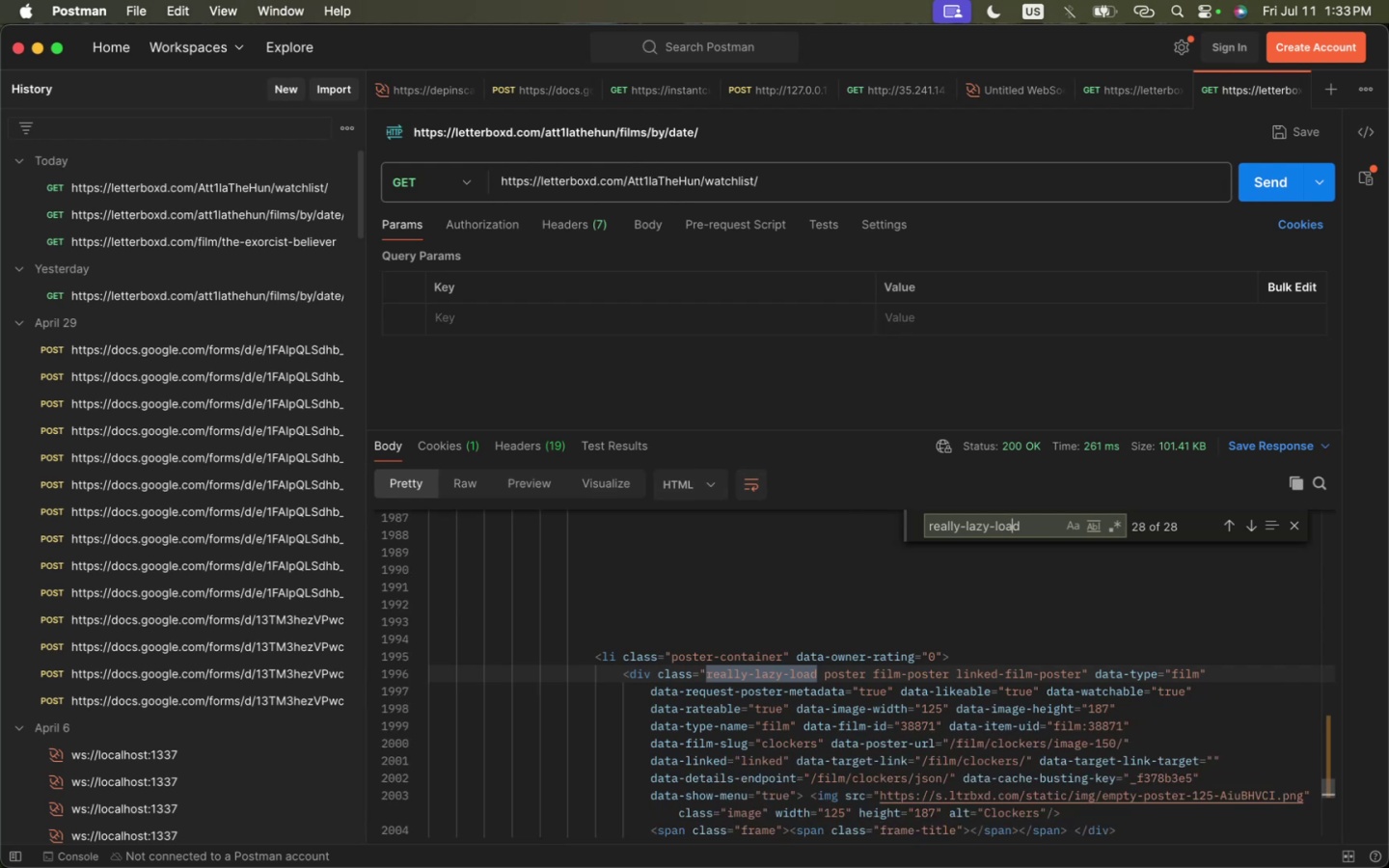 
key(Meta+CommandLeft)
 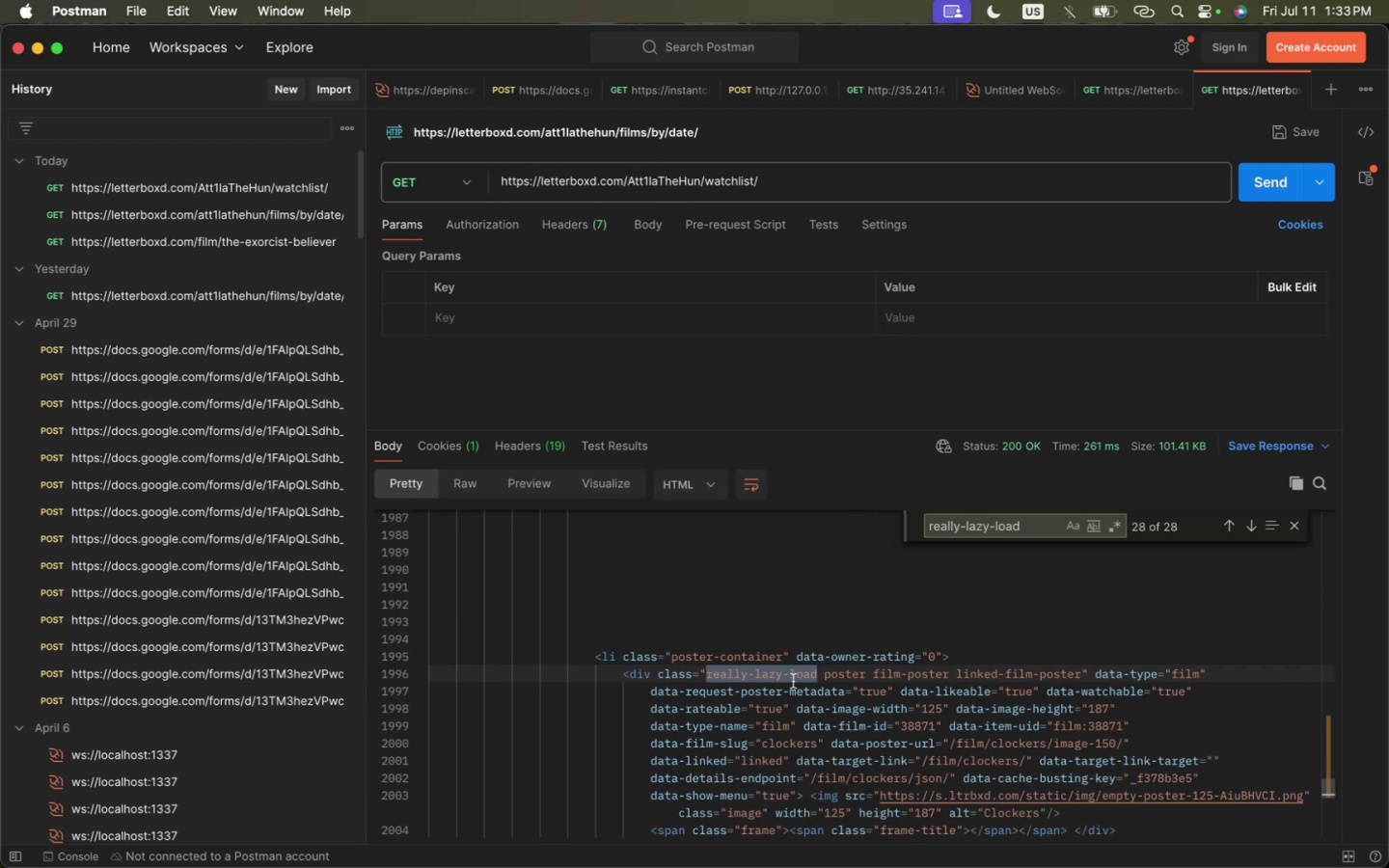 
key(Meta+Tab)
 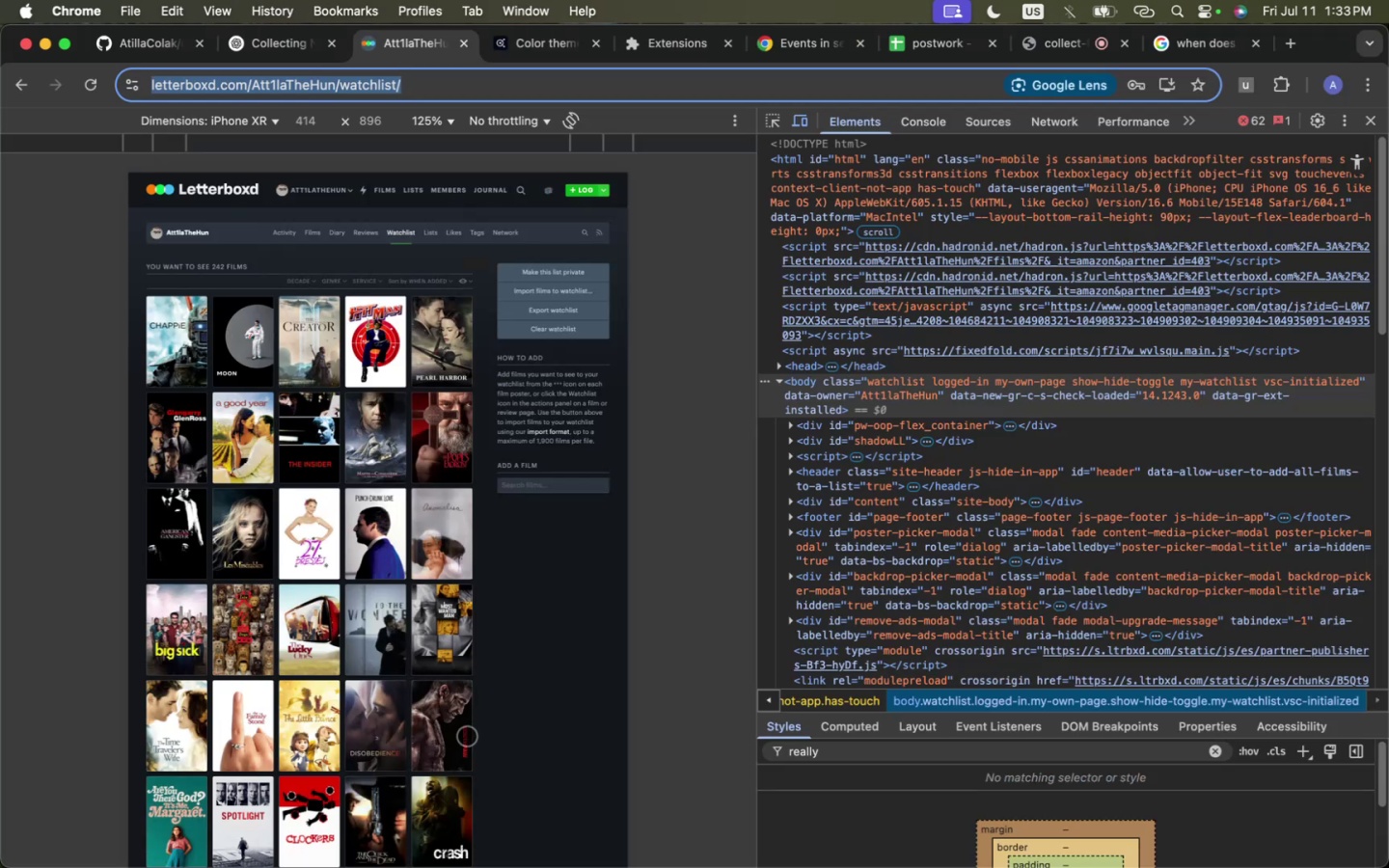 
scroll: coordinate [473, 738], scroll_direction: down, amount: 8.0
 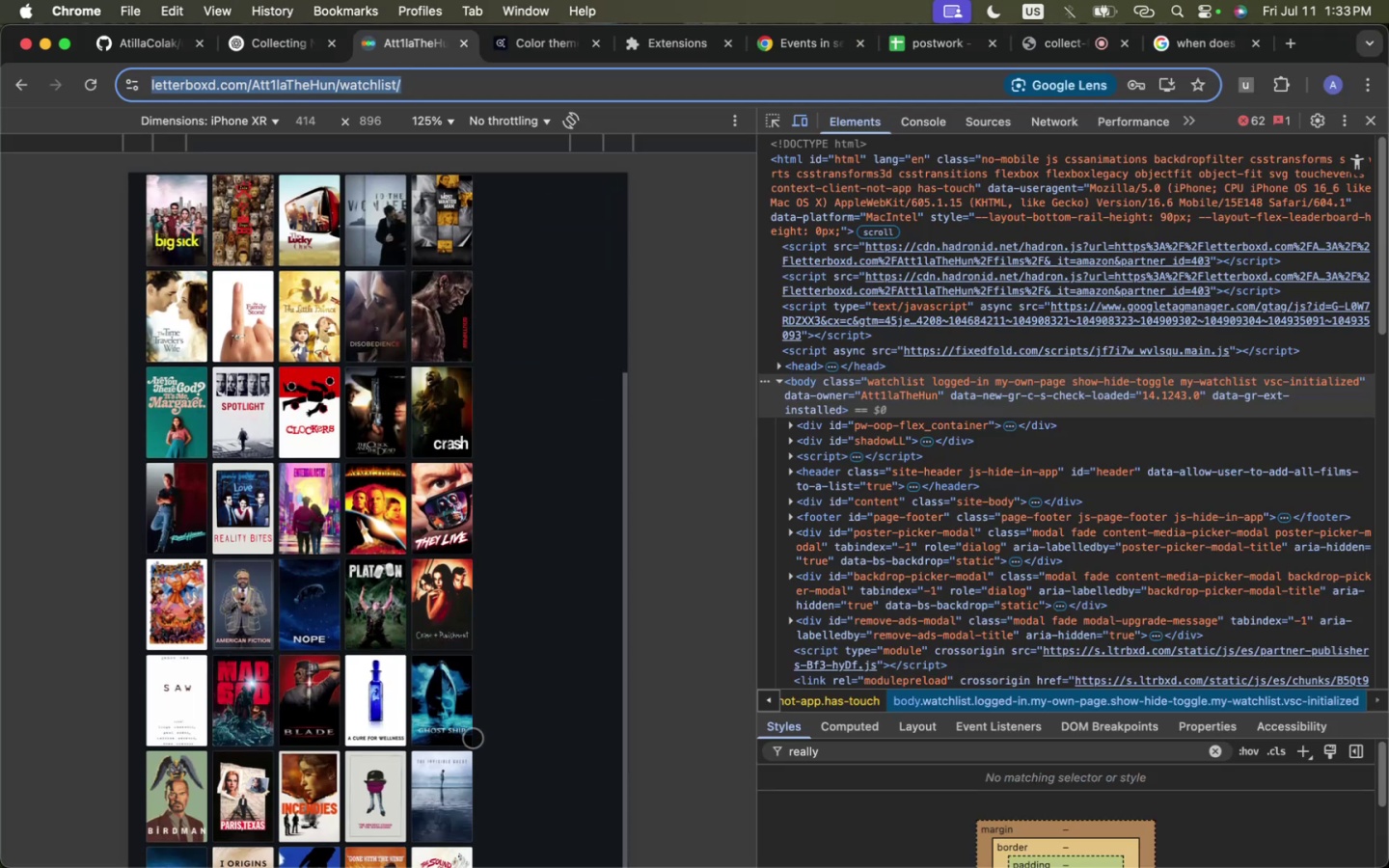 
scroll: coordinate [473, 738], scroll_direction: up, amount: 10.0
 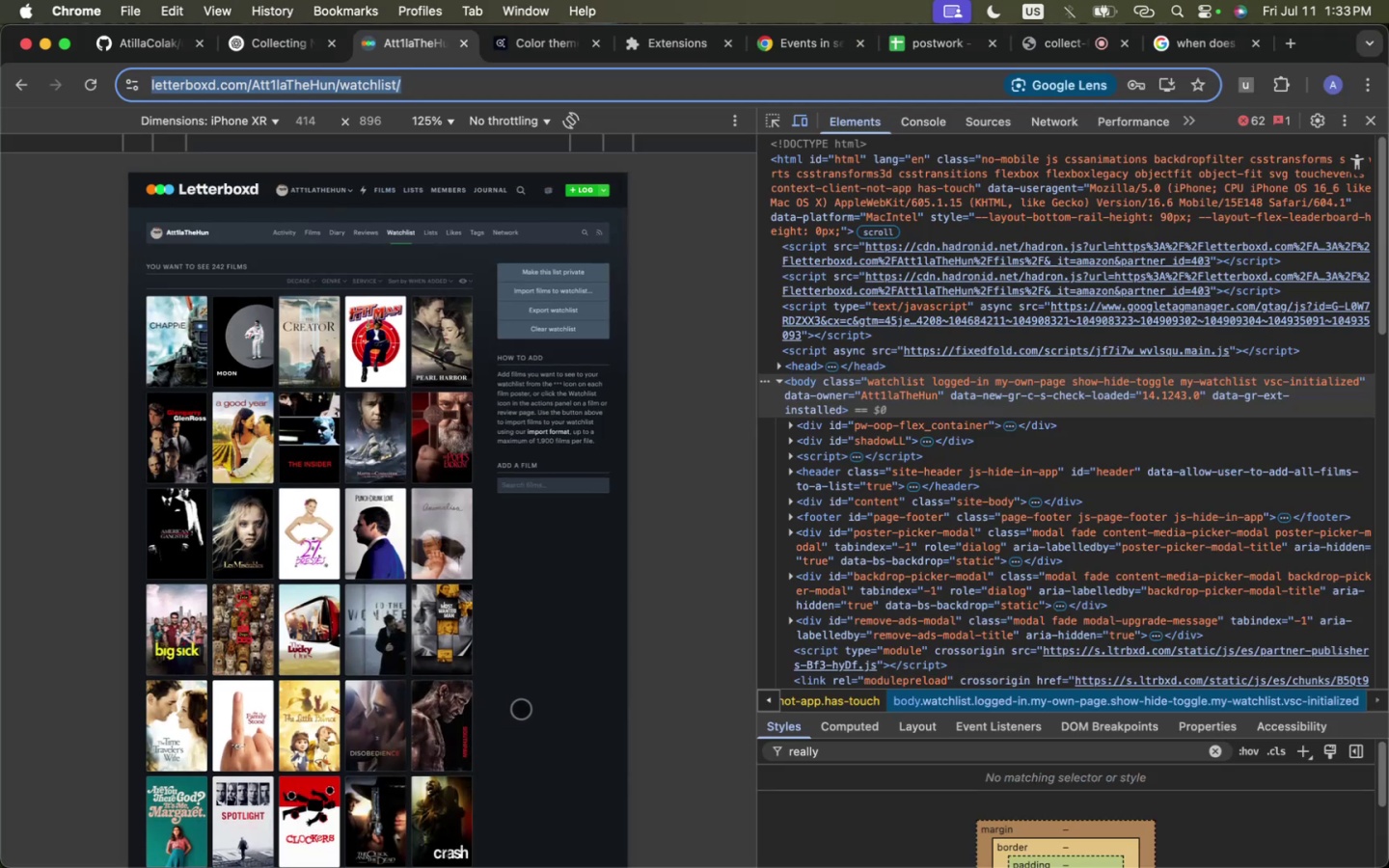 
left_click([524, 708])
 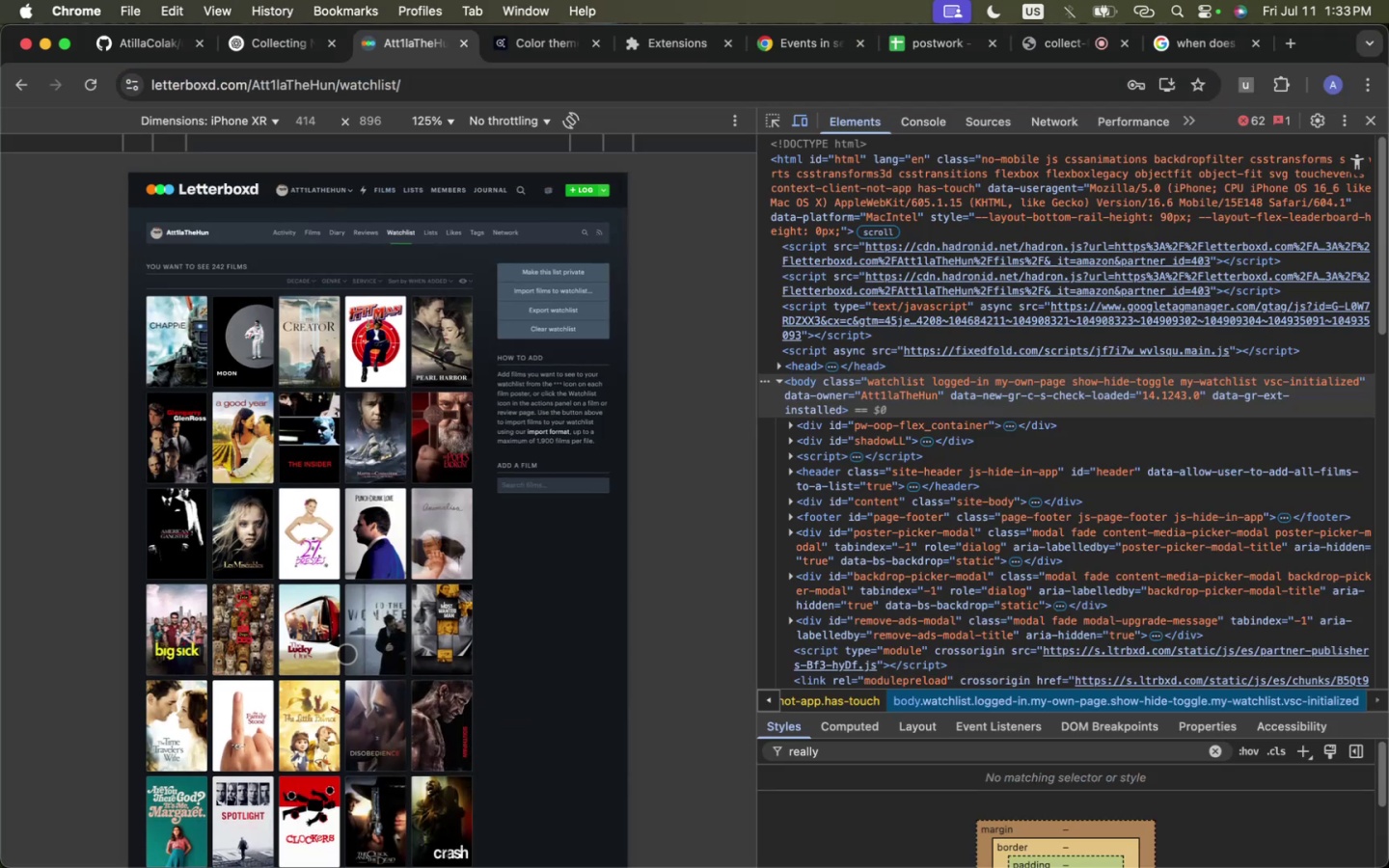 
scroll: coordinate [471, 709], scroll_direction: down, amount: 129.0
 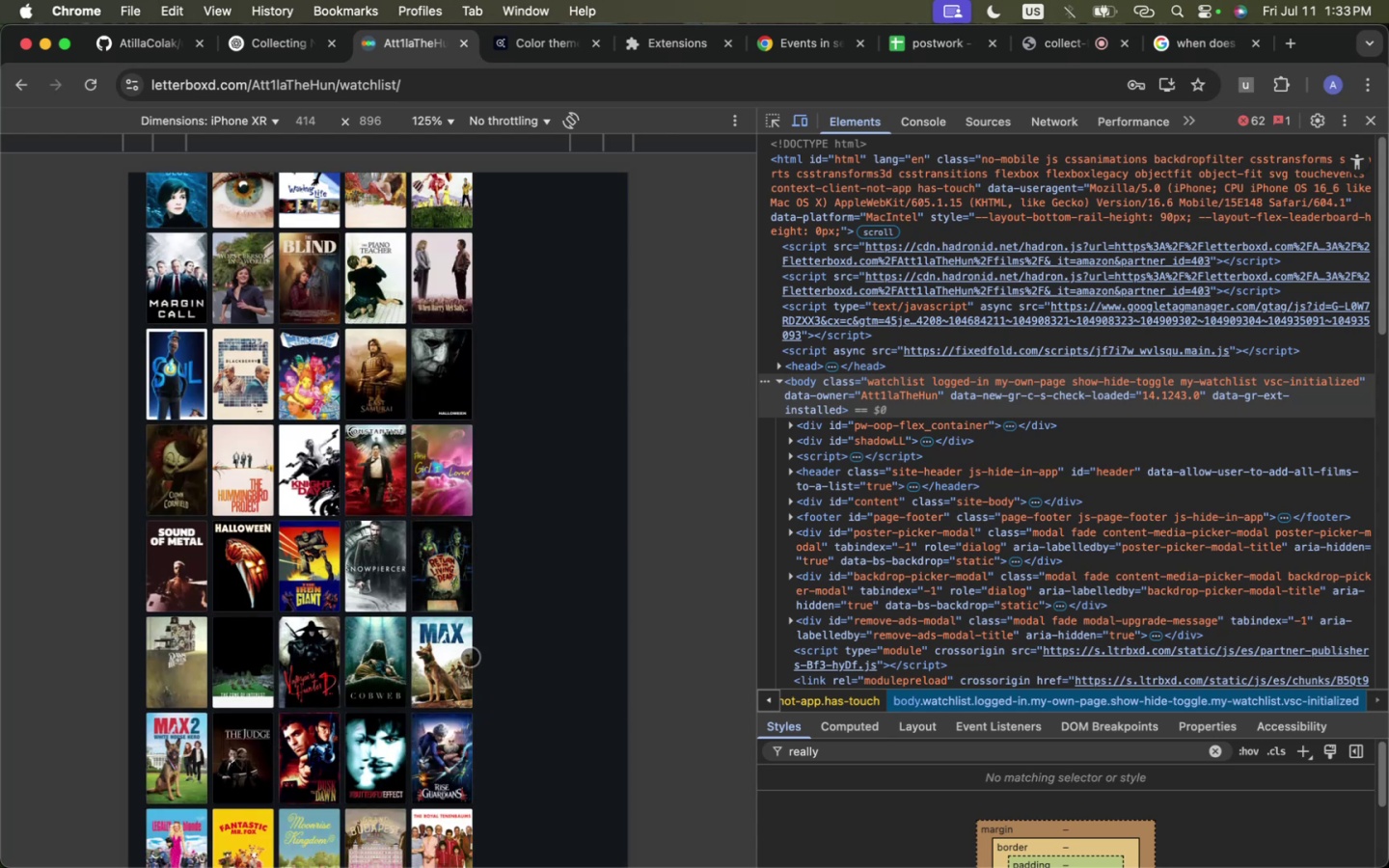 
key(Meta+CommandLeft)
 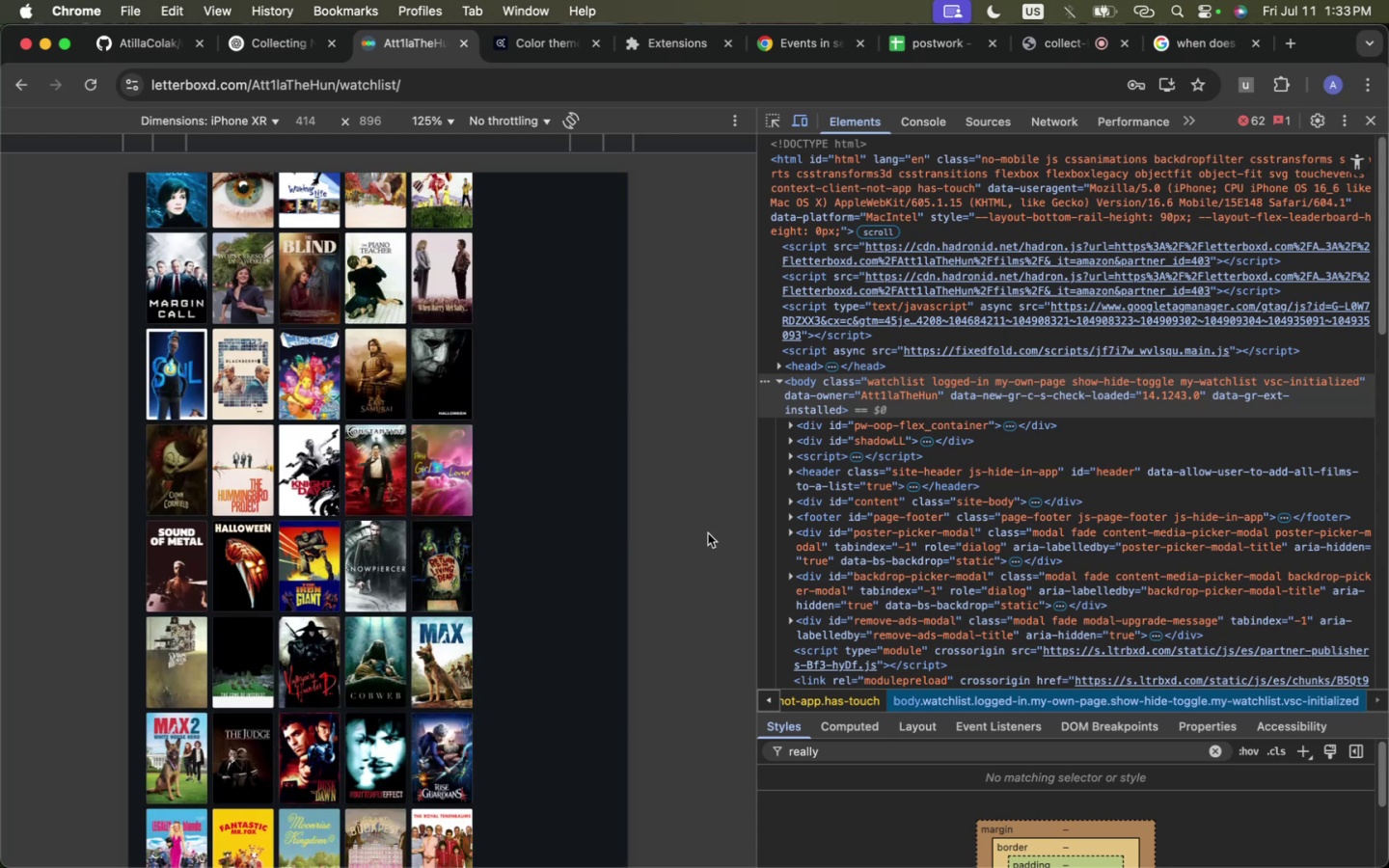 
key(Meta+Tab)
 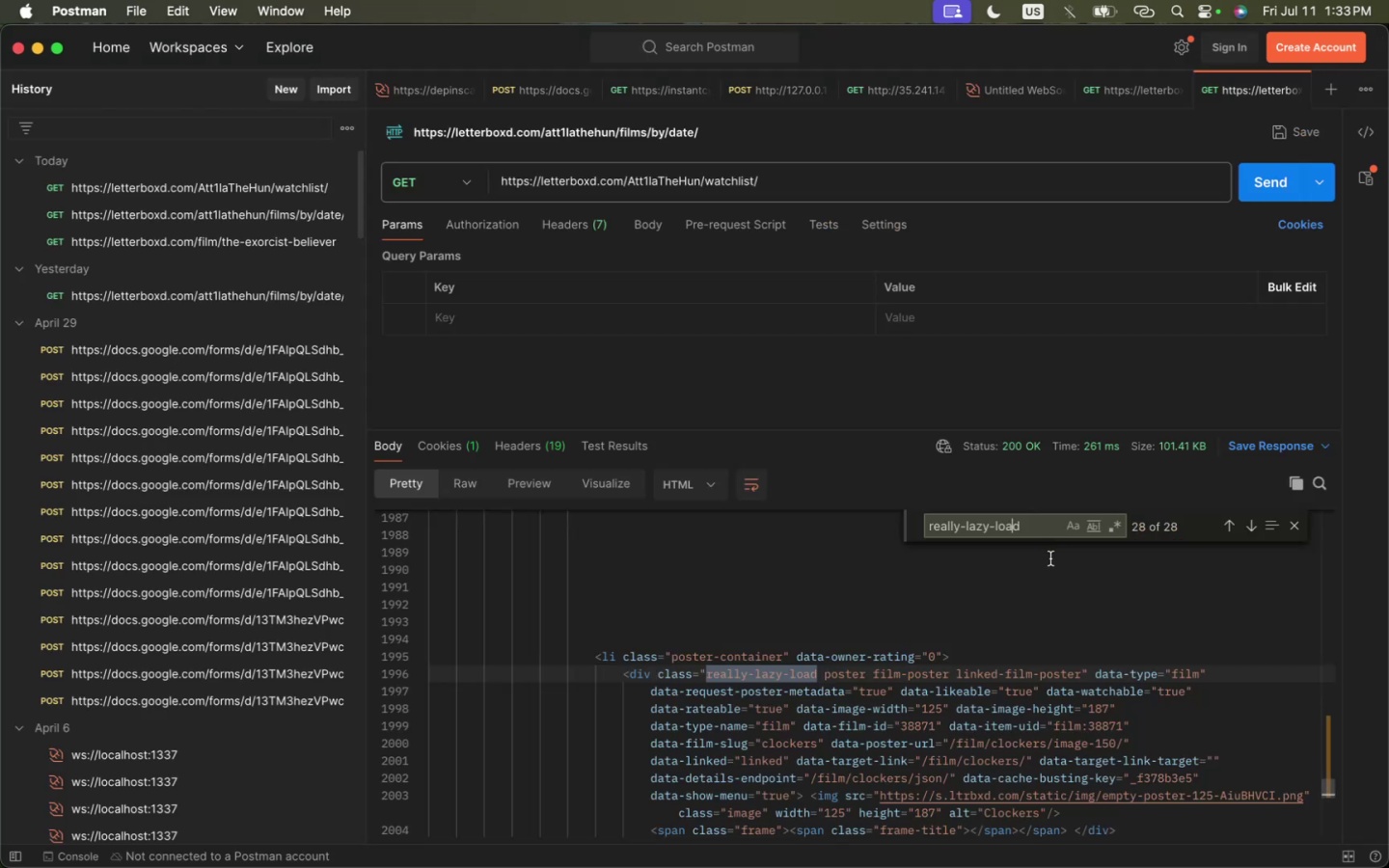 
scroll: coordinate [955, 692], scroll_direction: down, amount: 26.0
 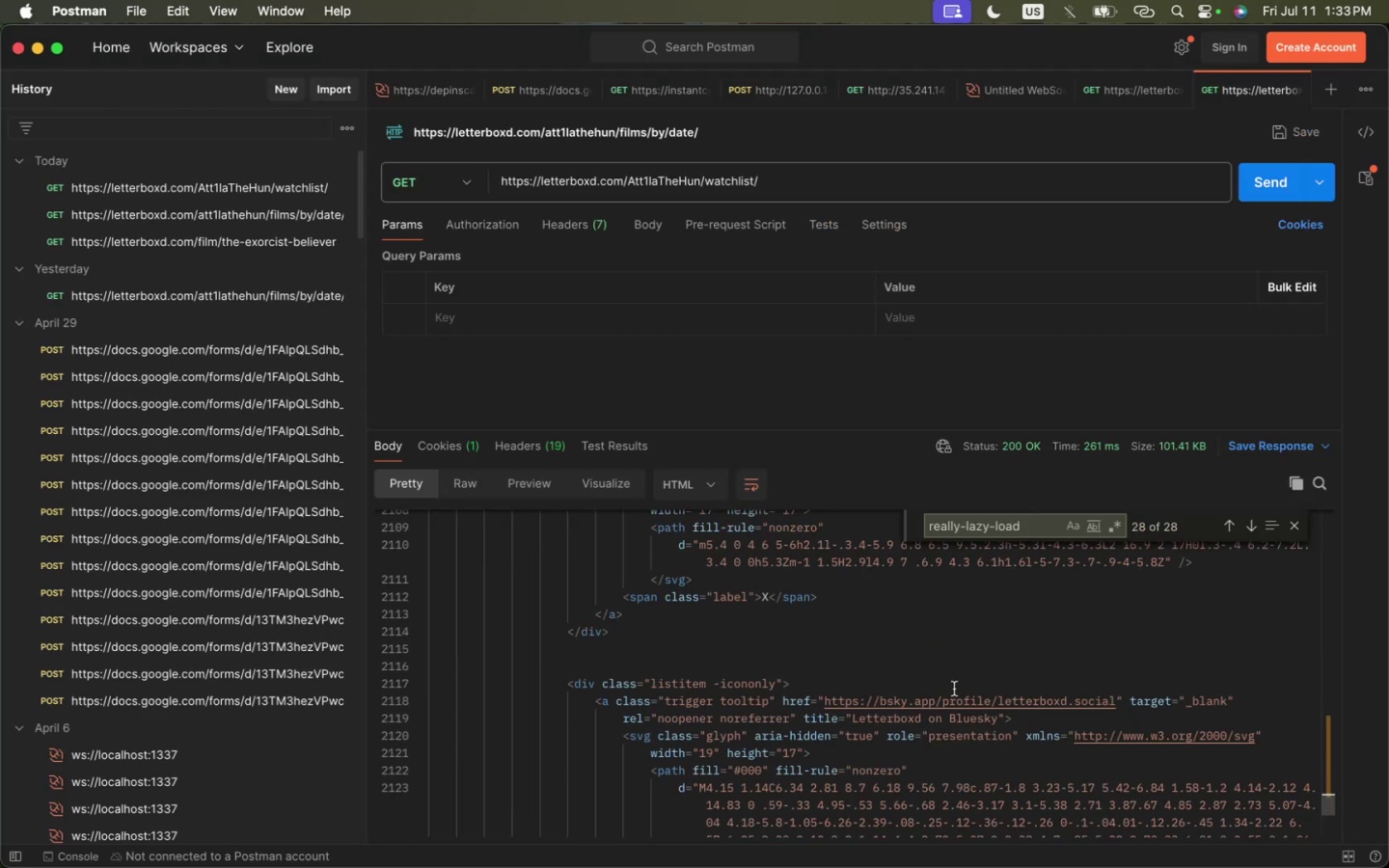 
scroll: coordinate [951, 662], scroll_direction: up, amount: 35.0
 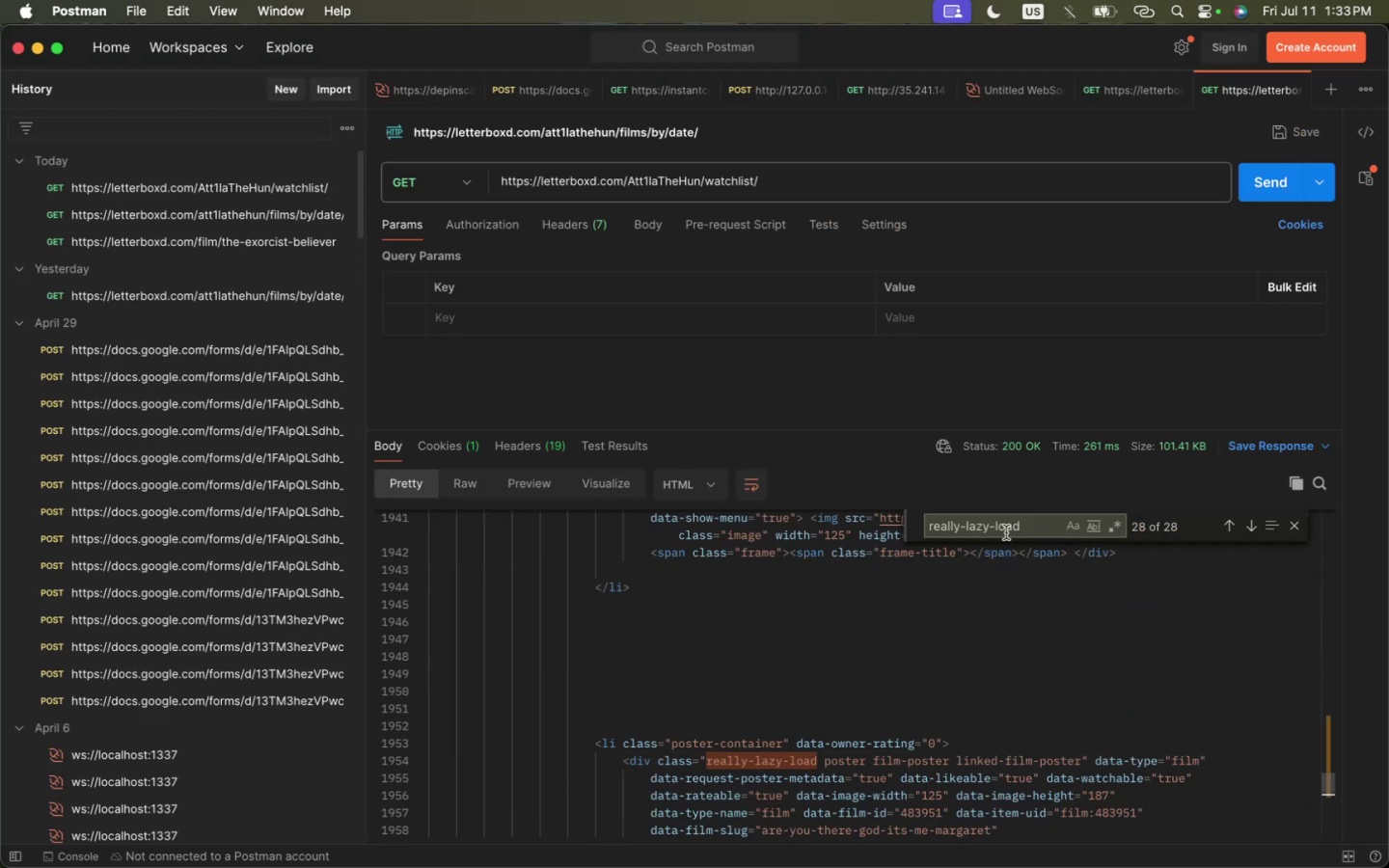 
double_click([1007, 532])
 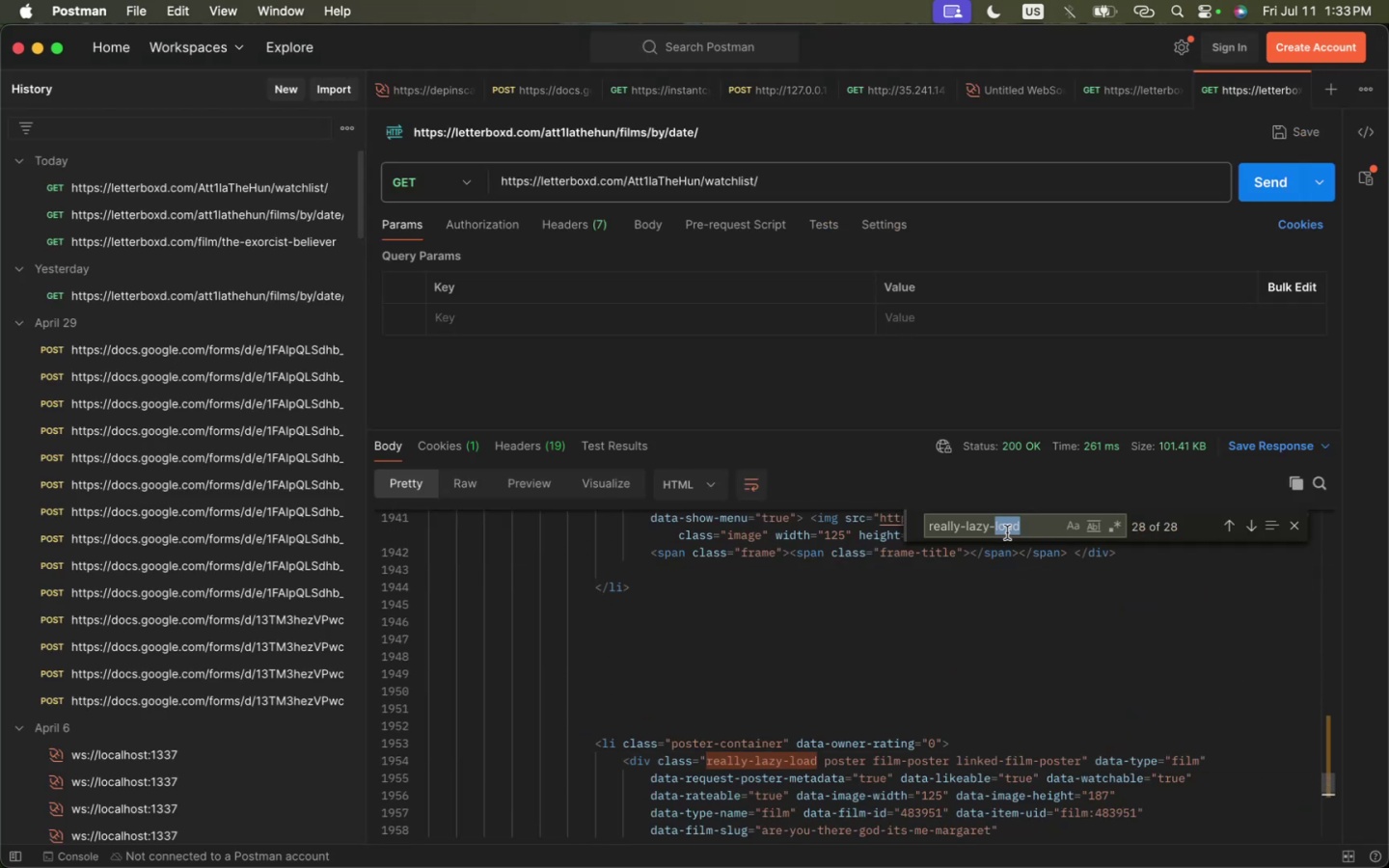 
triple_click([1007, 532])
 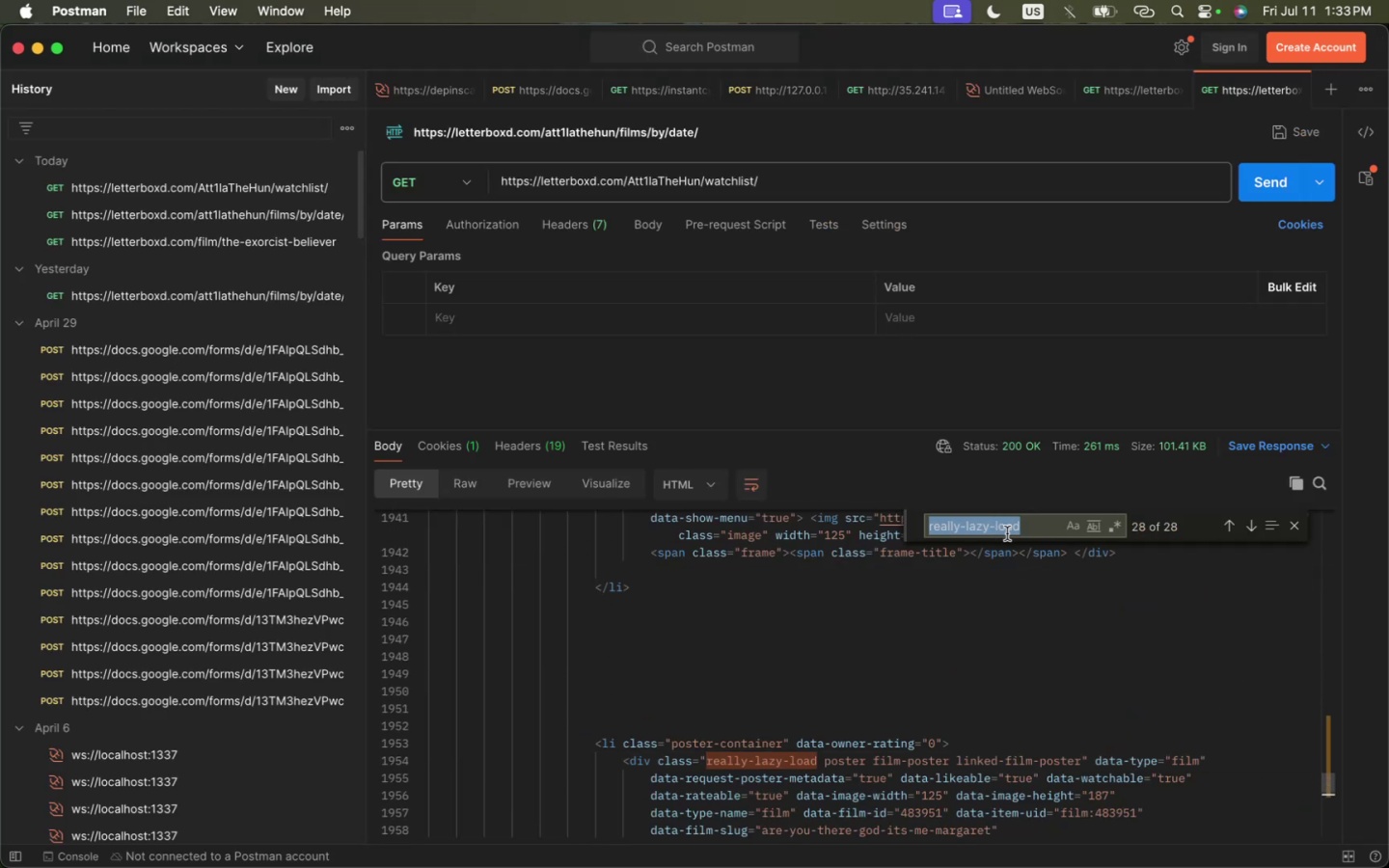 
type(poster-container)
 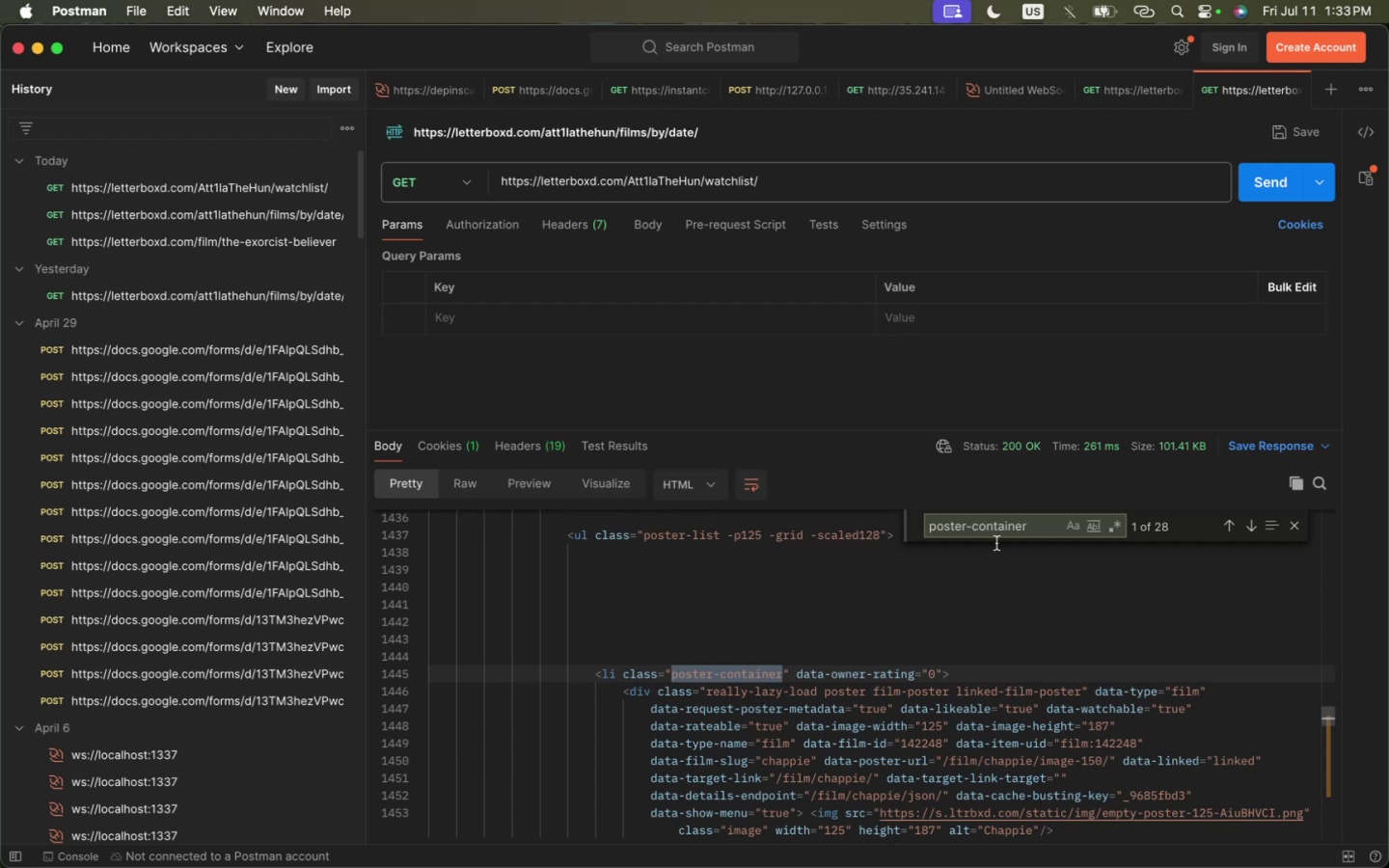 
scroll: coordinate [908, 619], scroll_direction: down, amount: 2.0
 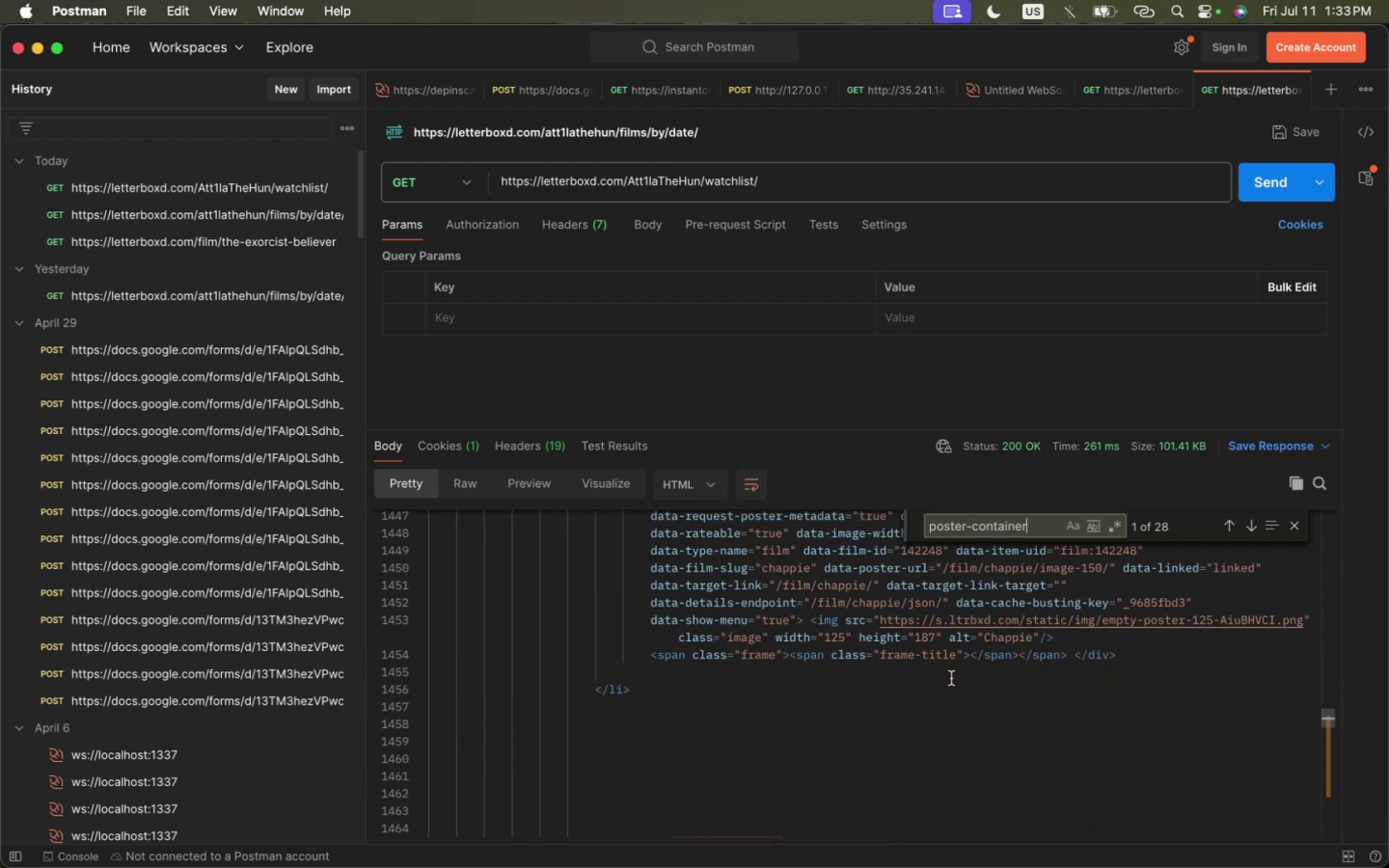 
key(Meta+CommandLeft)
 